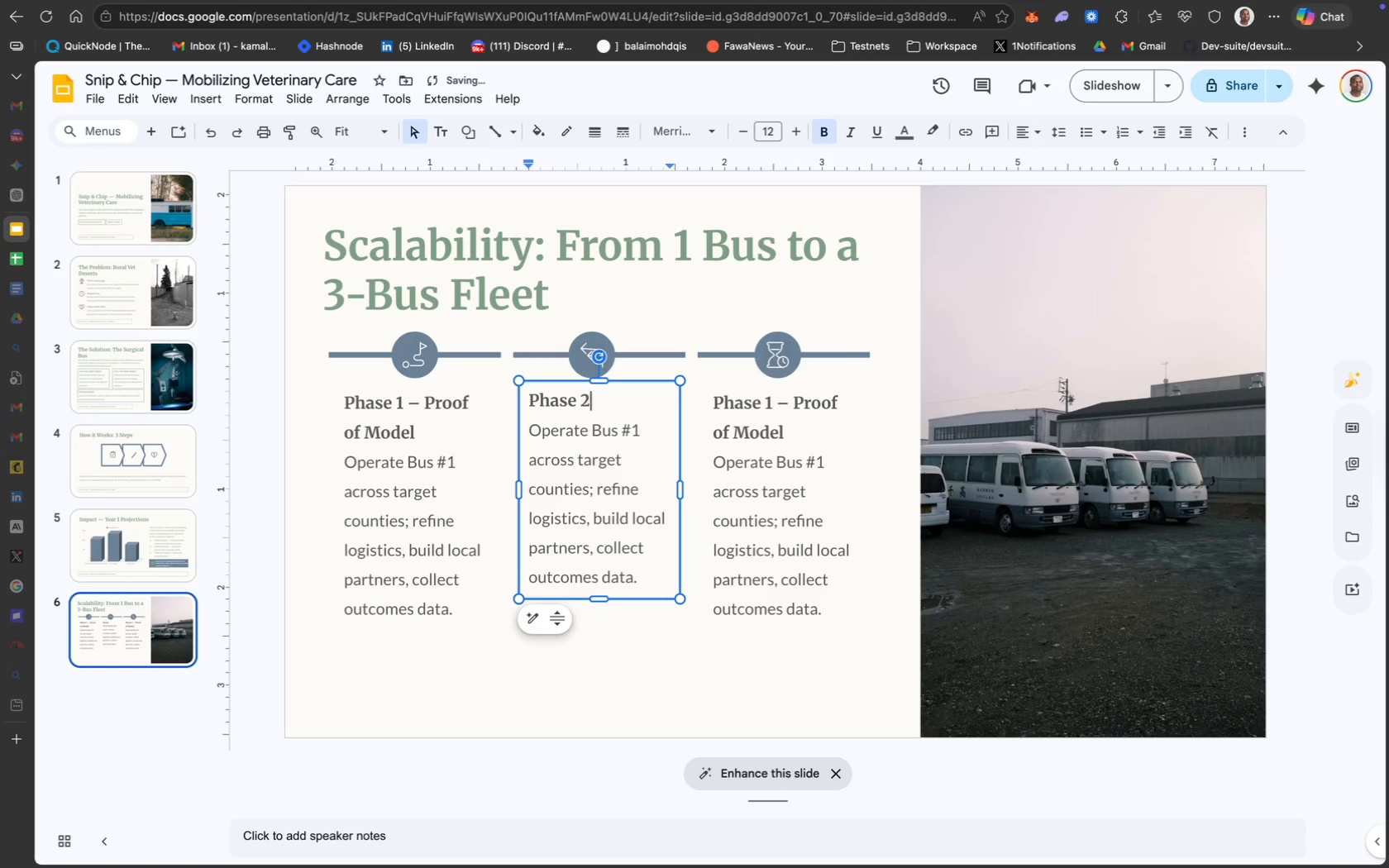 
key(2)
 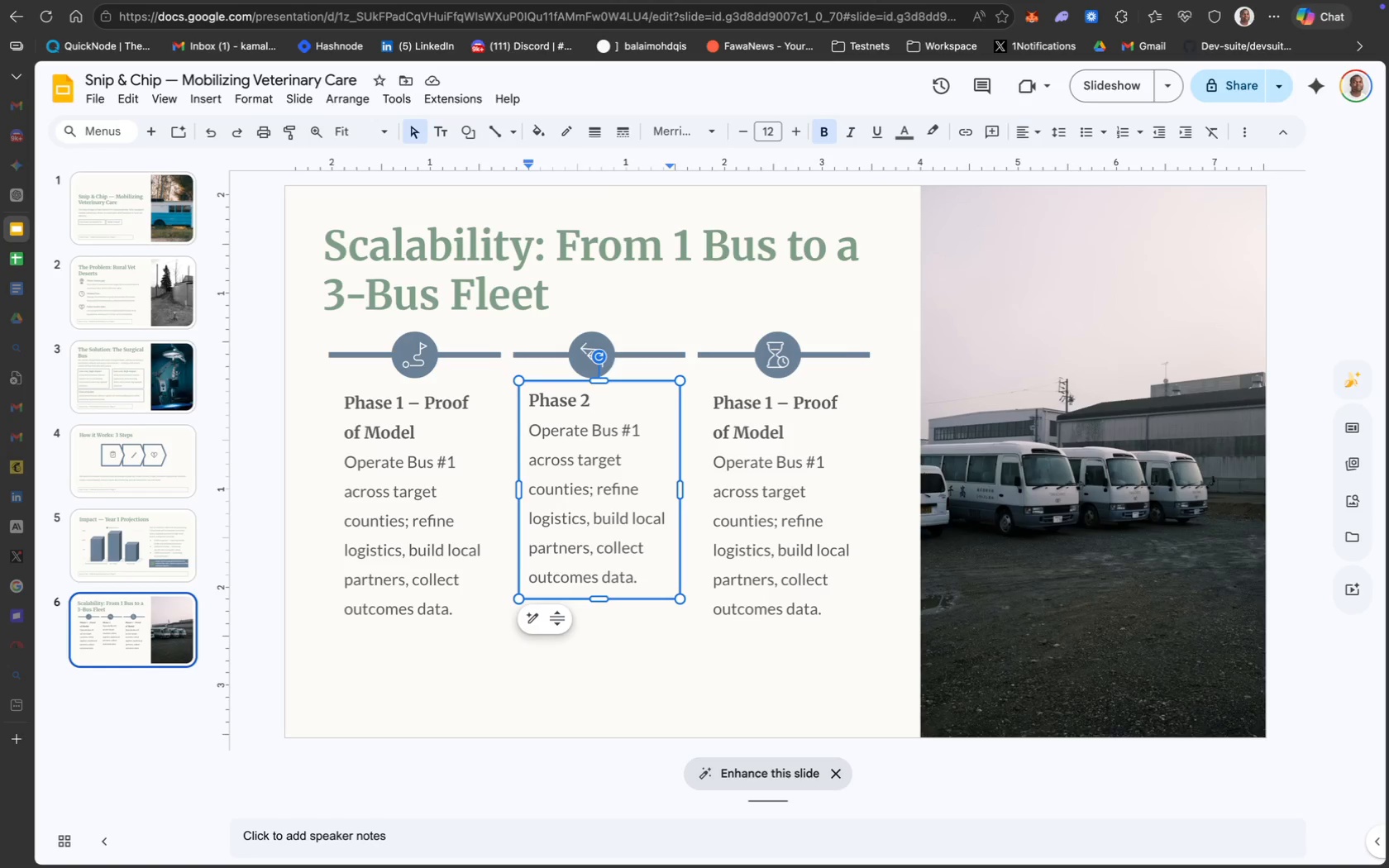 
wait(10.55)
 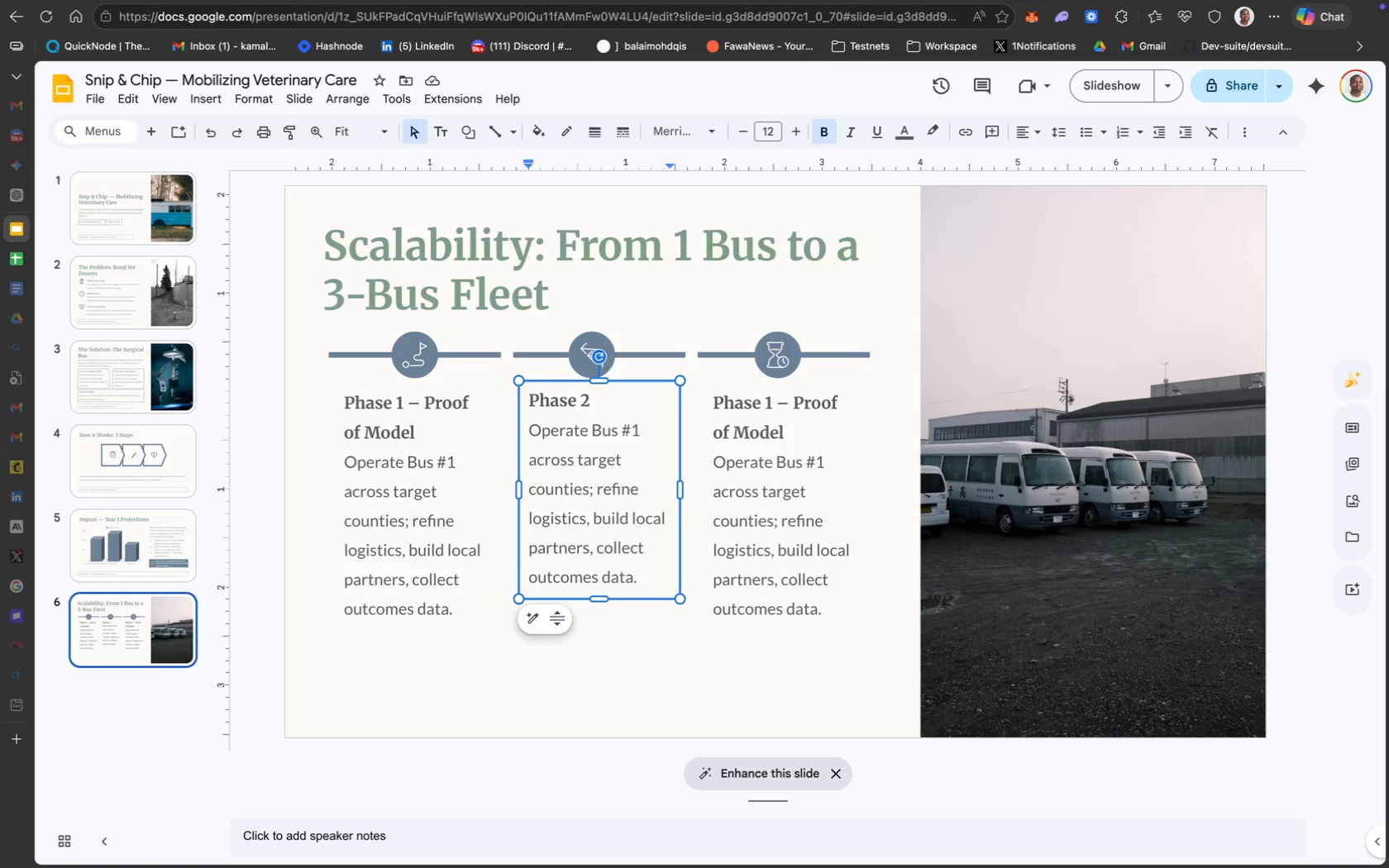 
key(Space)
 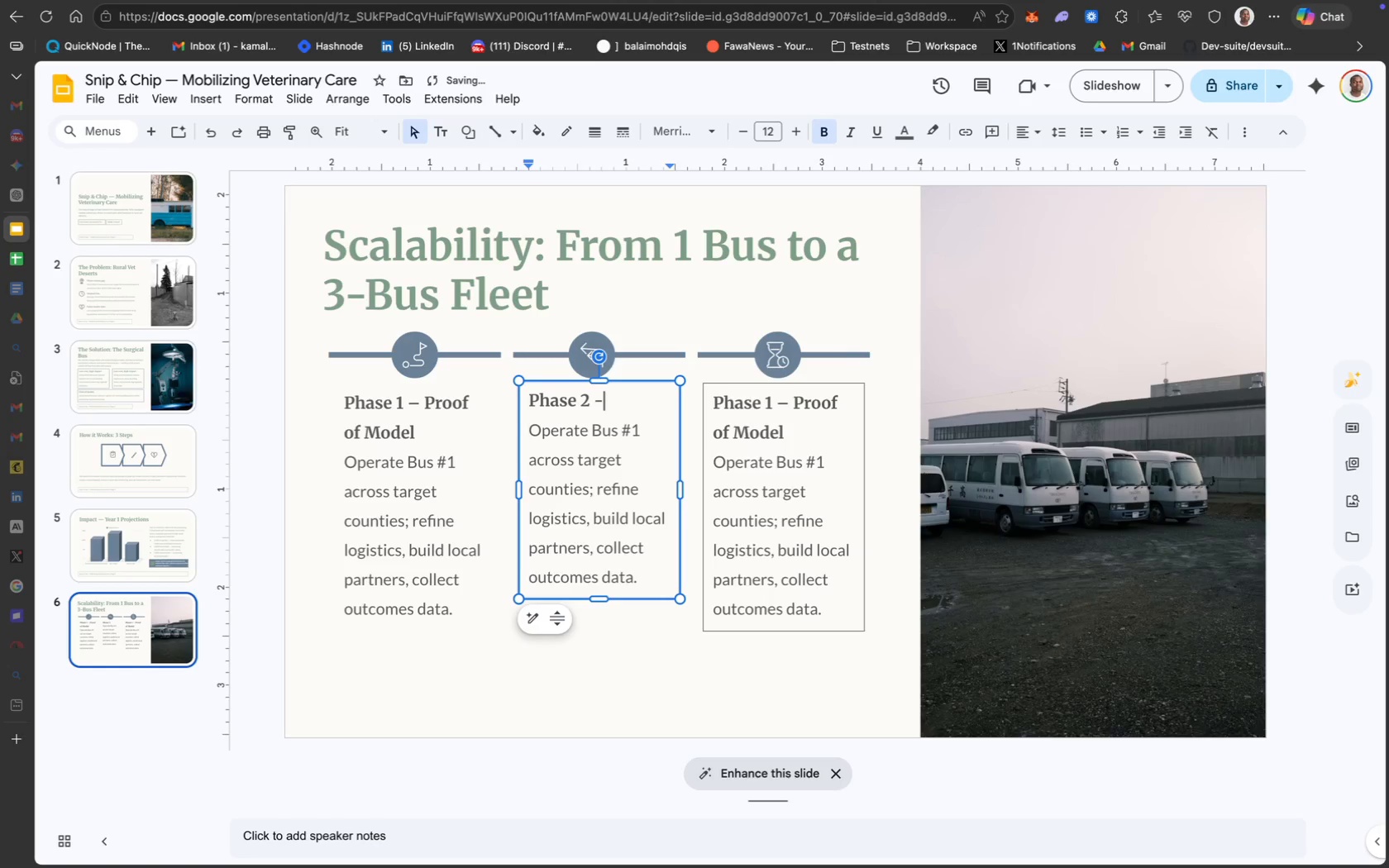 
key(Minus)
 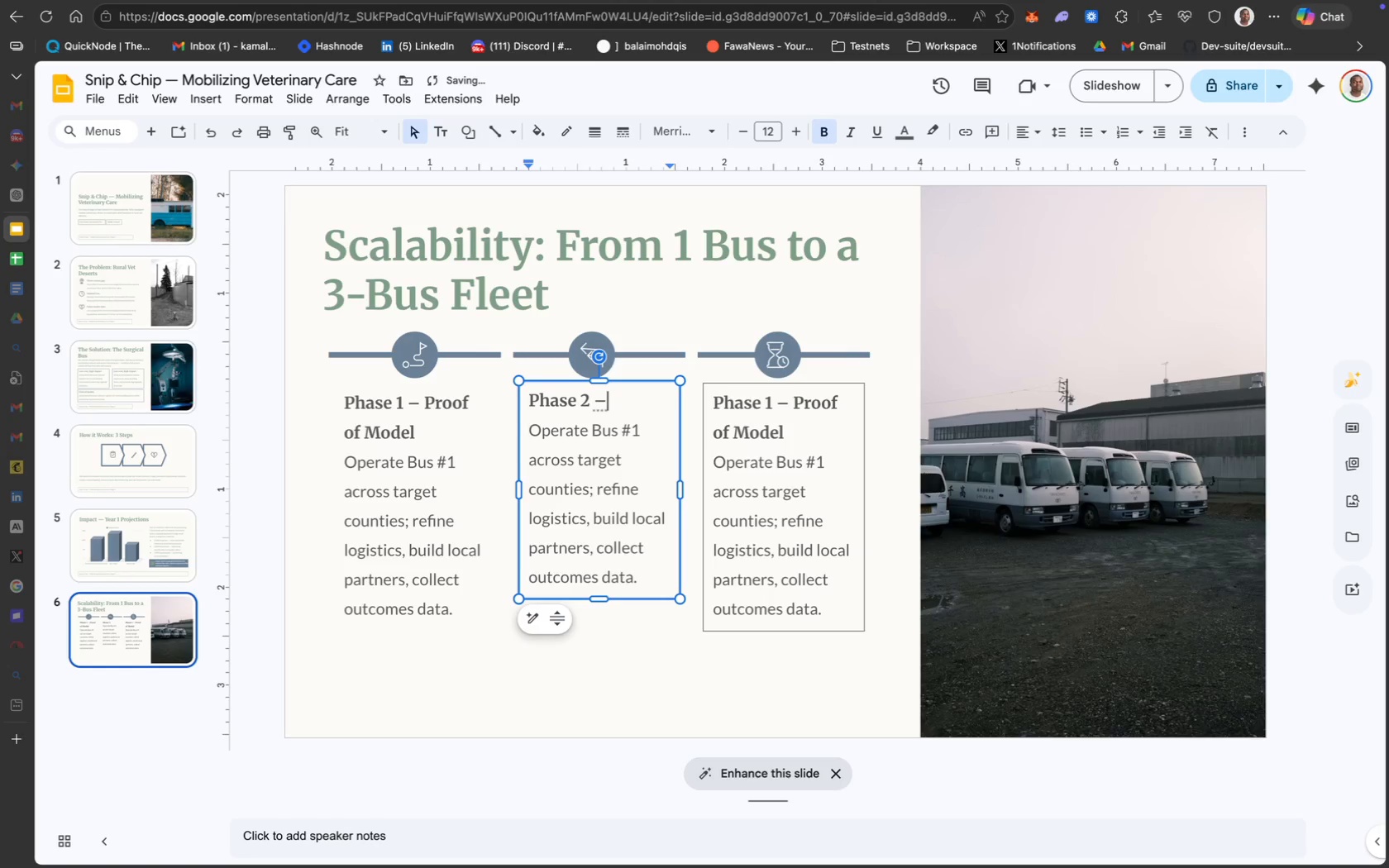 
key(Minus)
 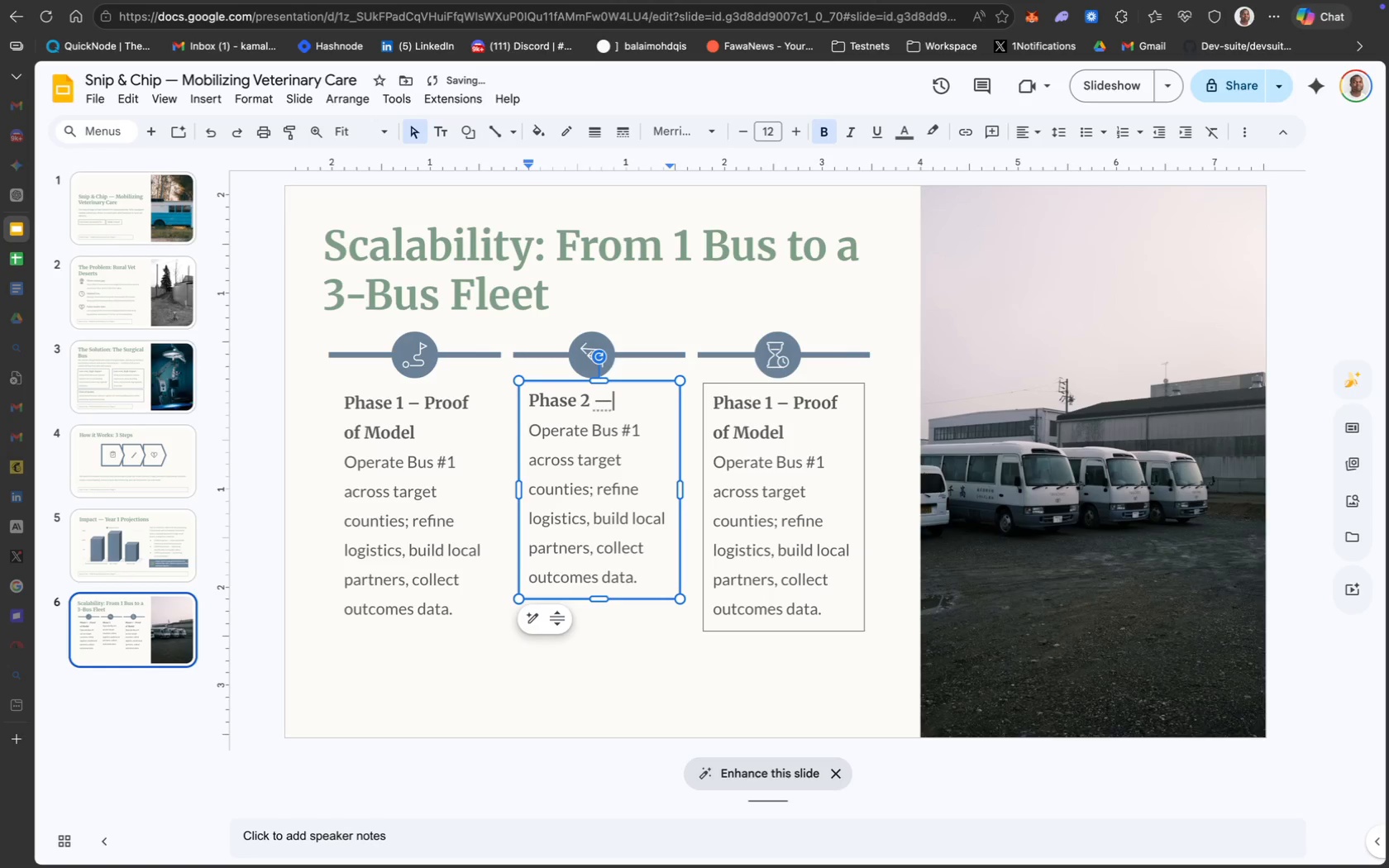 
key(Minus)
 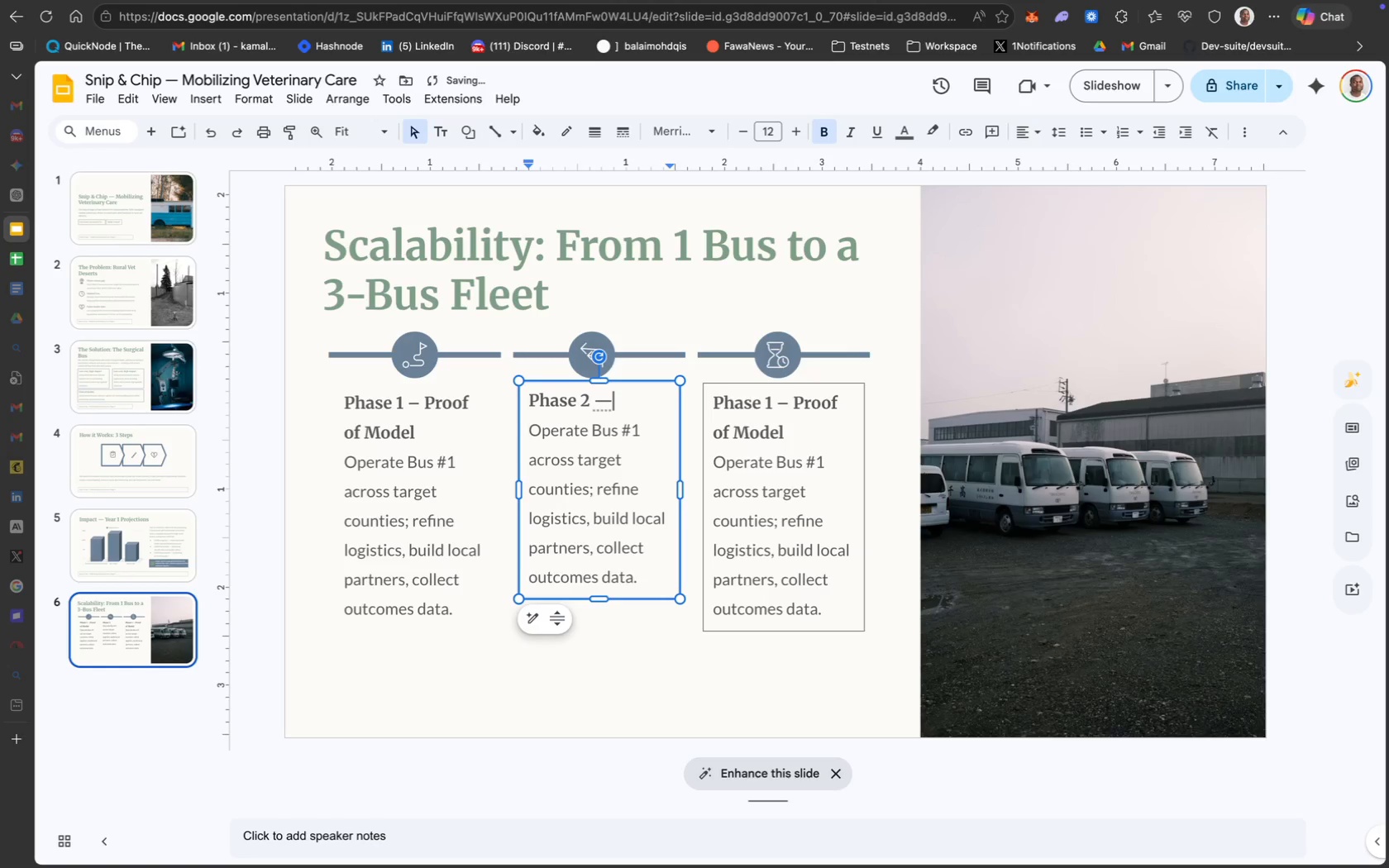 
key(Space)
 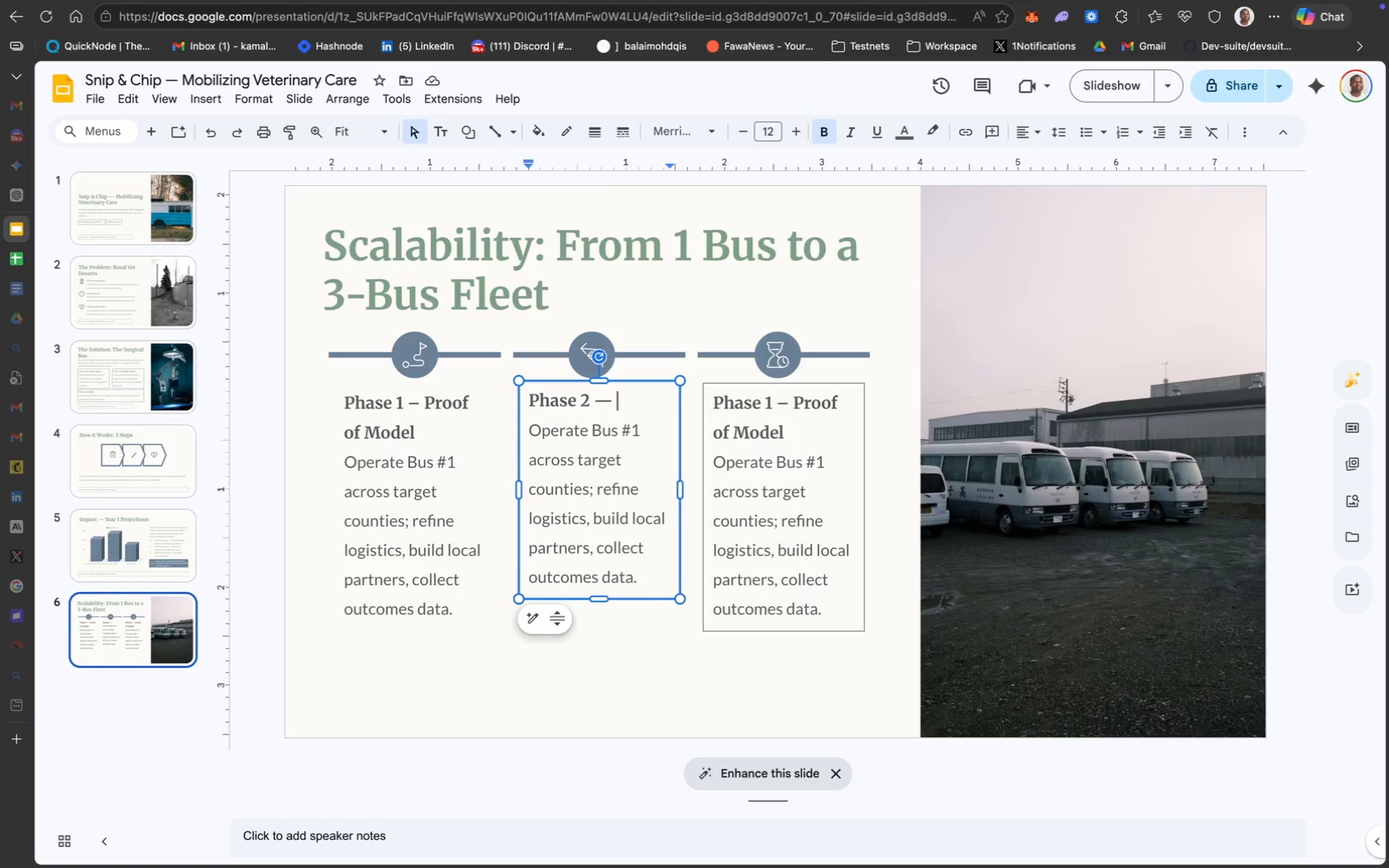 
wait(10.26)
 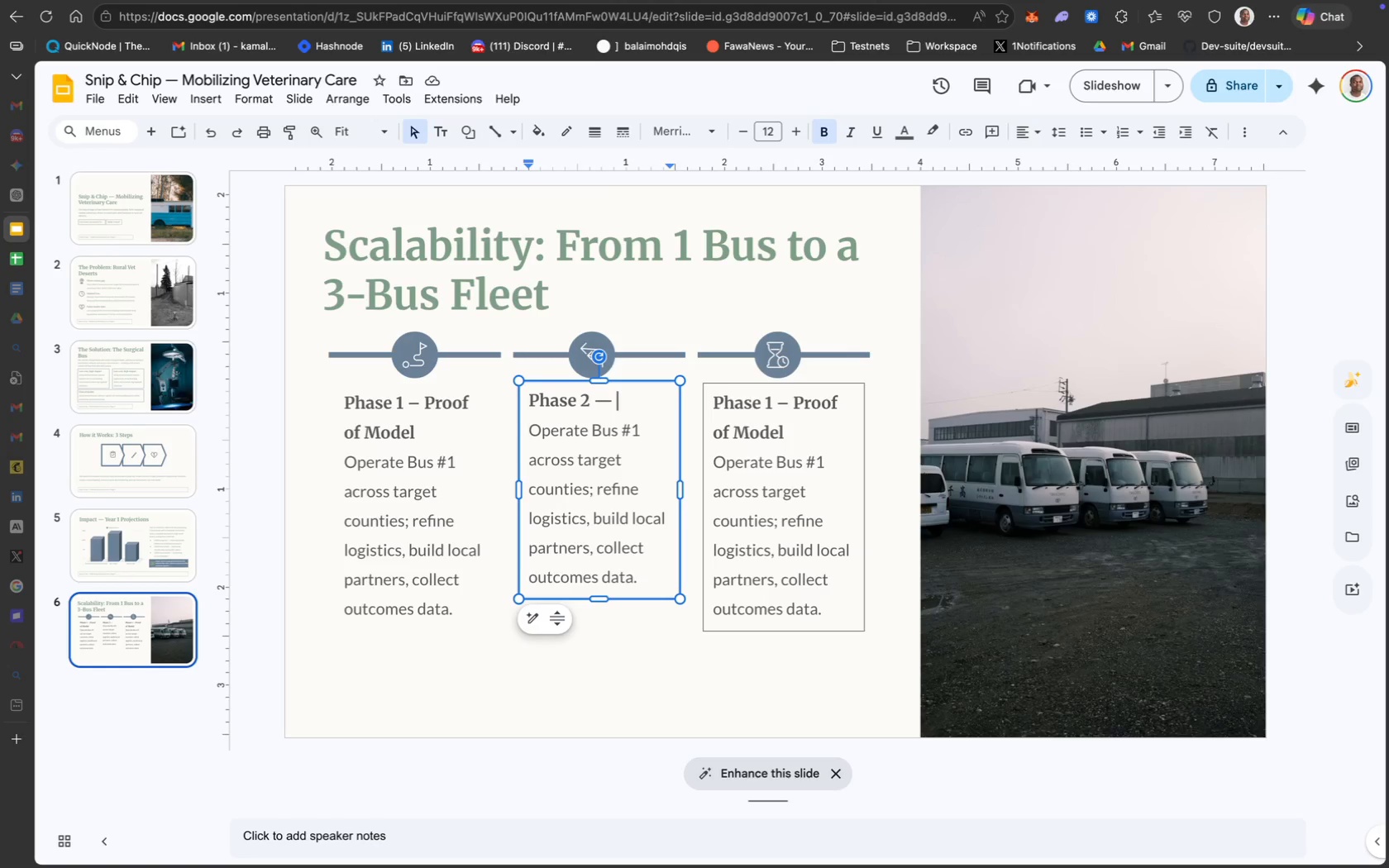 
key(CapsLock)
 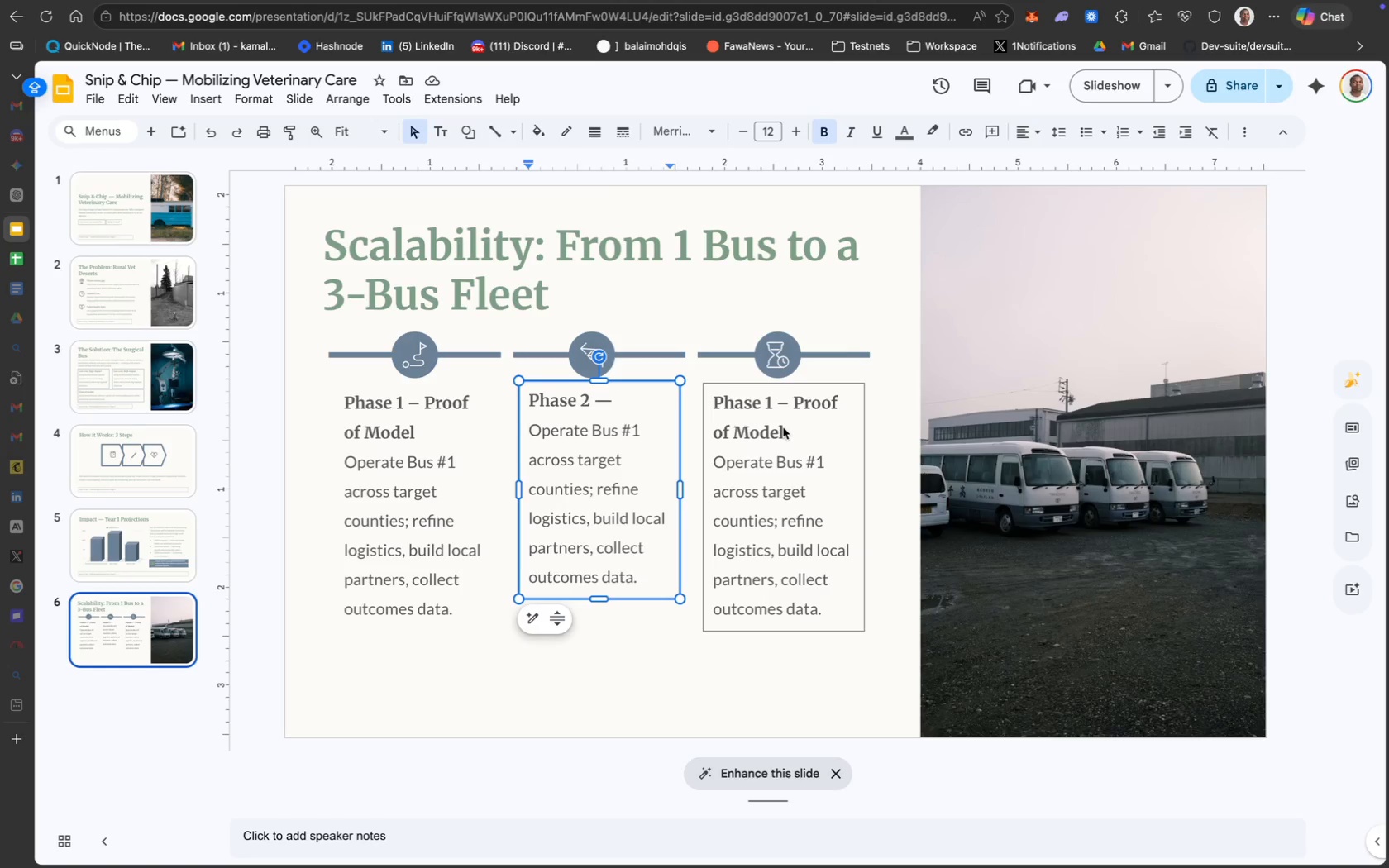 
wait(5.59)
 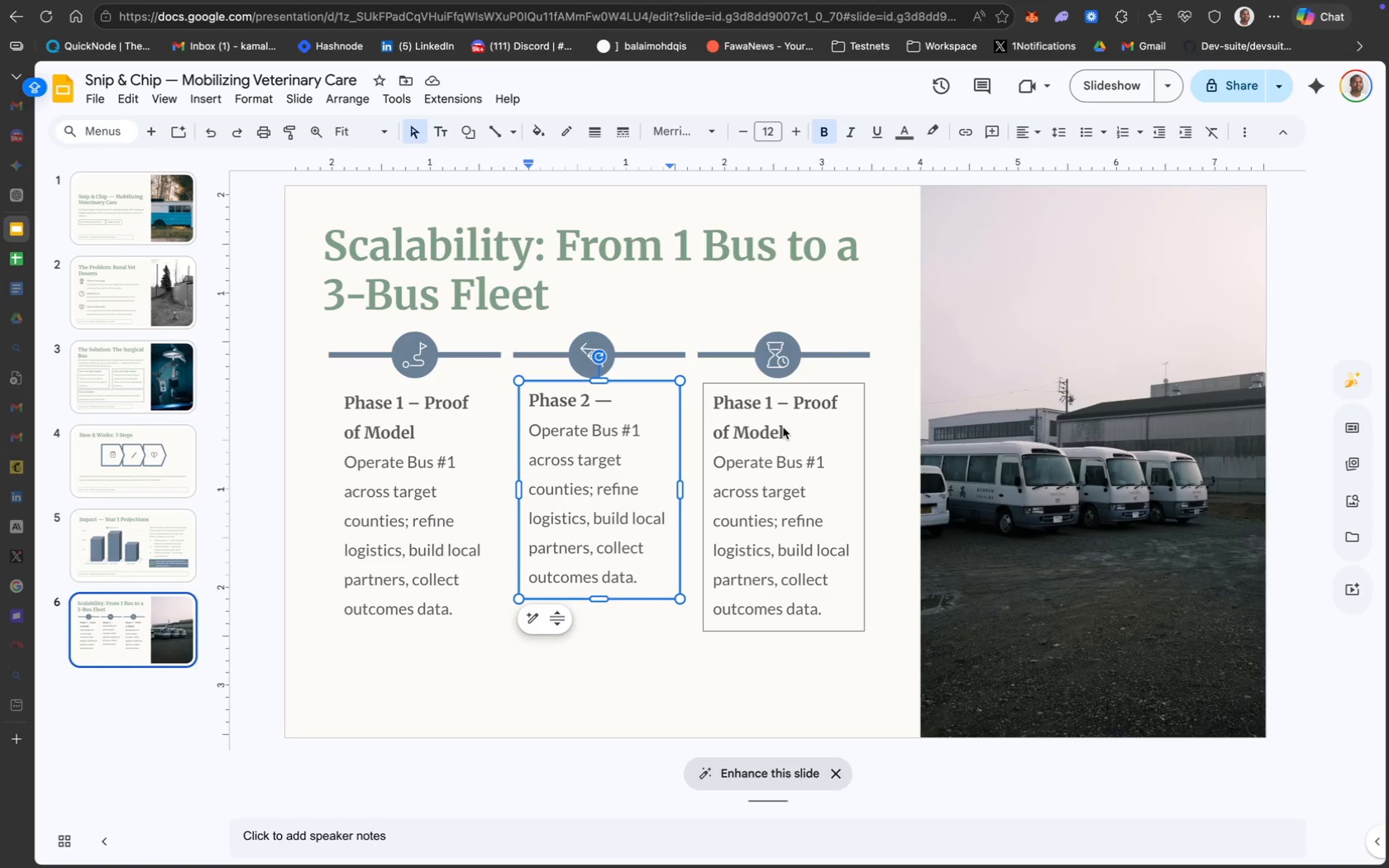 
type(Regional)
 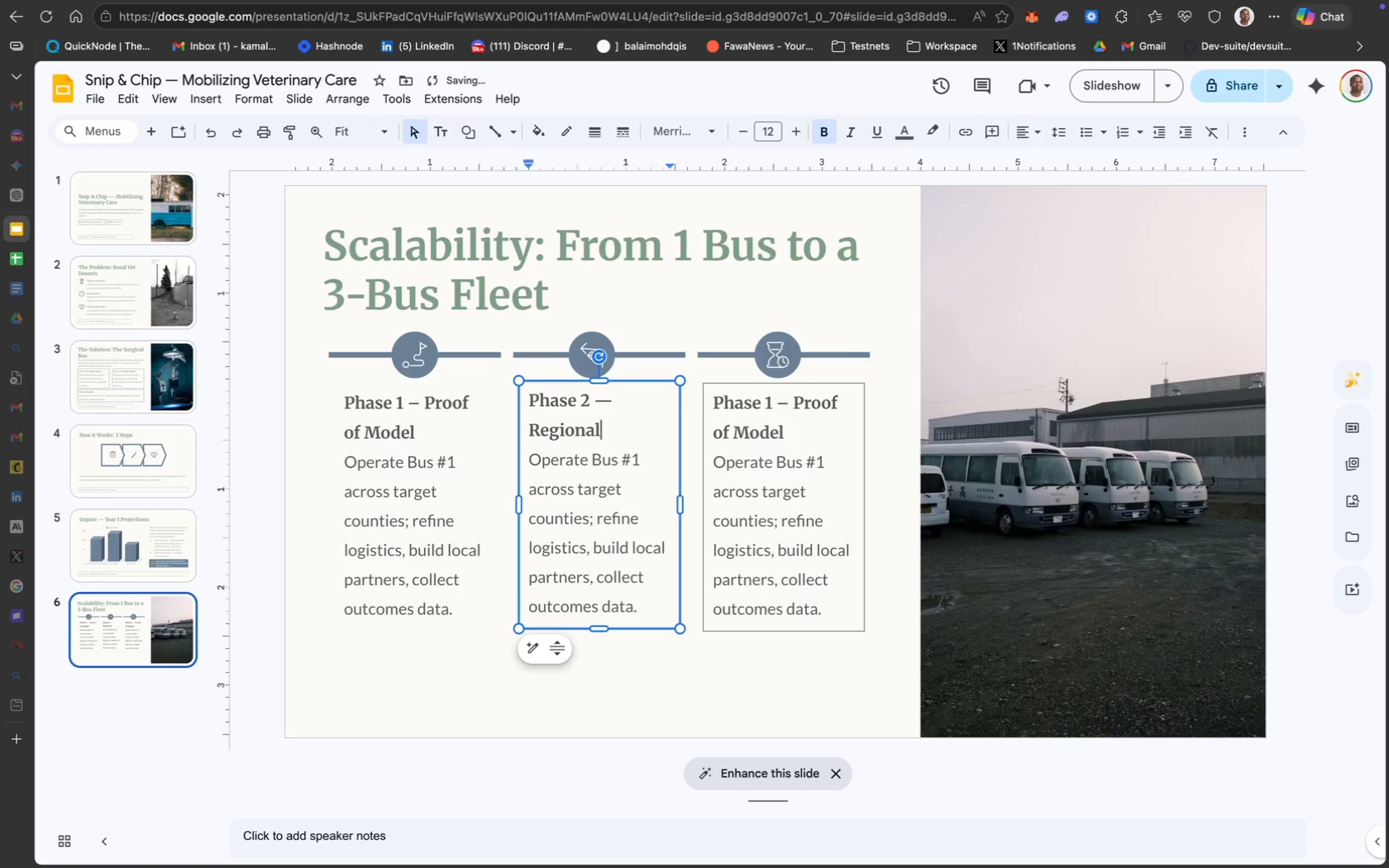 
type( Cob)
key(Backspace)
type(verage)
 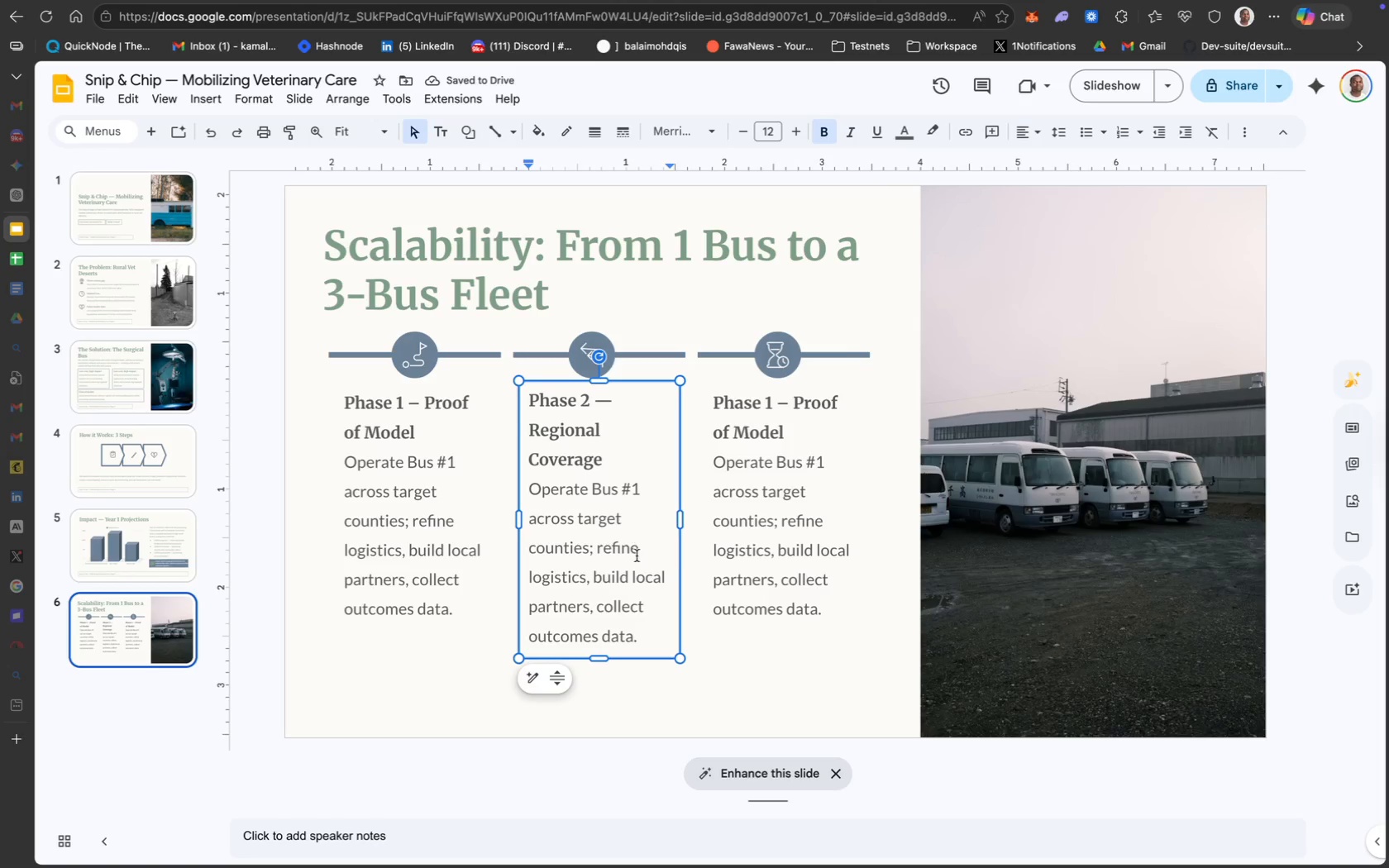 
left_click_drag(start_coordinate=[636, 630], to_coordinate=[528, 488])
 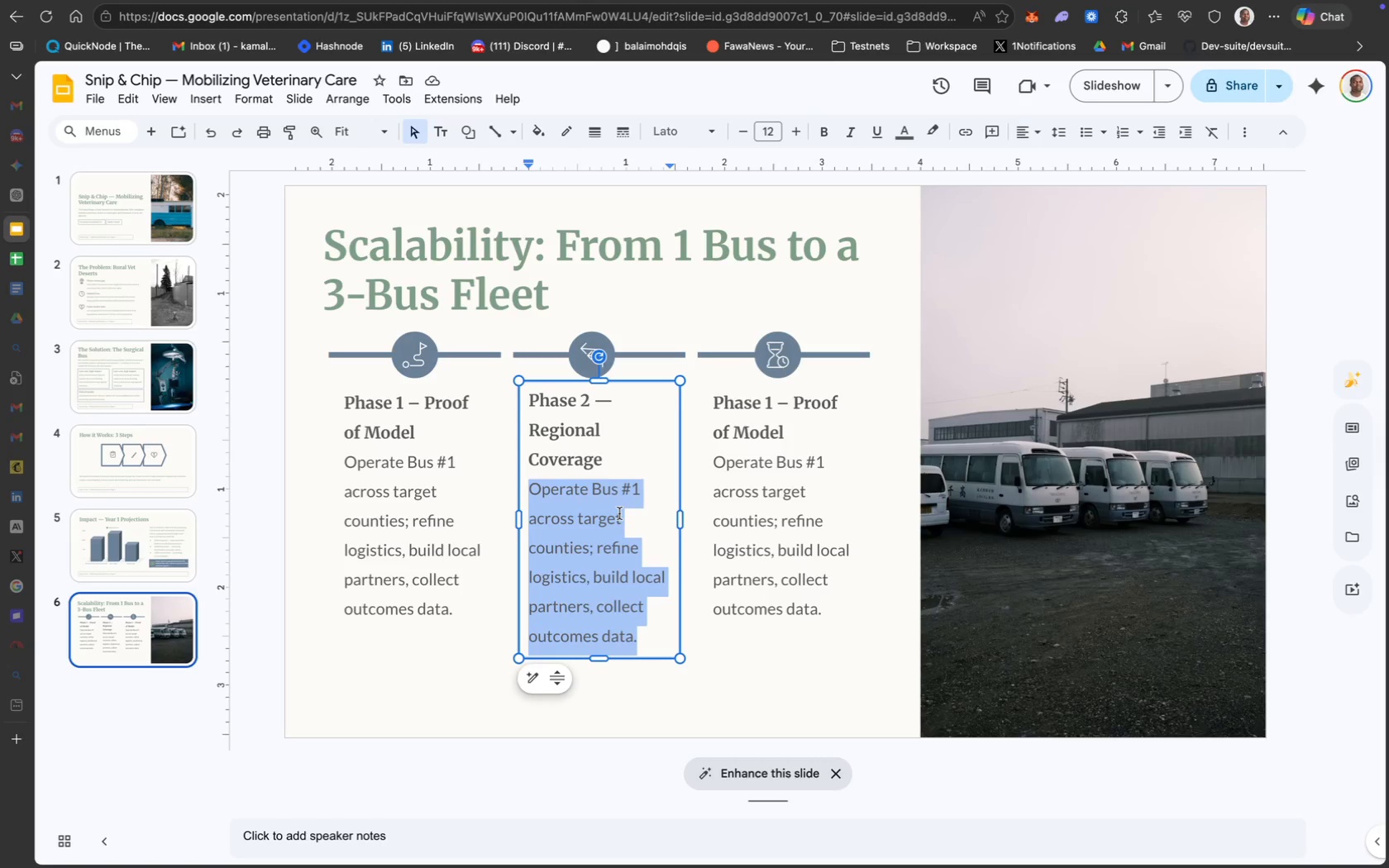 
wait(9.85)
 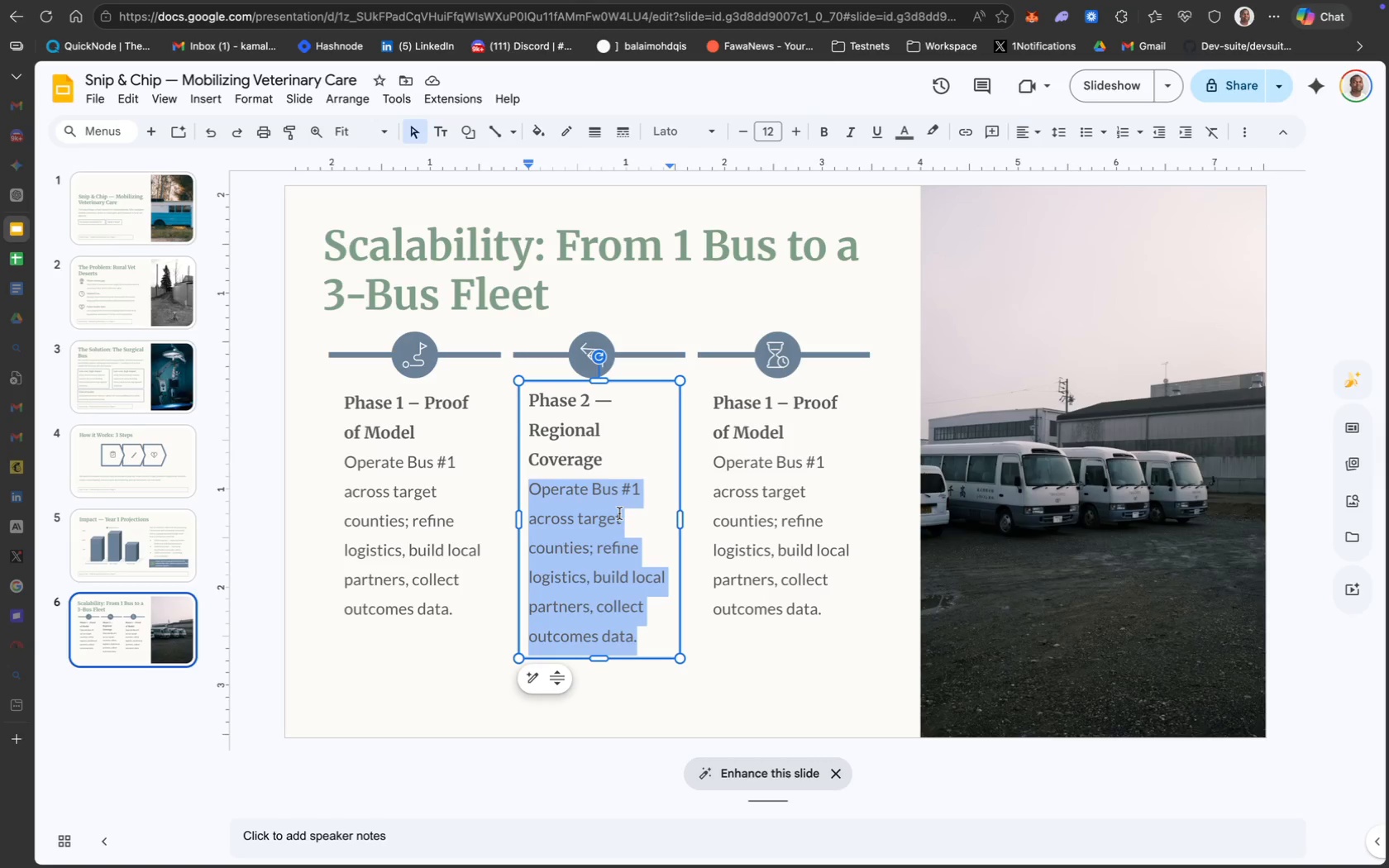 
type(Add a second)
 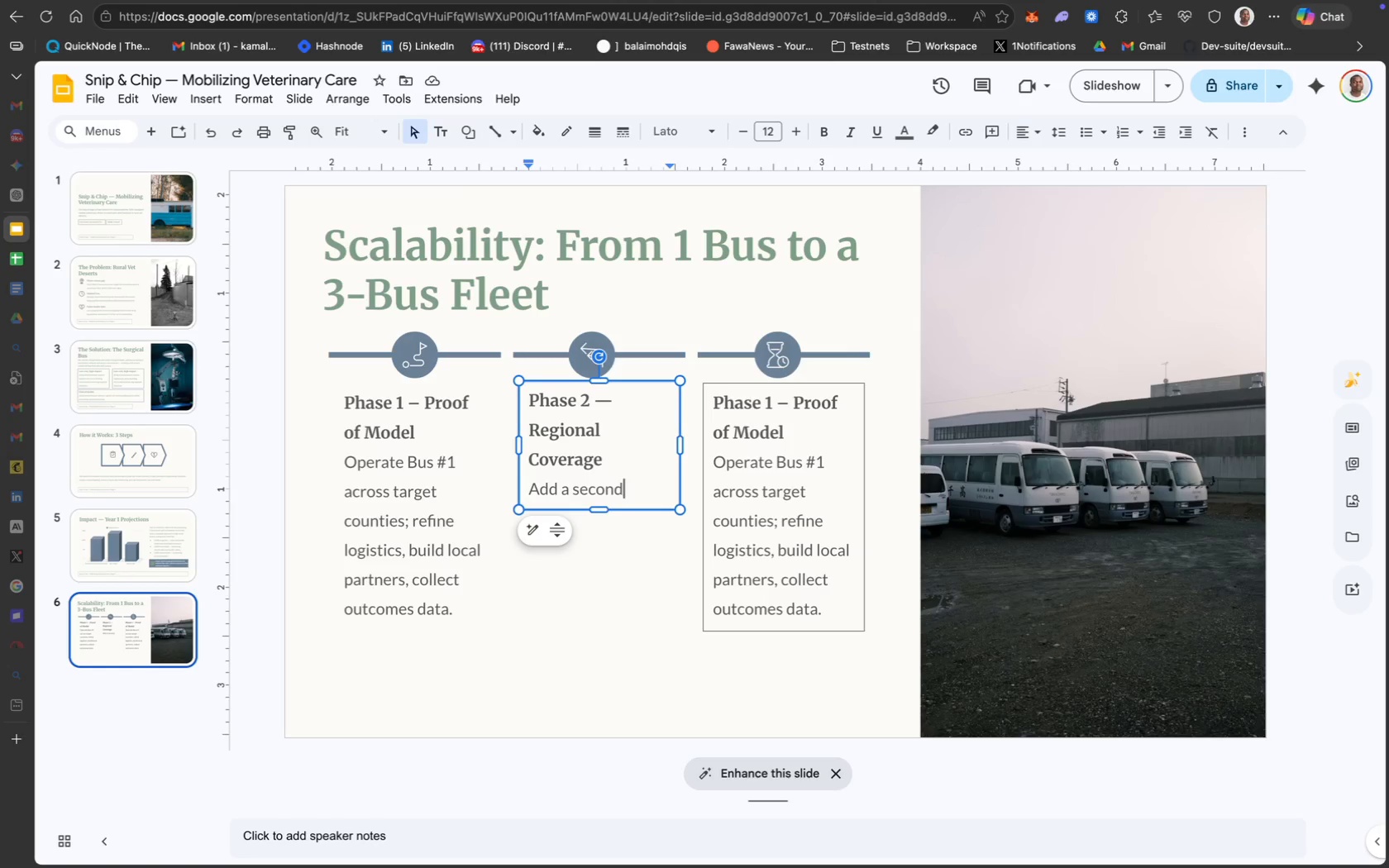 
wait(39.16)
 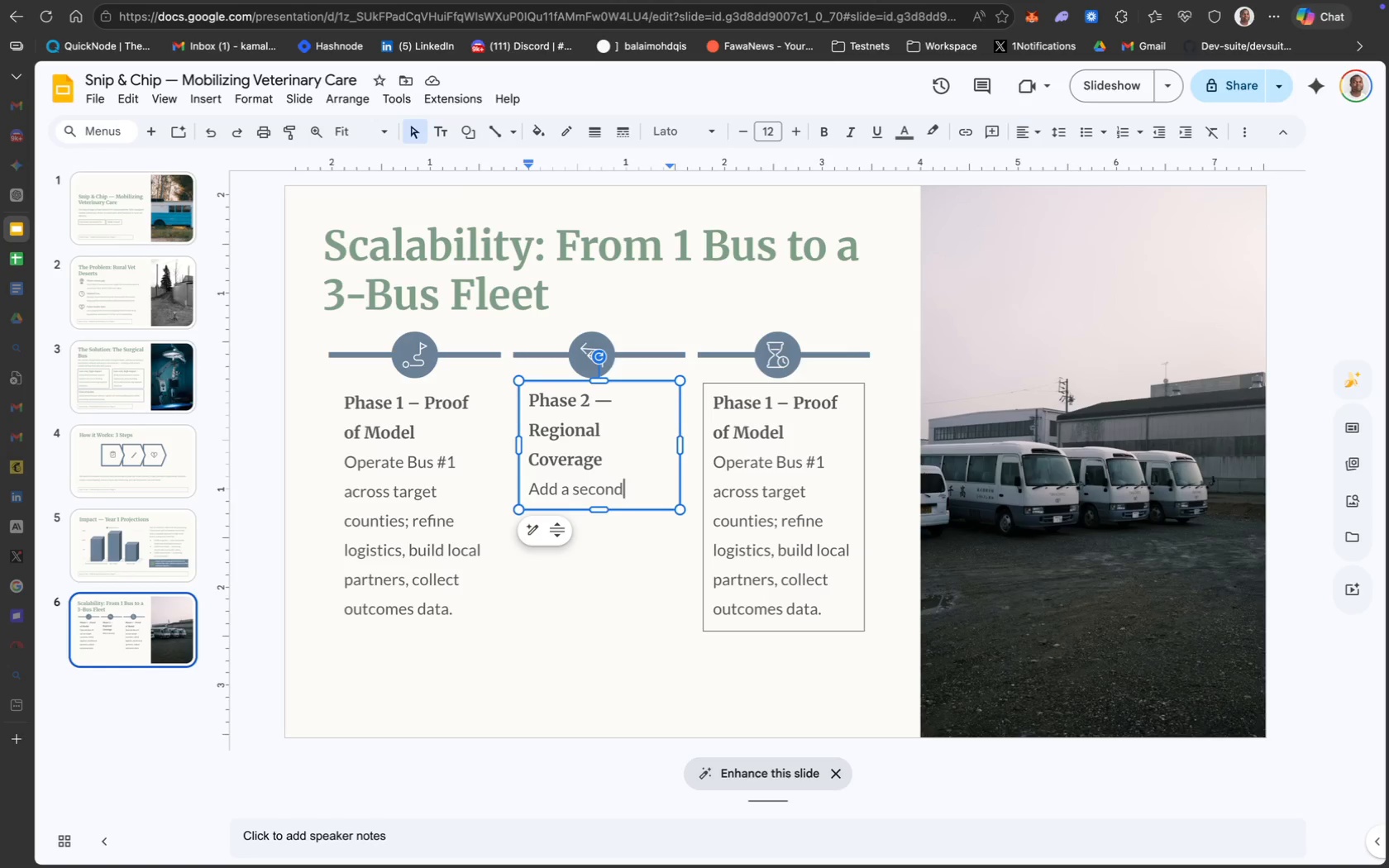 
key(Space)
 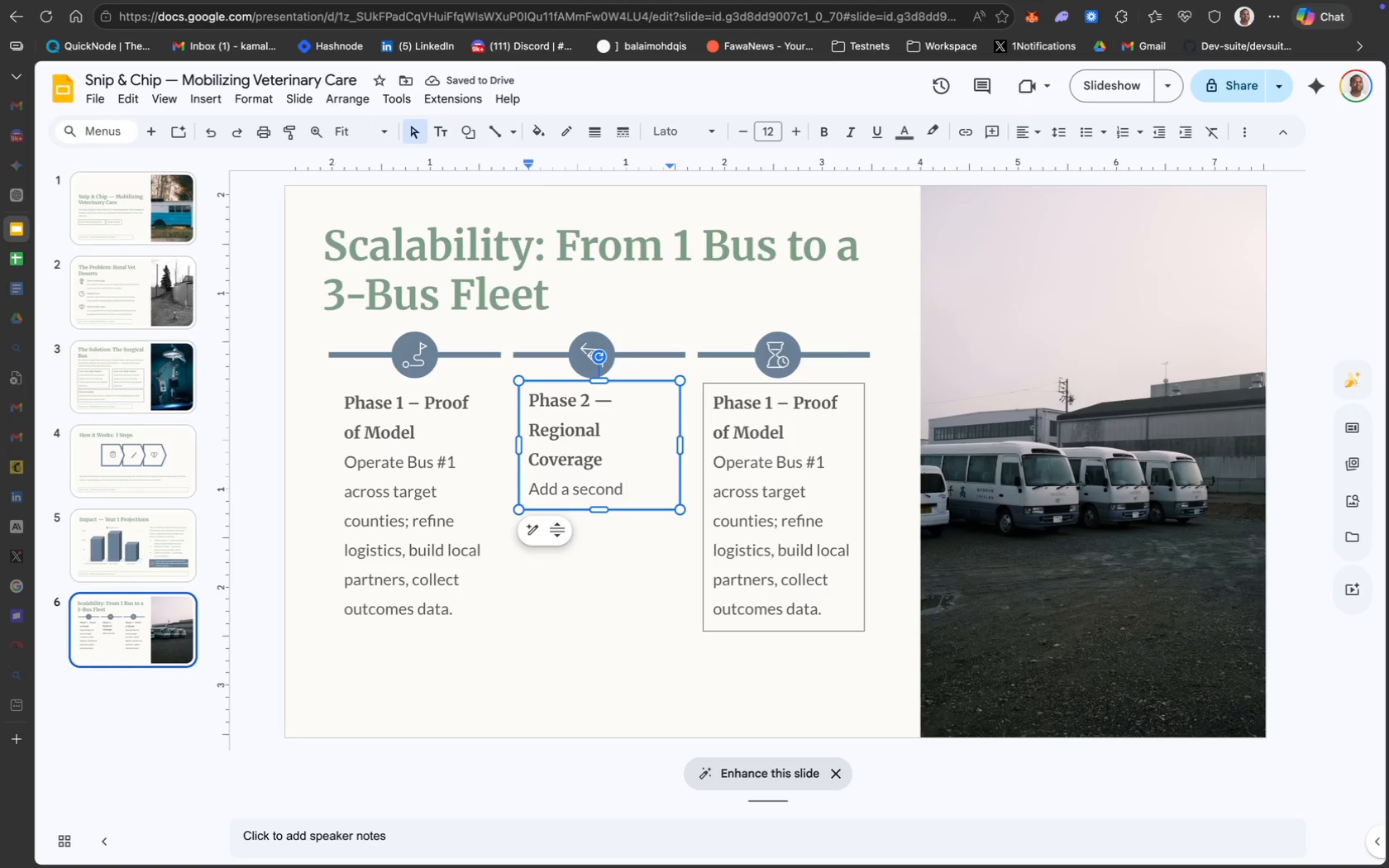 
type(bus to double week)
 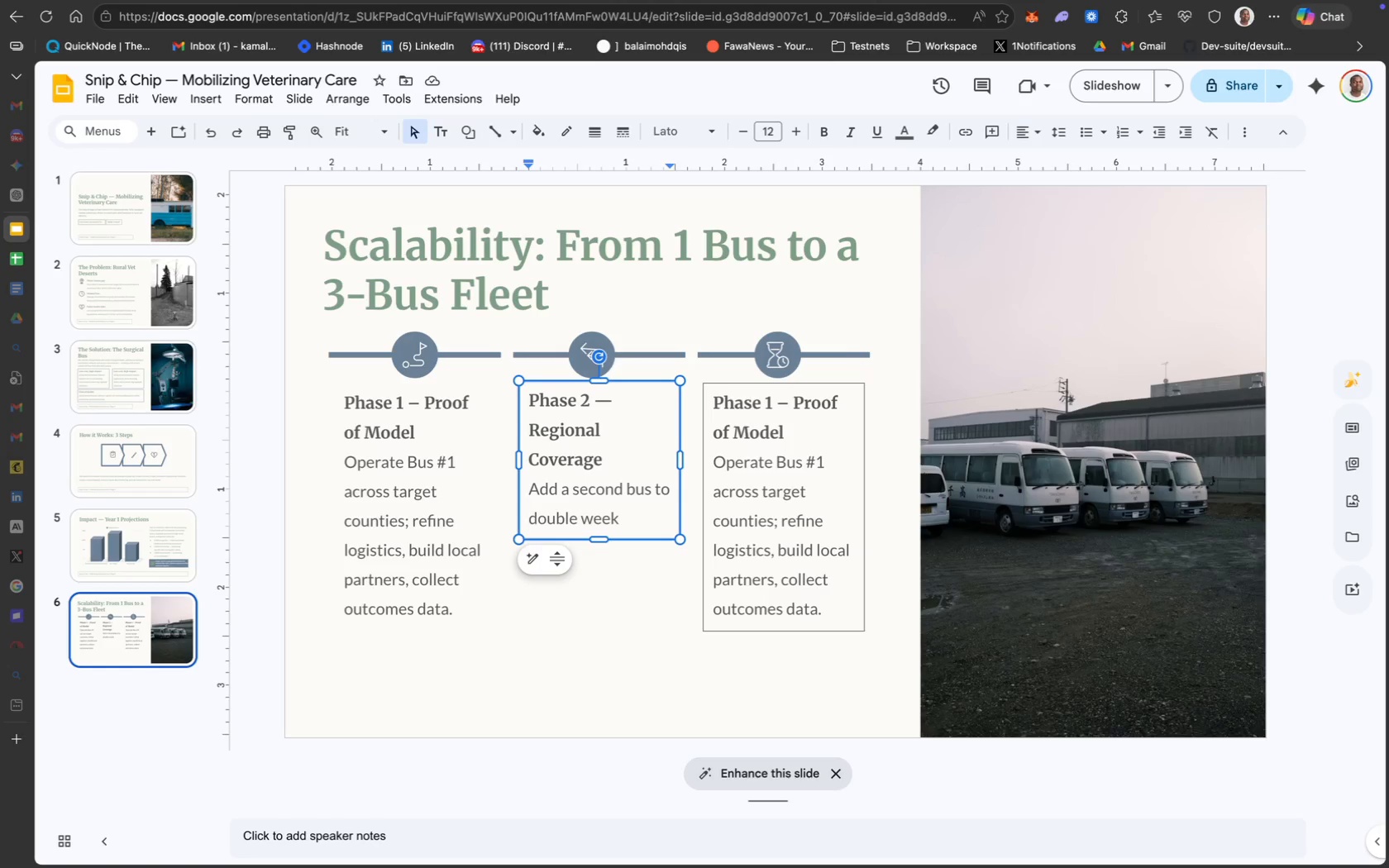 
wait(32.68)
 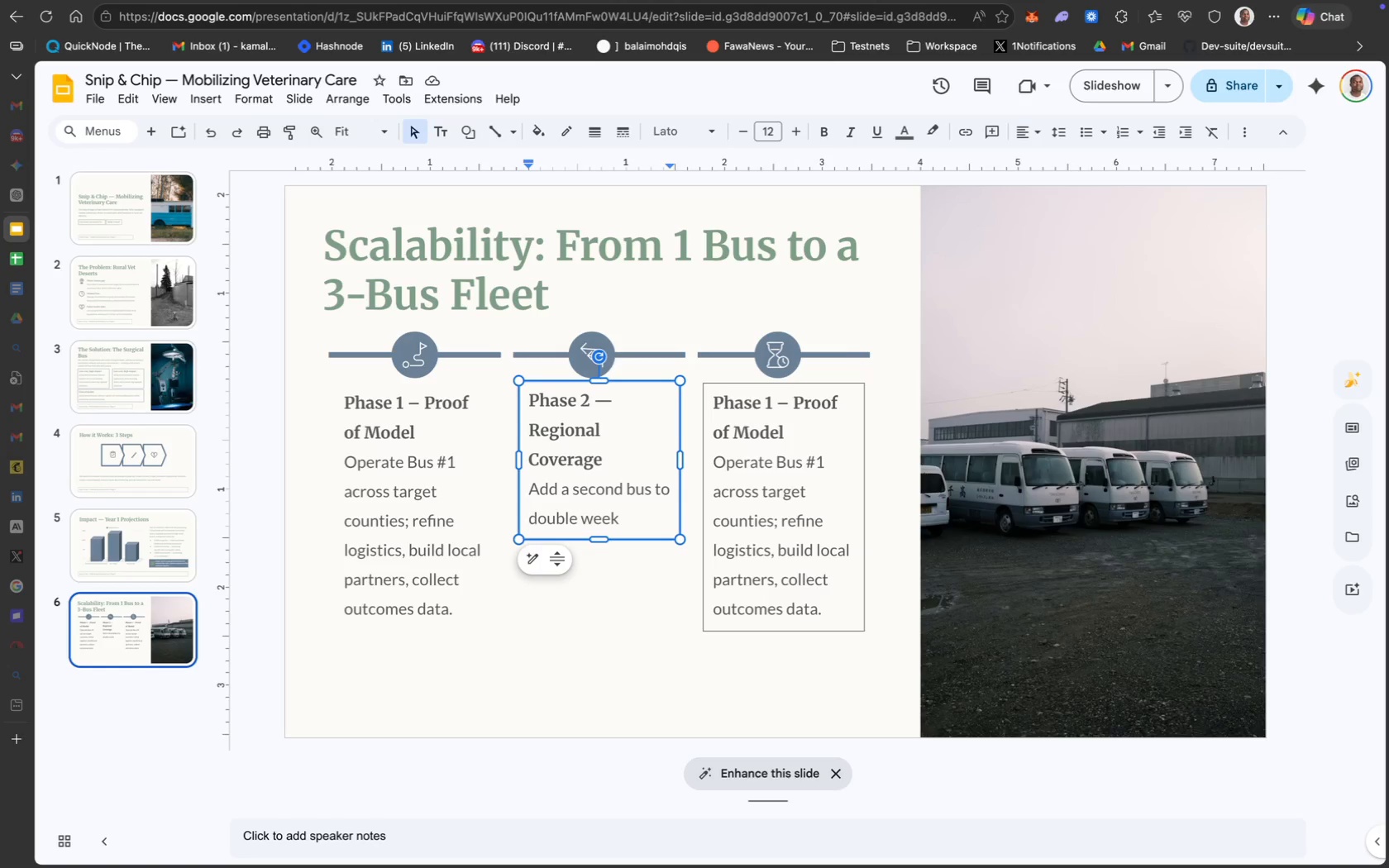 
type(ly)
 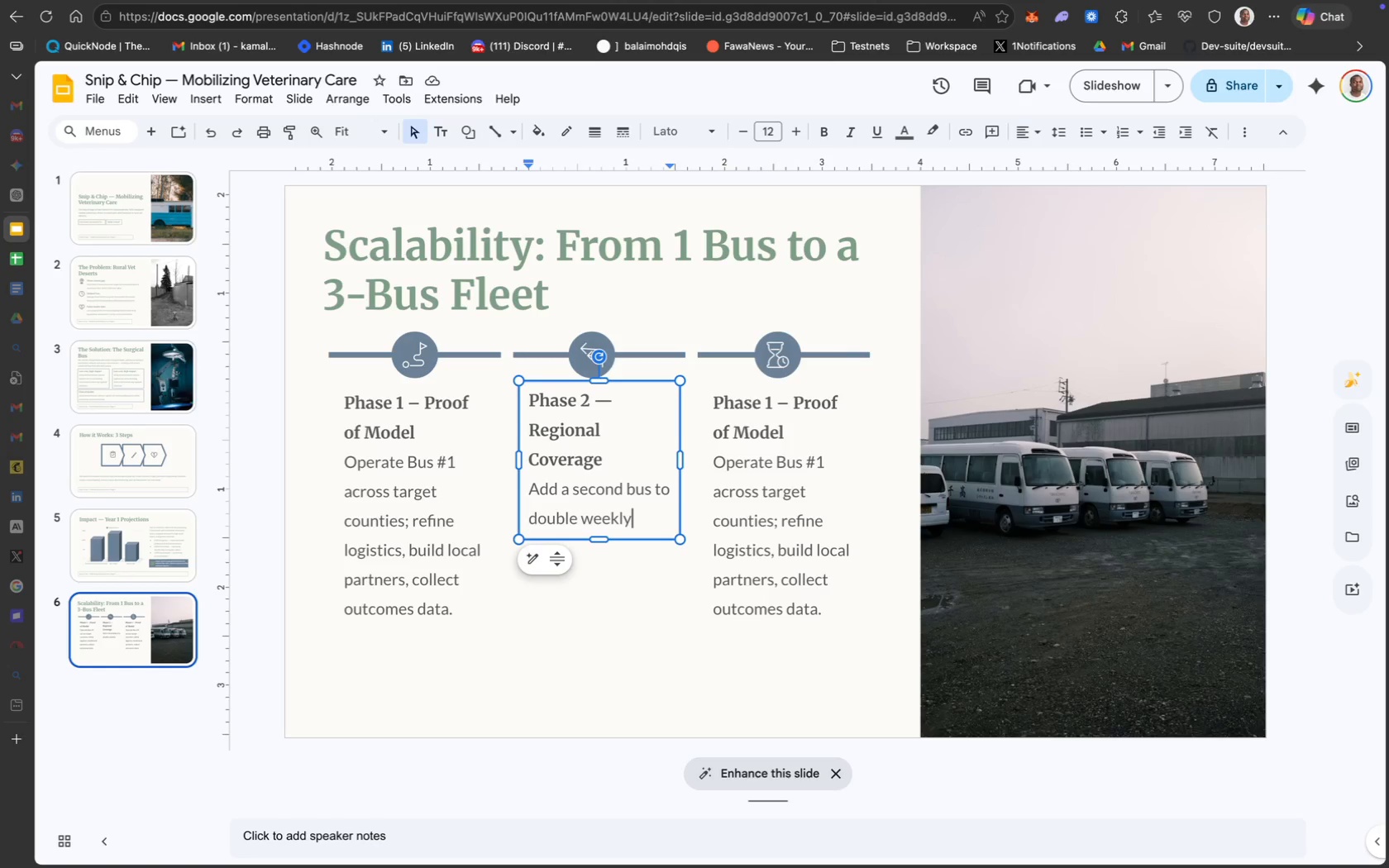 
wait(25.83)
 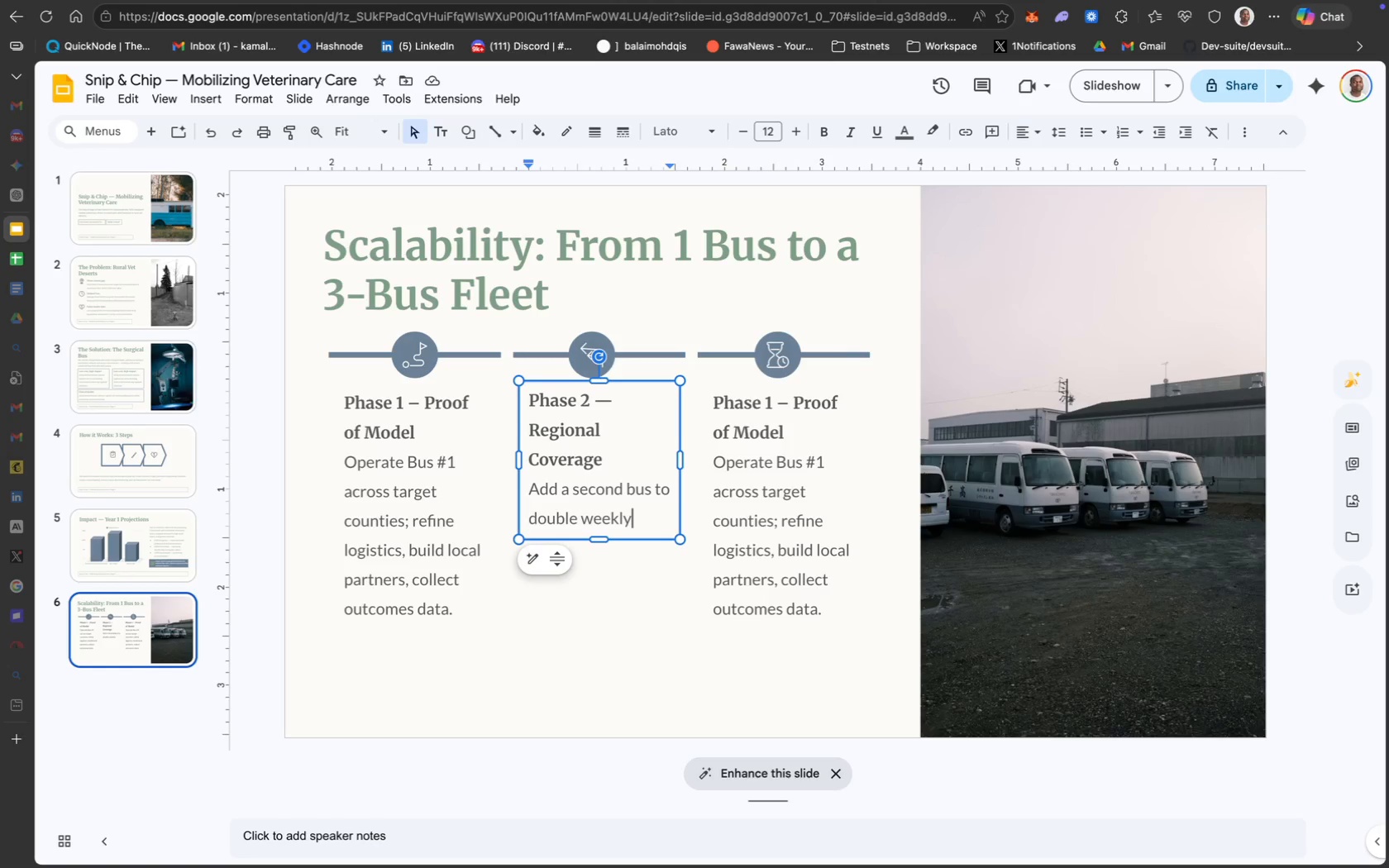 
type( reach )
 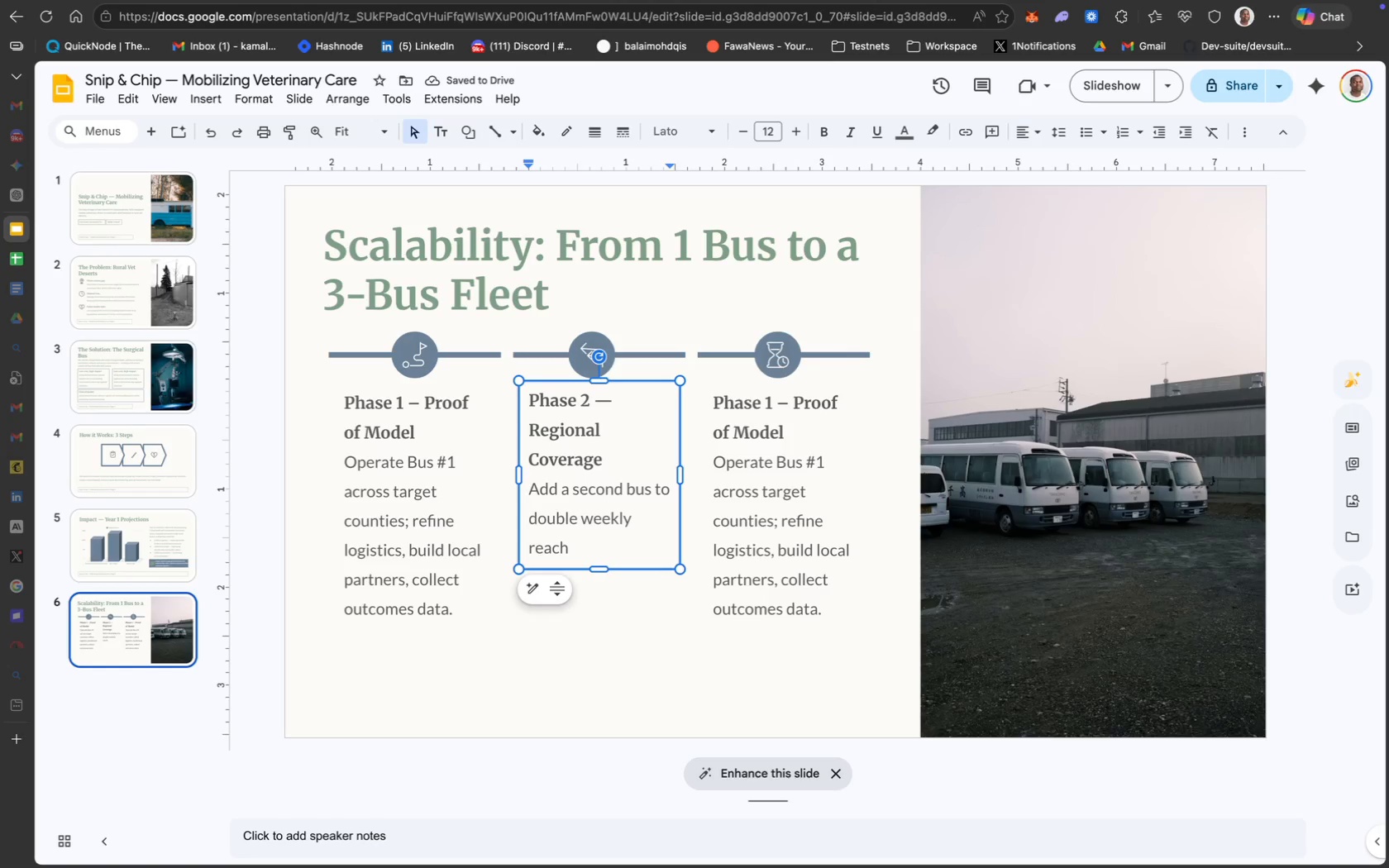 
type(and )
 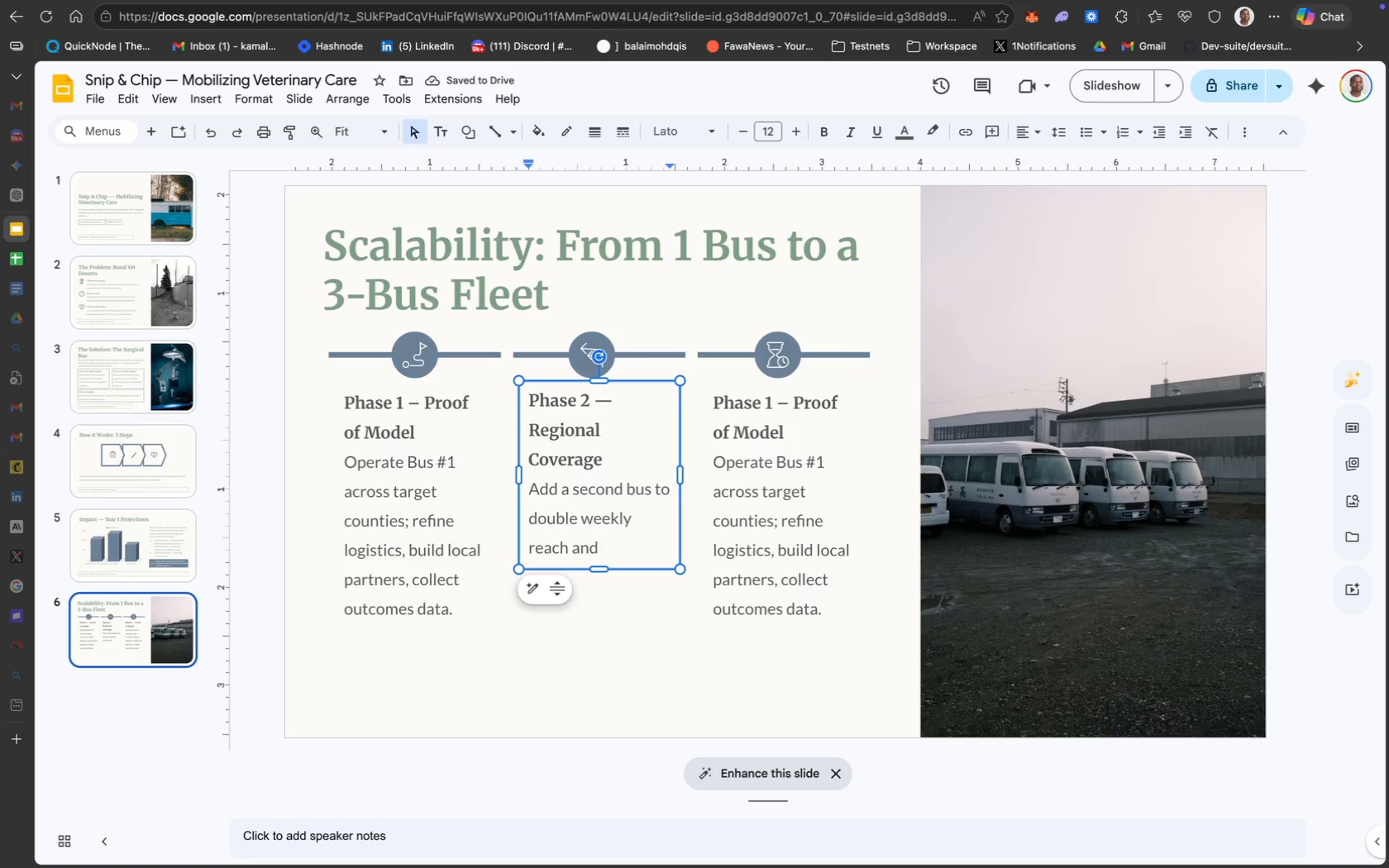 
wait(9.53)
 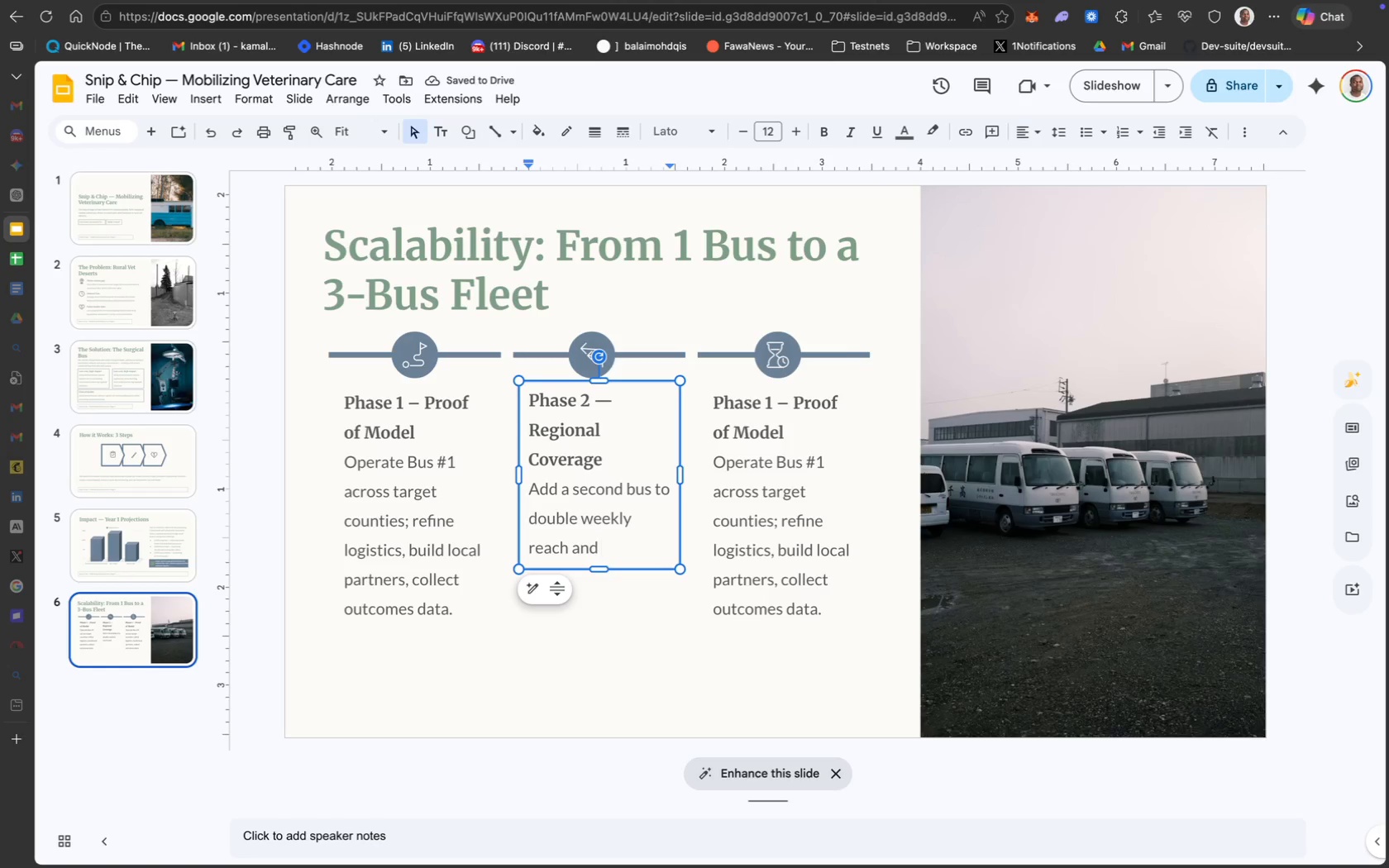 
key(CapsLock)
 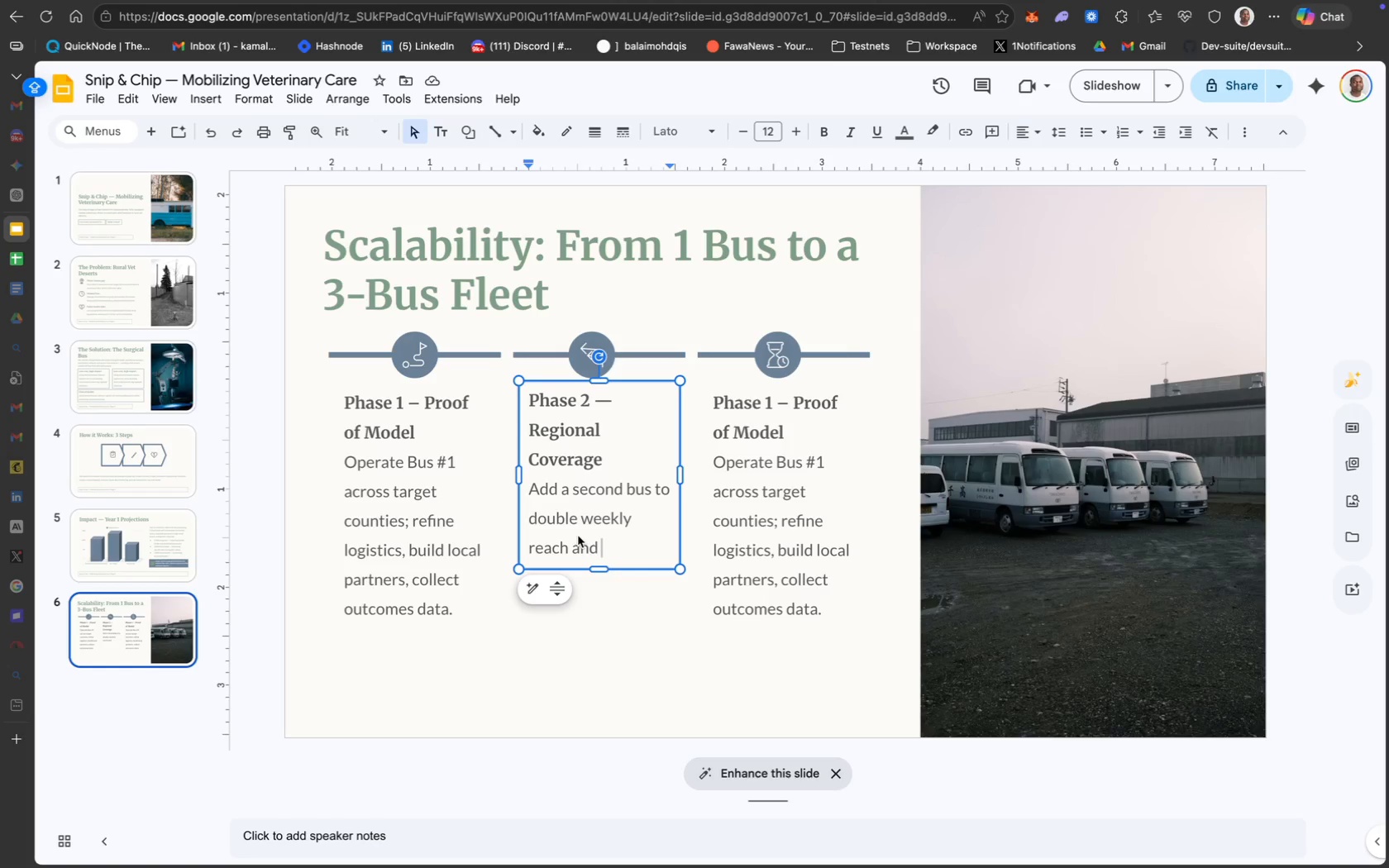 
wait(14.43)
 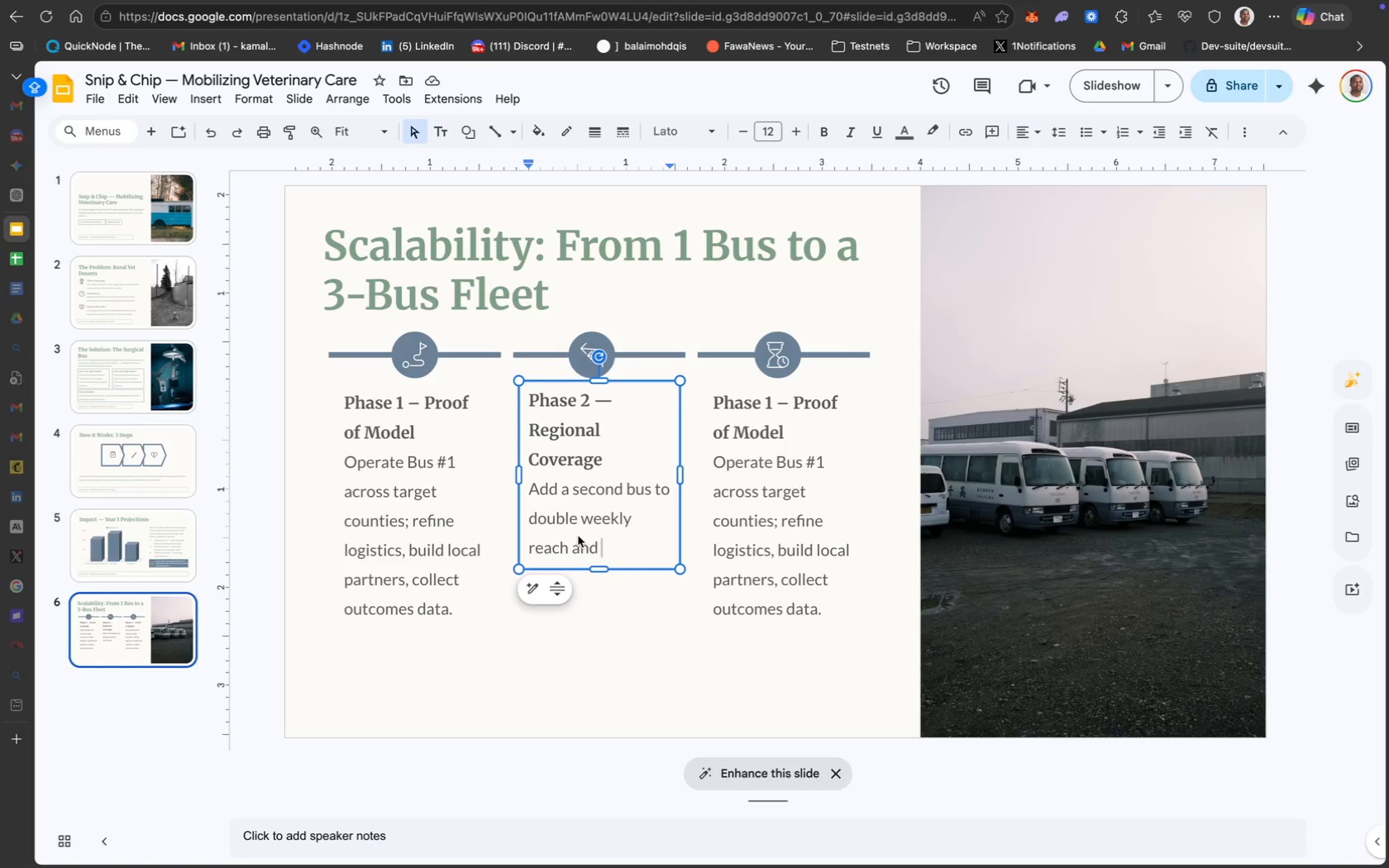 
type(IN)
key(Backspace)
key(Backspace)
type(introduce weekend clinicsn)
key(Backspace)
type( for agri)
 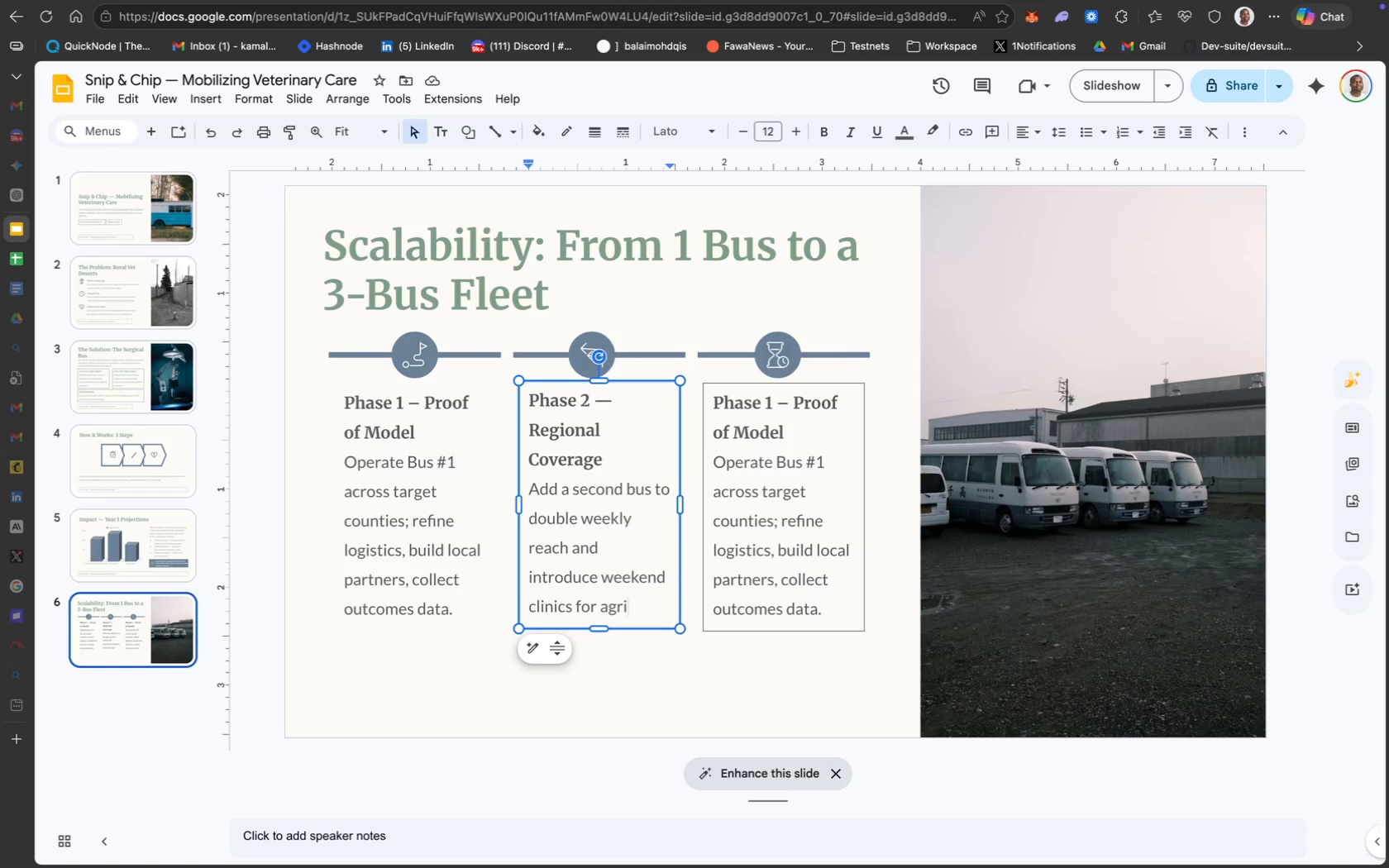 
wait(23.81)
 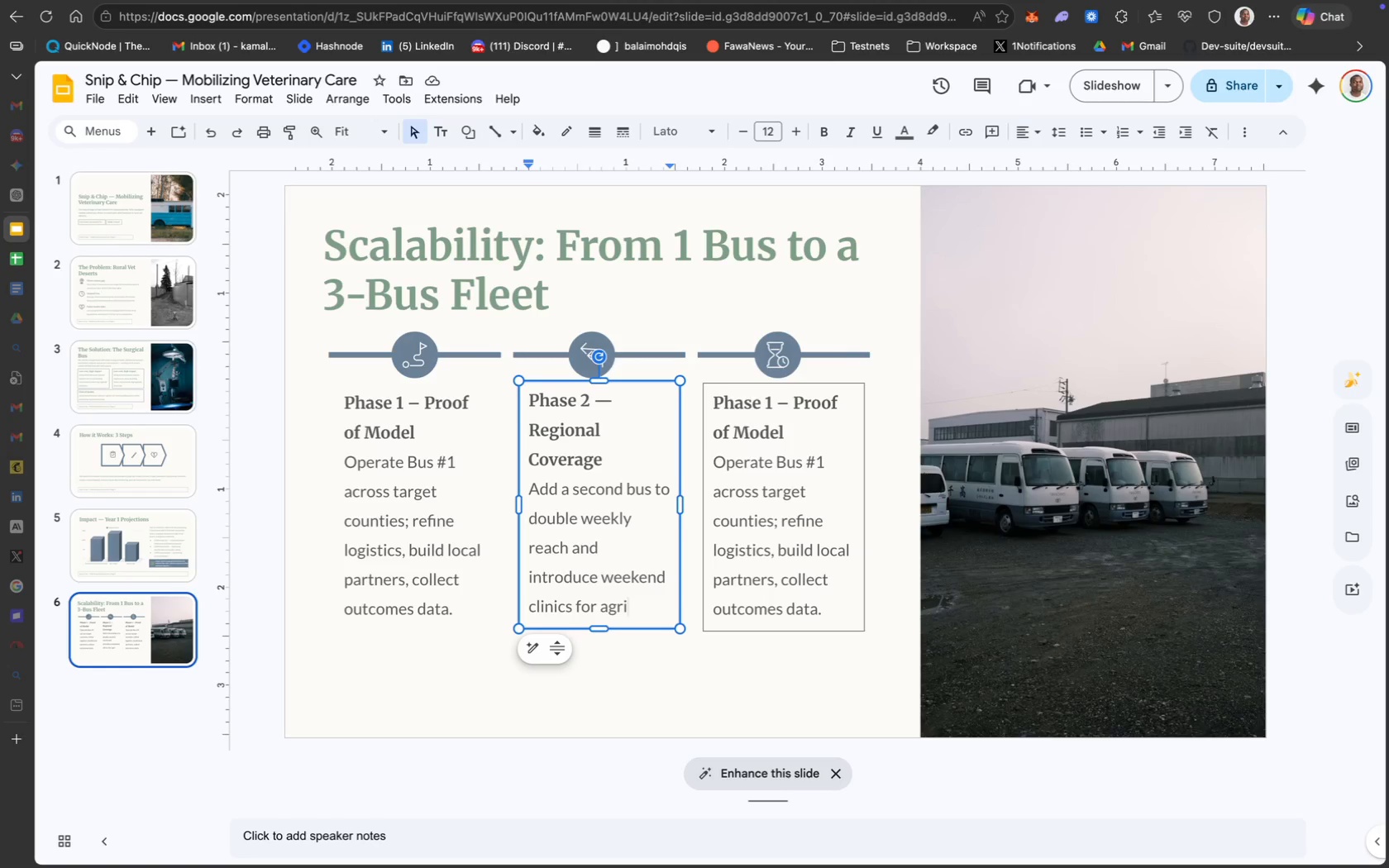 
type(cul)
 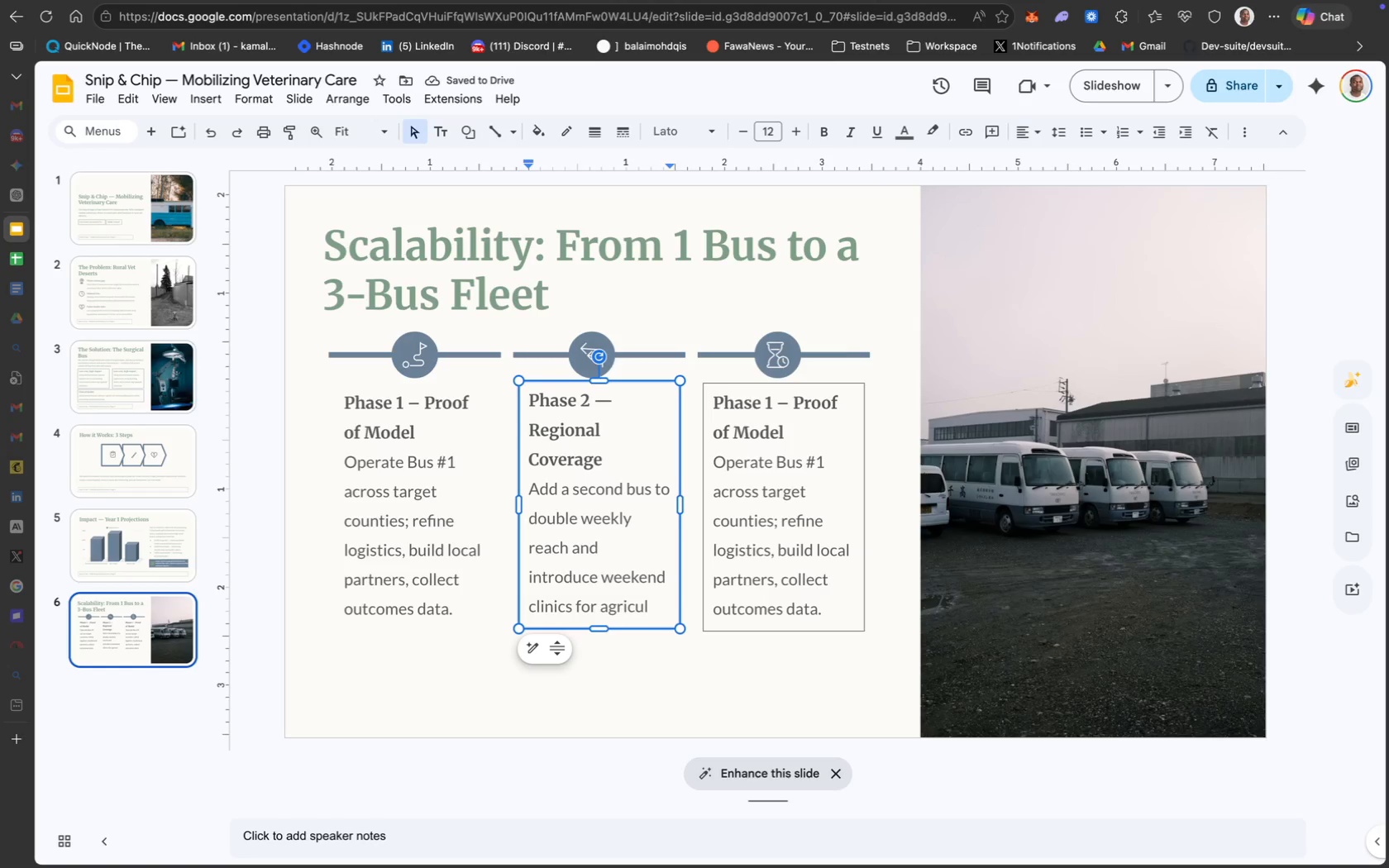 
wait(9.61)
 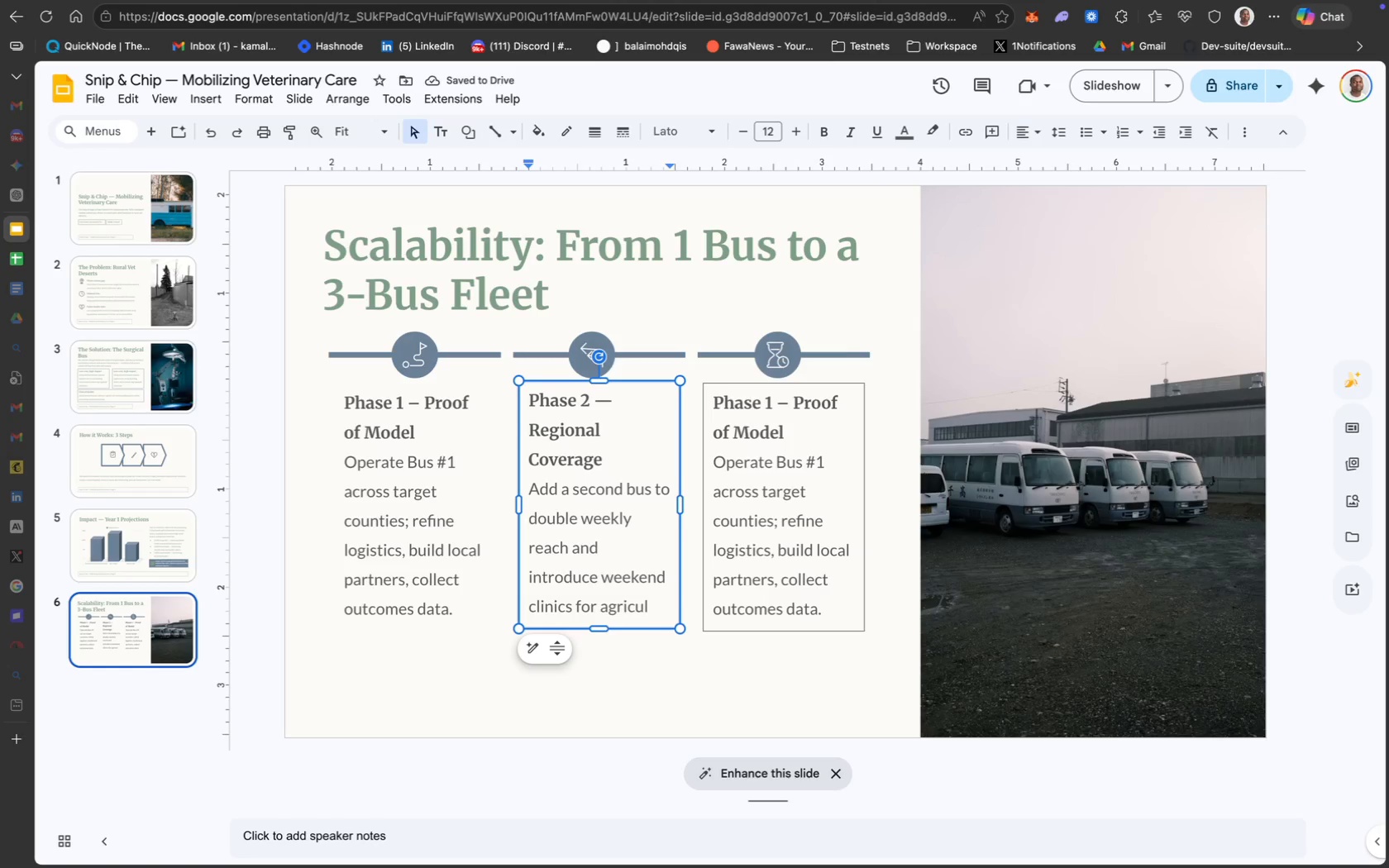 
type(tural comm)
 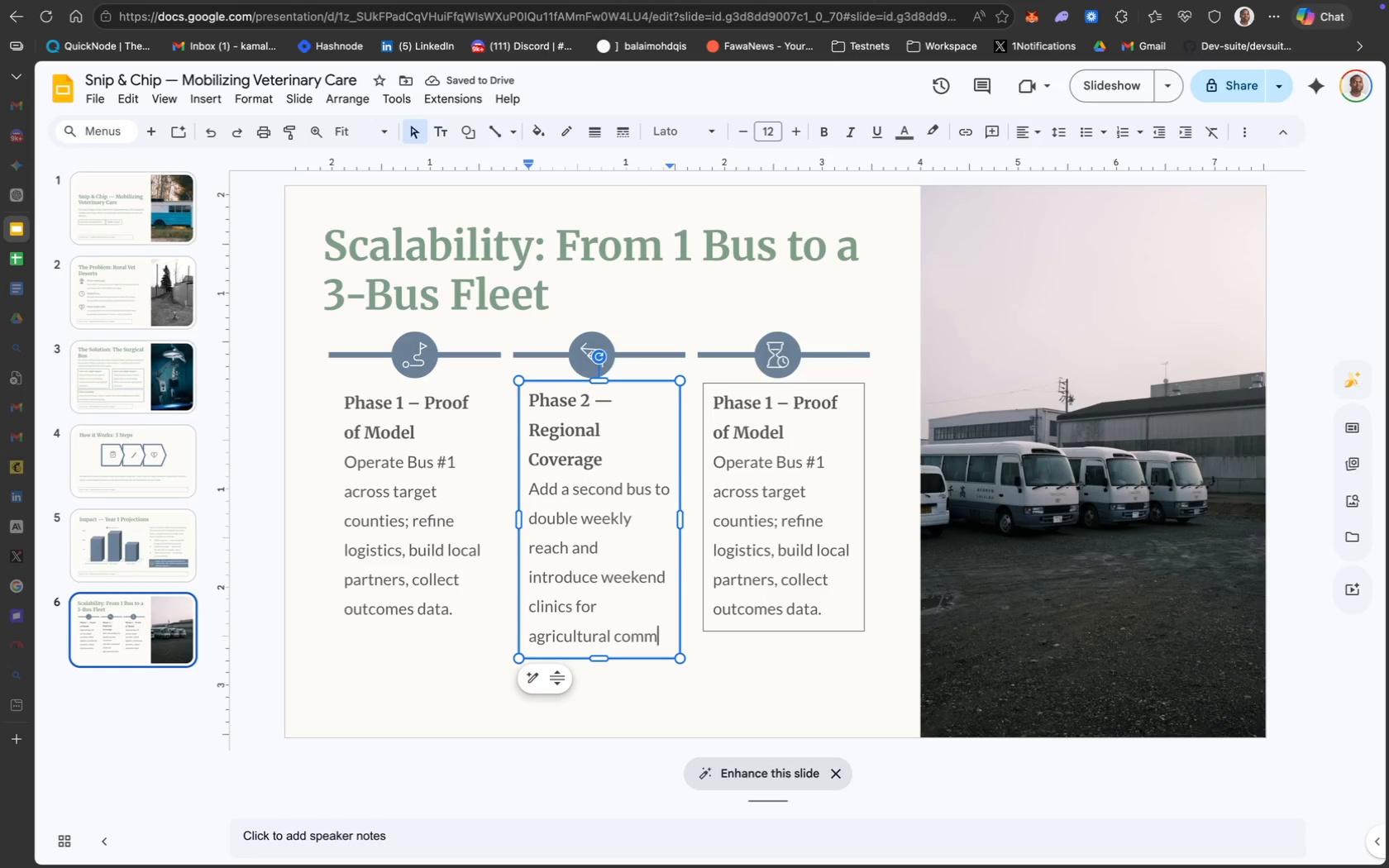 
type(unities.)
 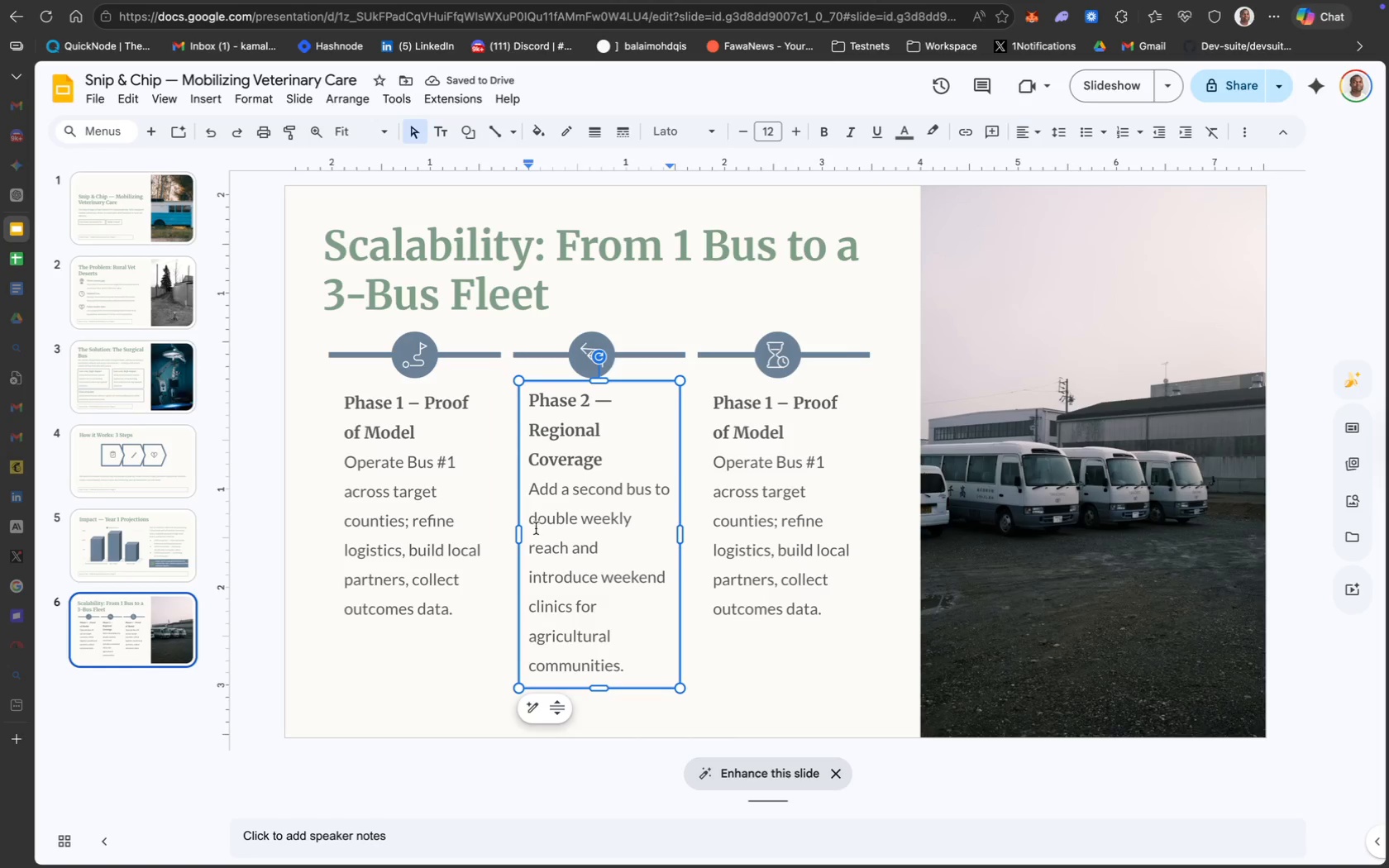 
left_click_drag(start_coordinate=[518, 537], to_coordinate=[511, 537])
 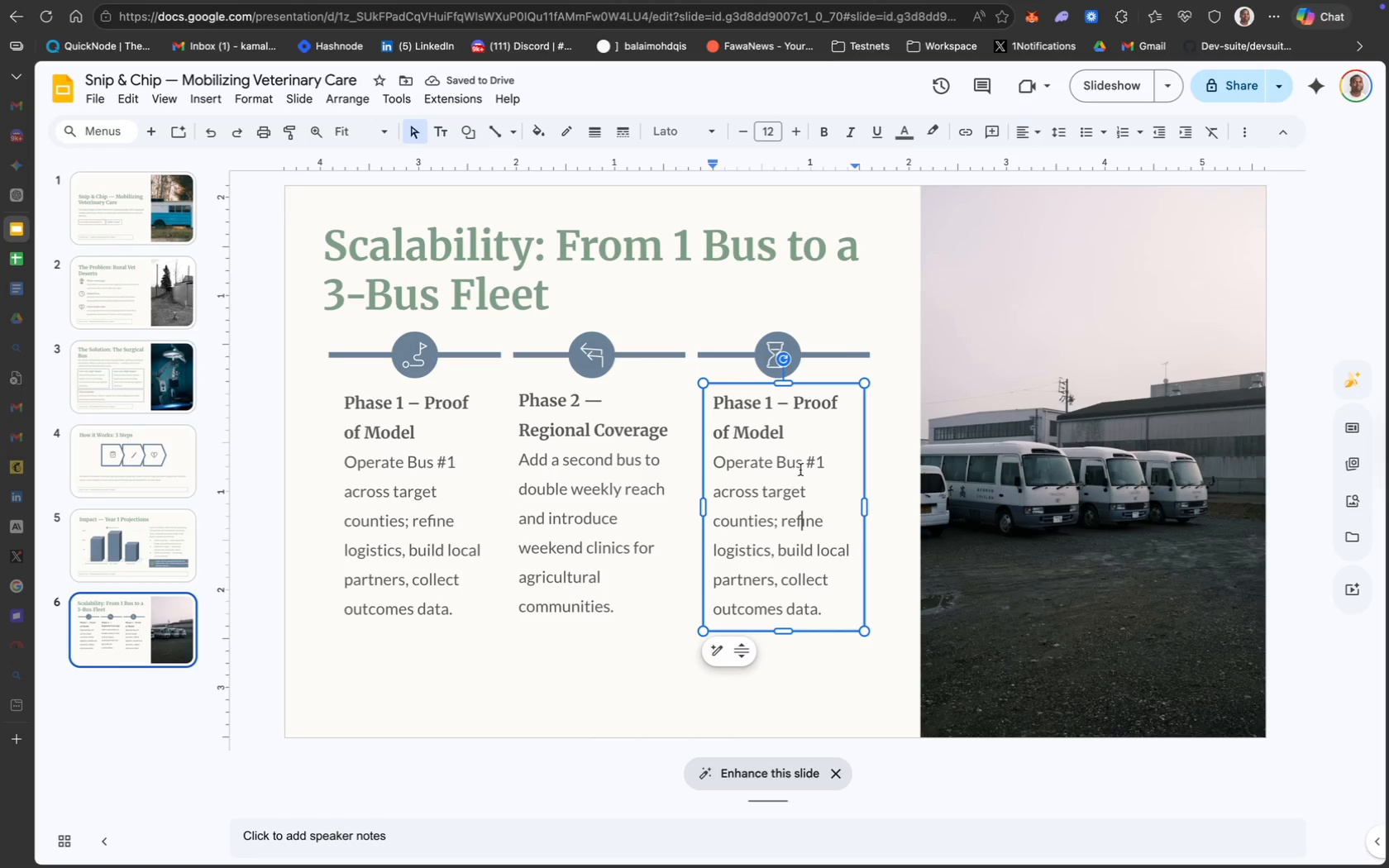 
left_click_drag(start_coordinate=[785, 425], to_coordinate=[719, 412])
 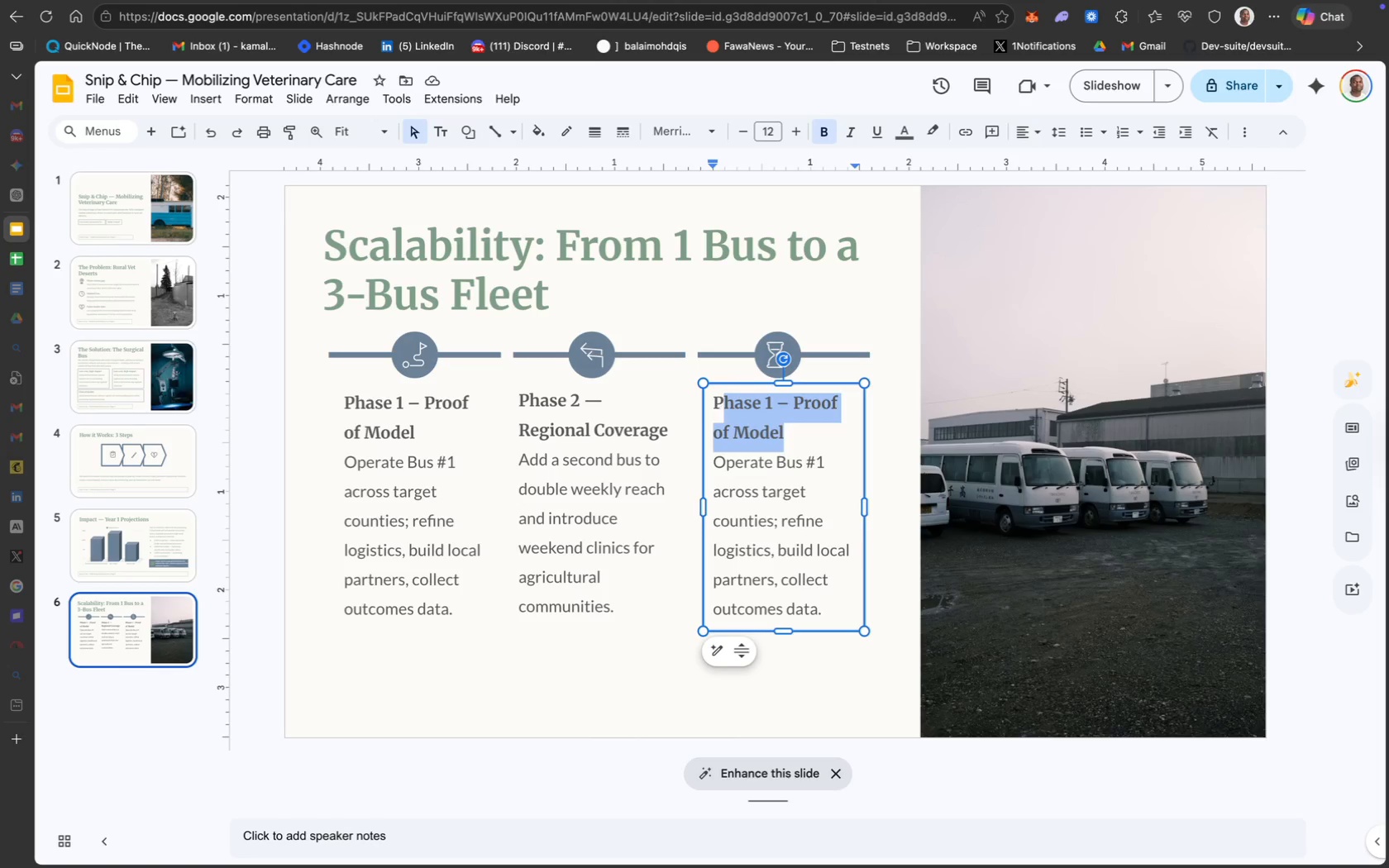 
key(Backspace)
key(Backspace)
type(Phase)
 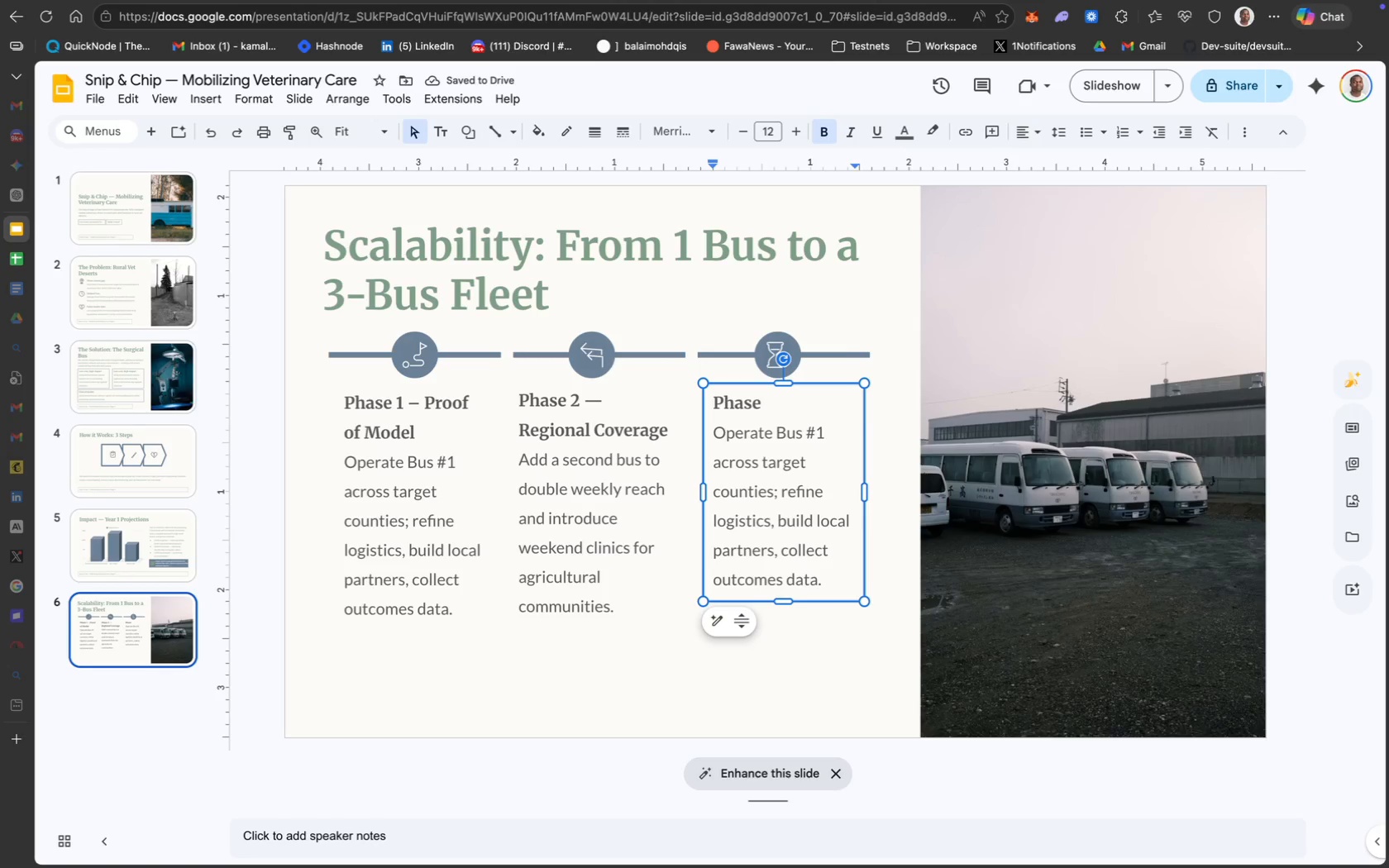 
wait(5.35)
 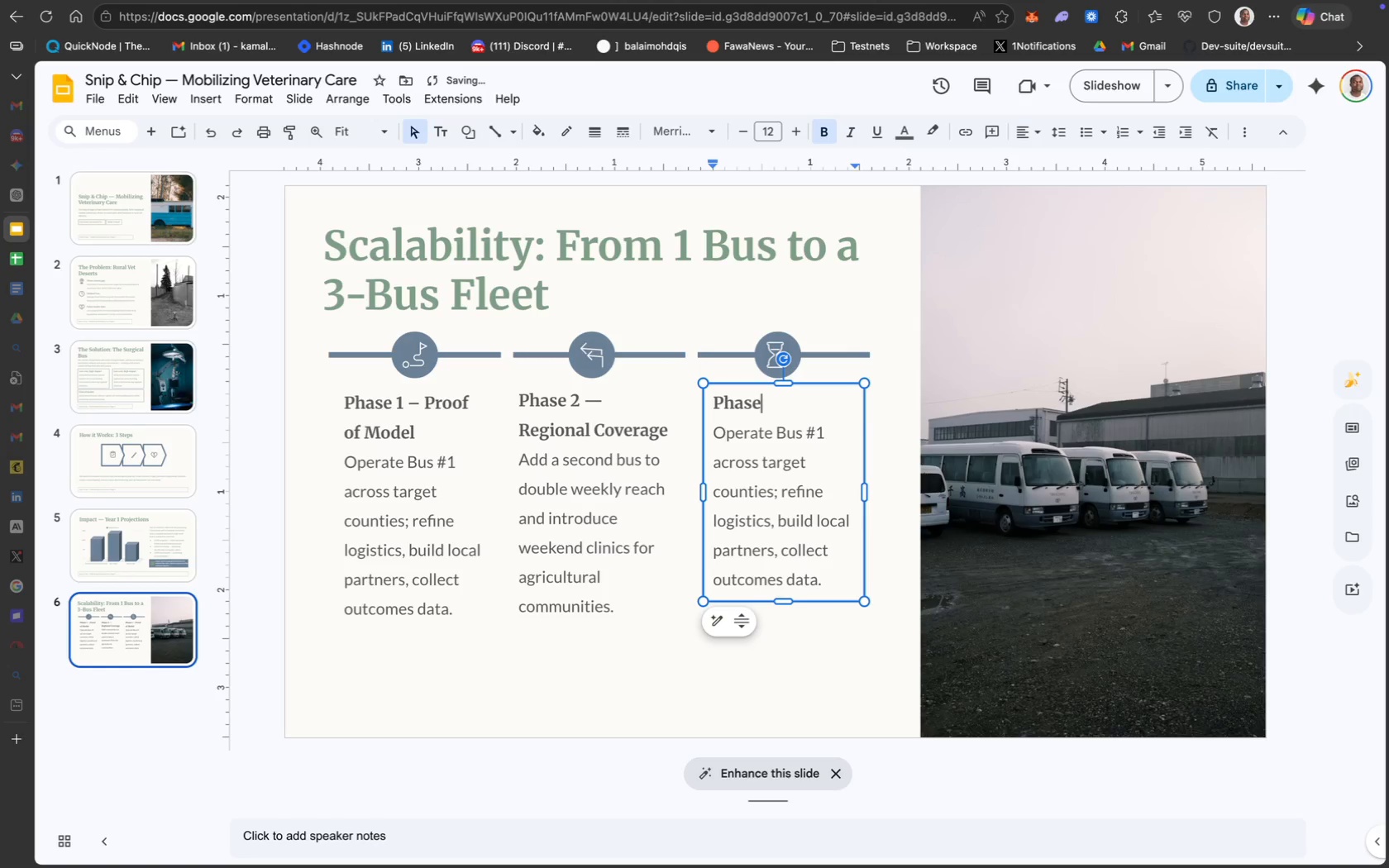 
key(Space)
 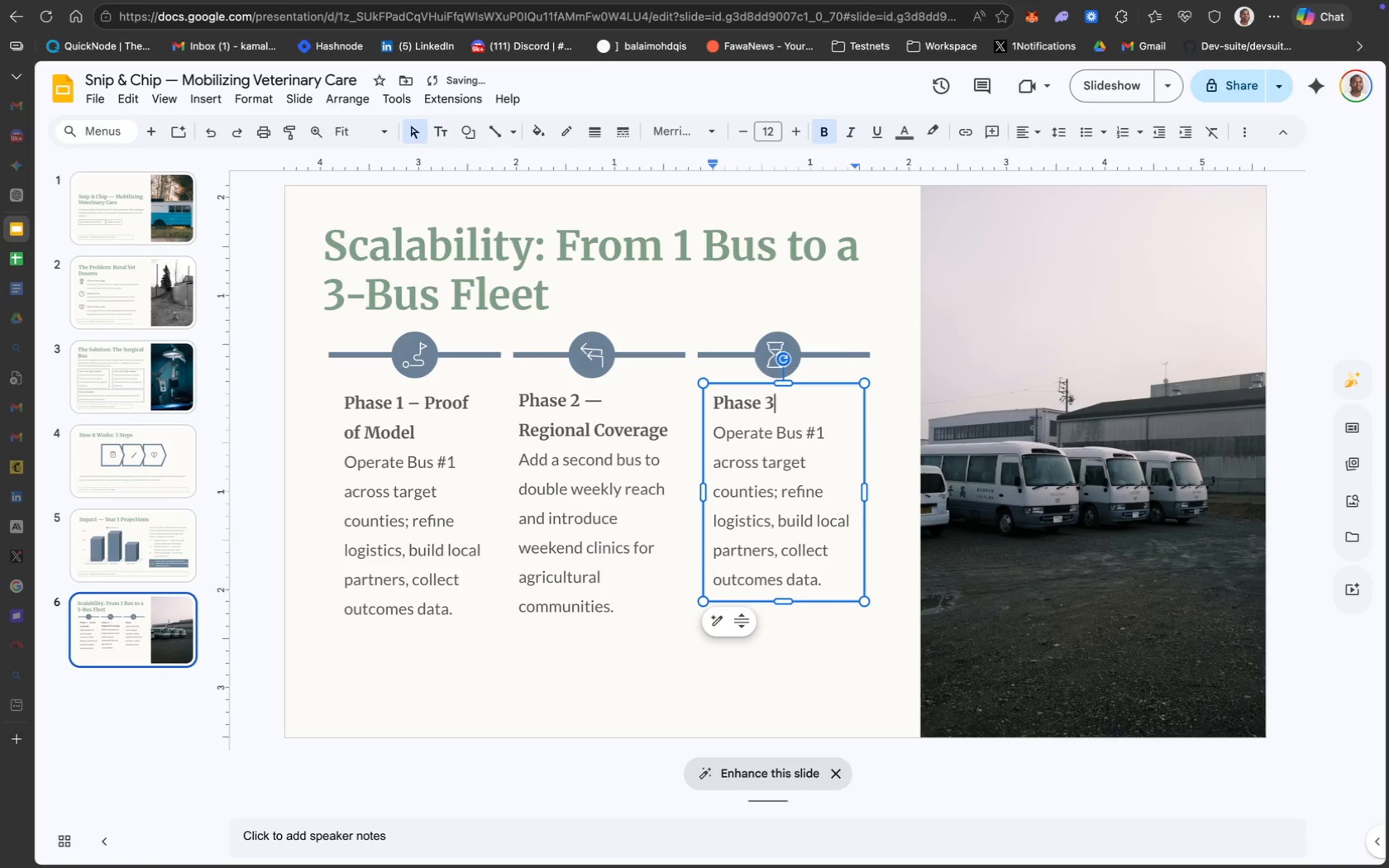 
key(3)
 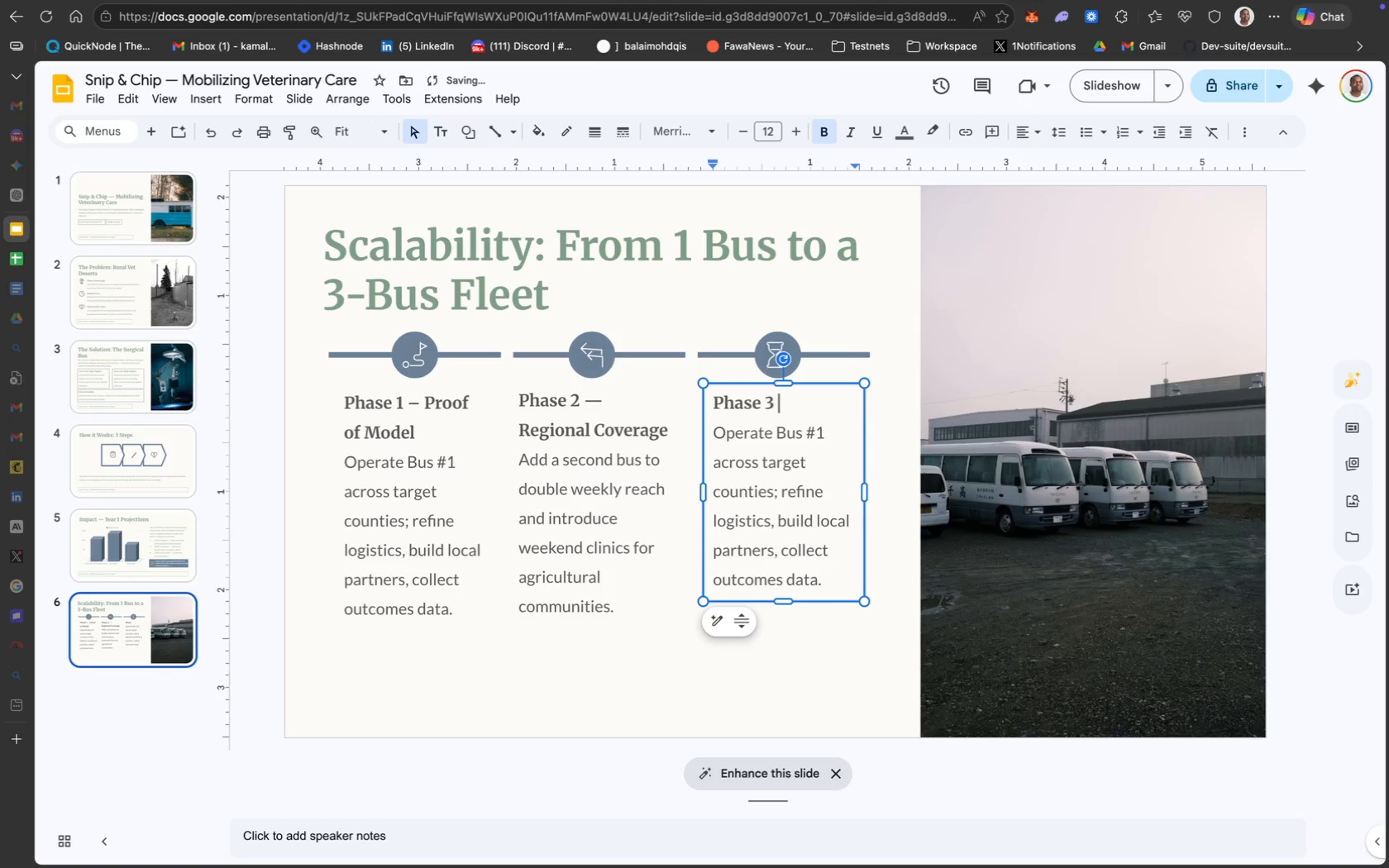 
key(Space)
 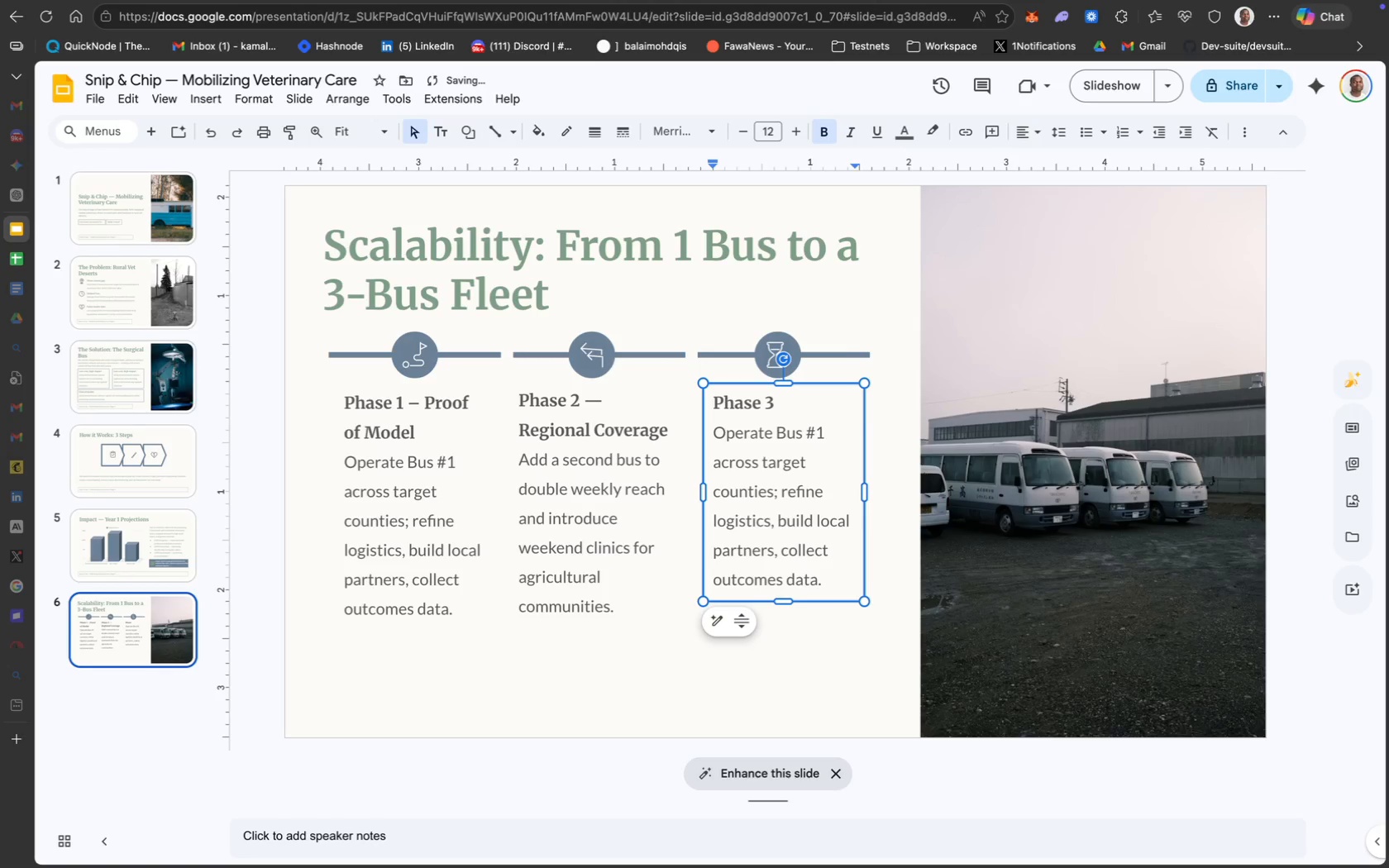 
key(Minus)
 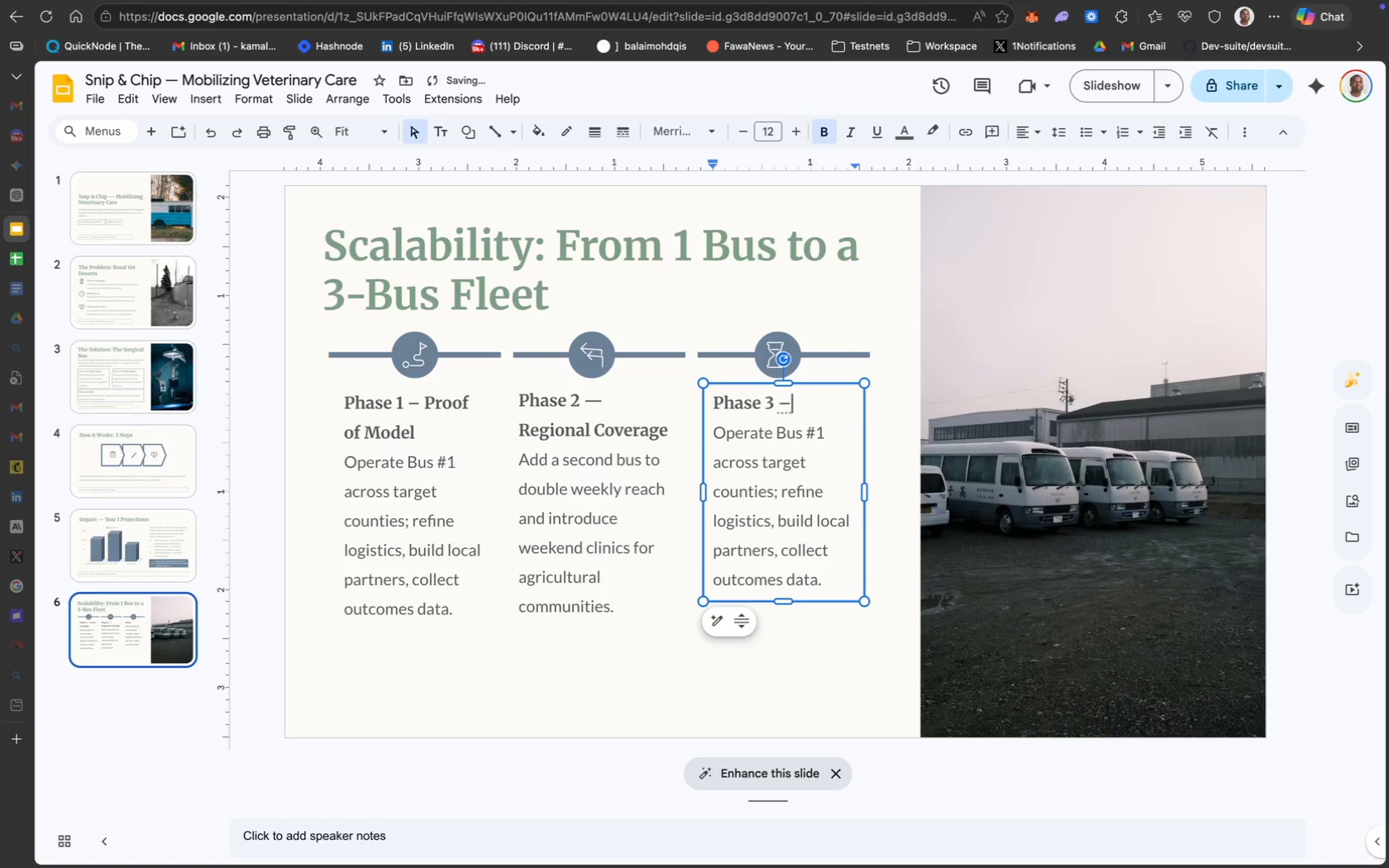 
key(Minus)
 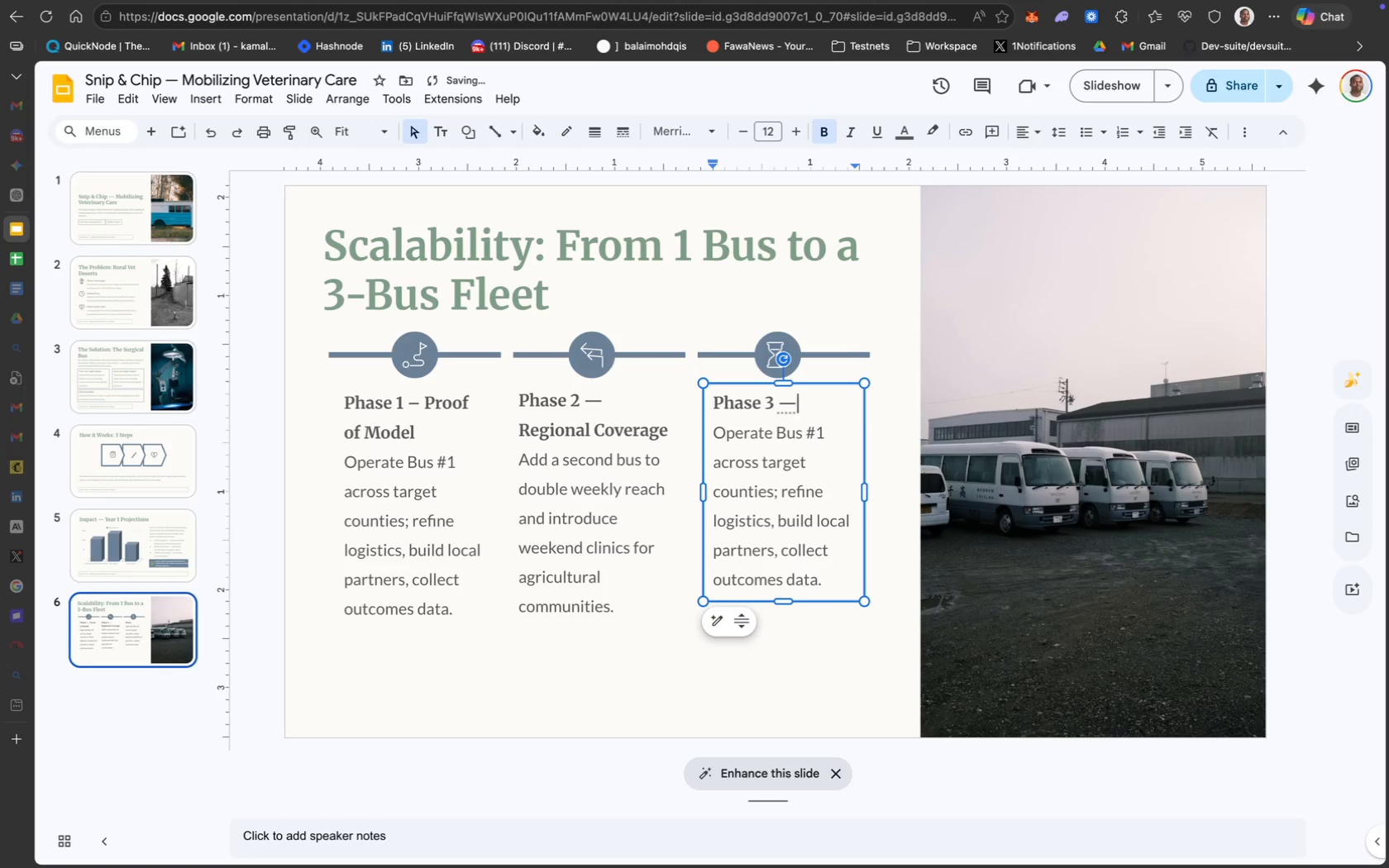 
key(Minus)
 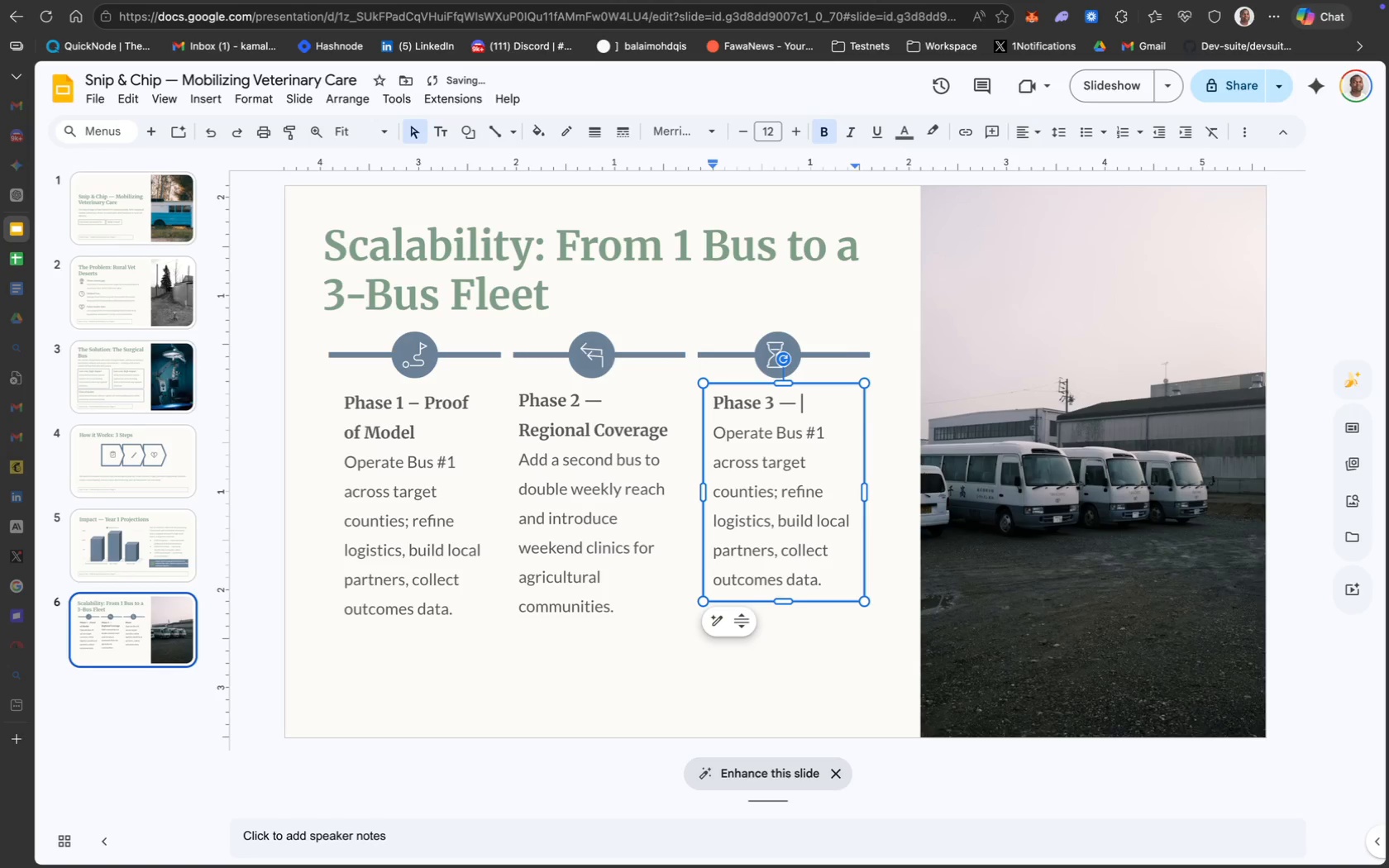 
key(Space)
 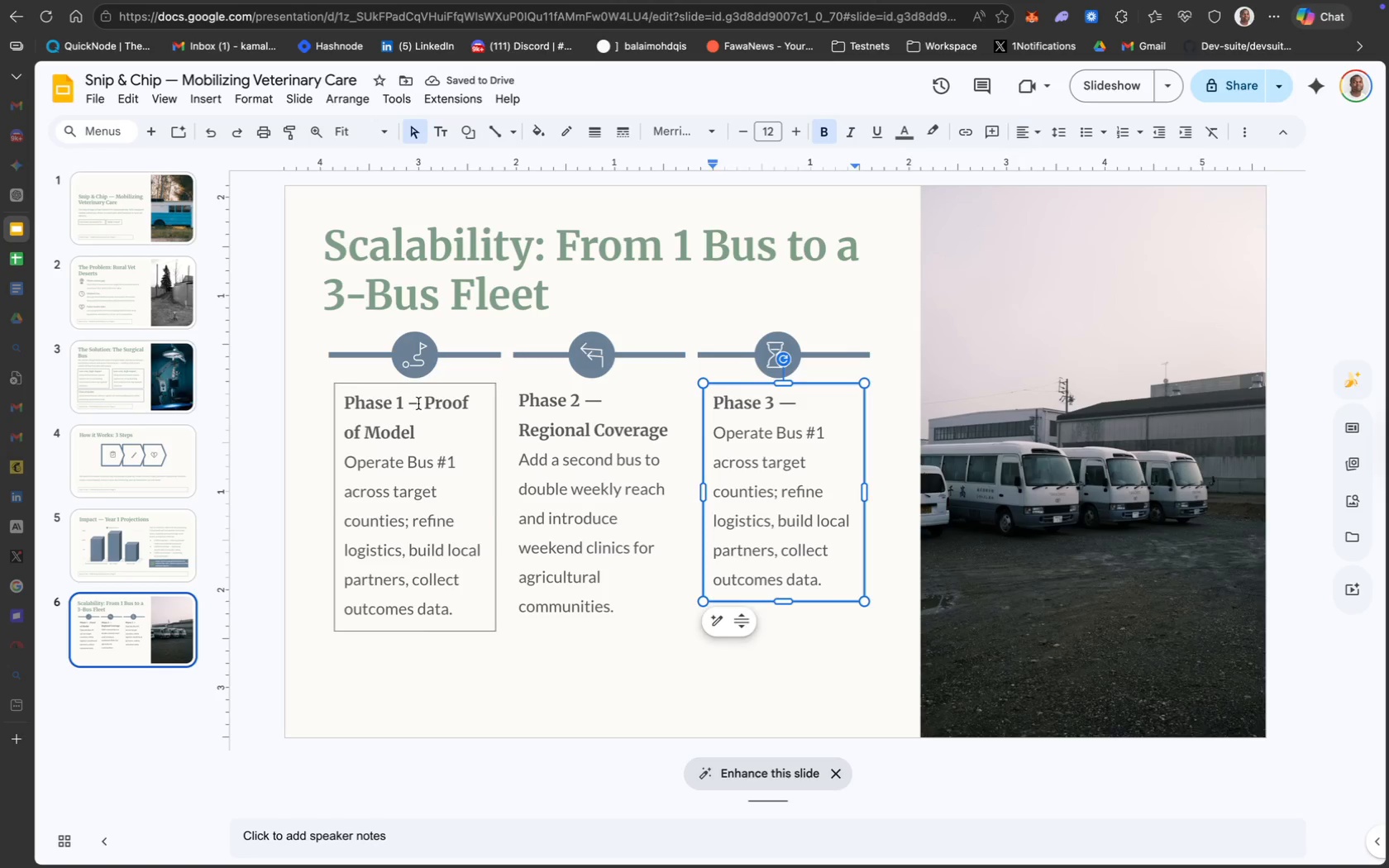 
key(Minus)
 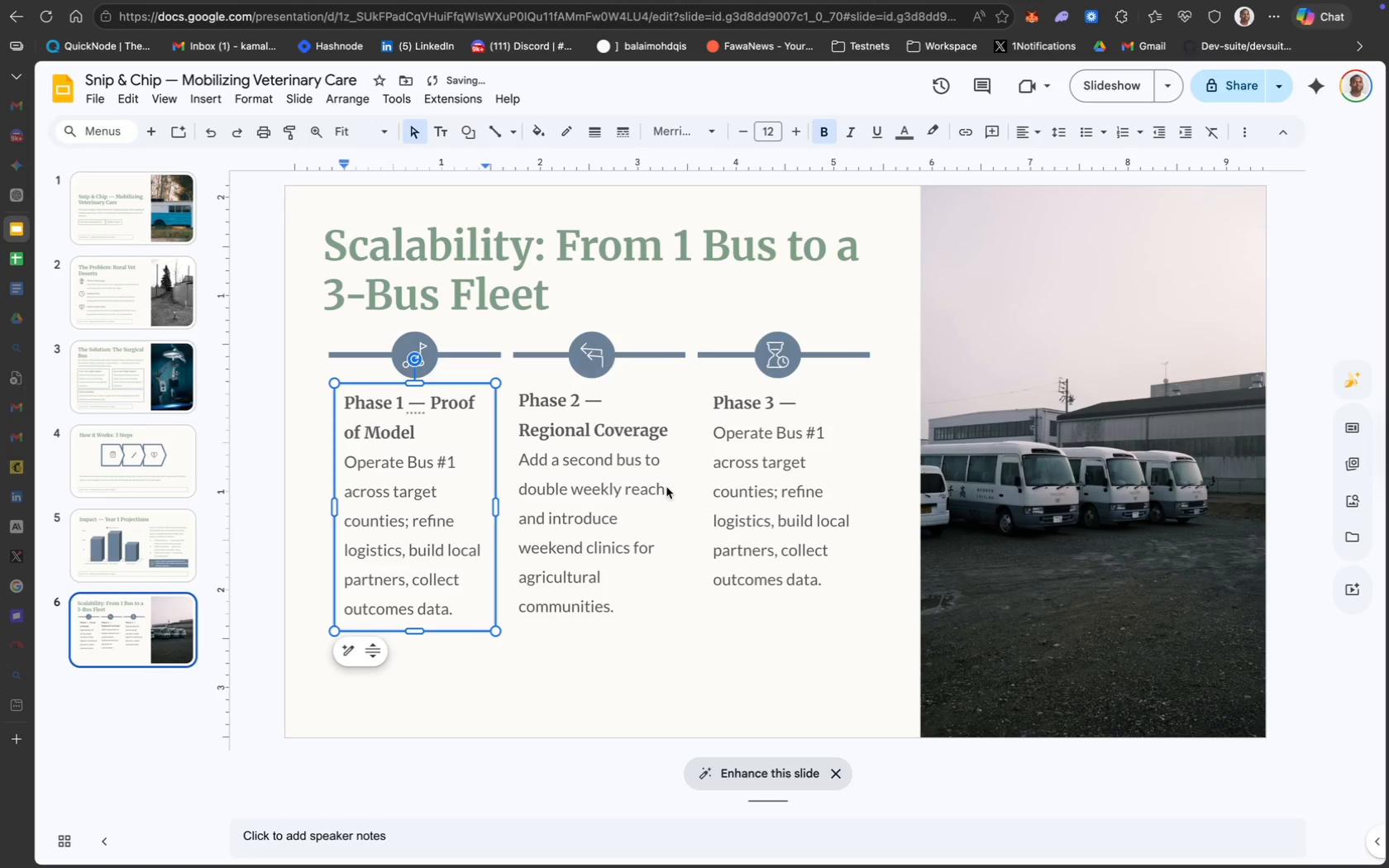 
key(Backspace)
 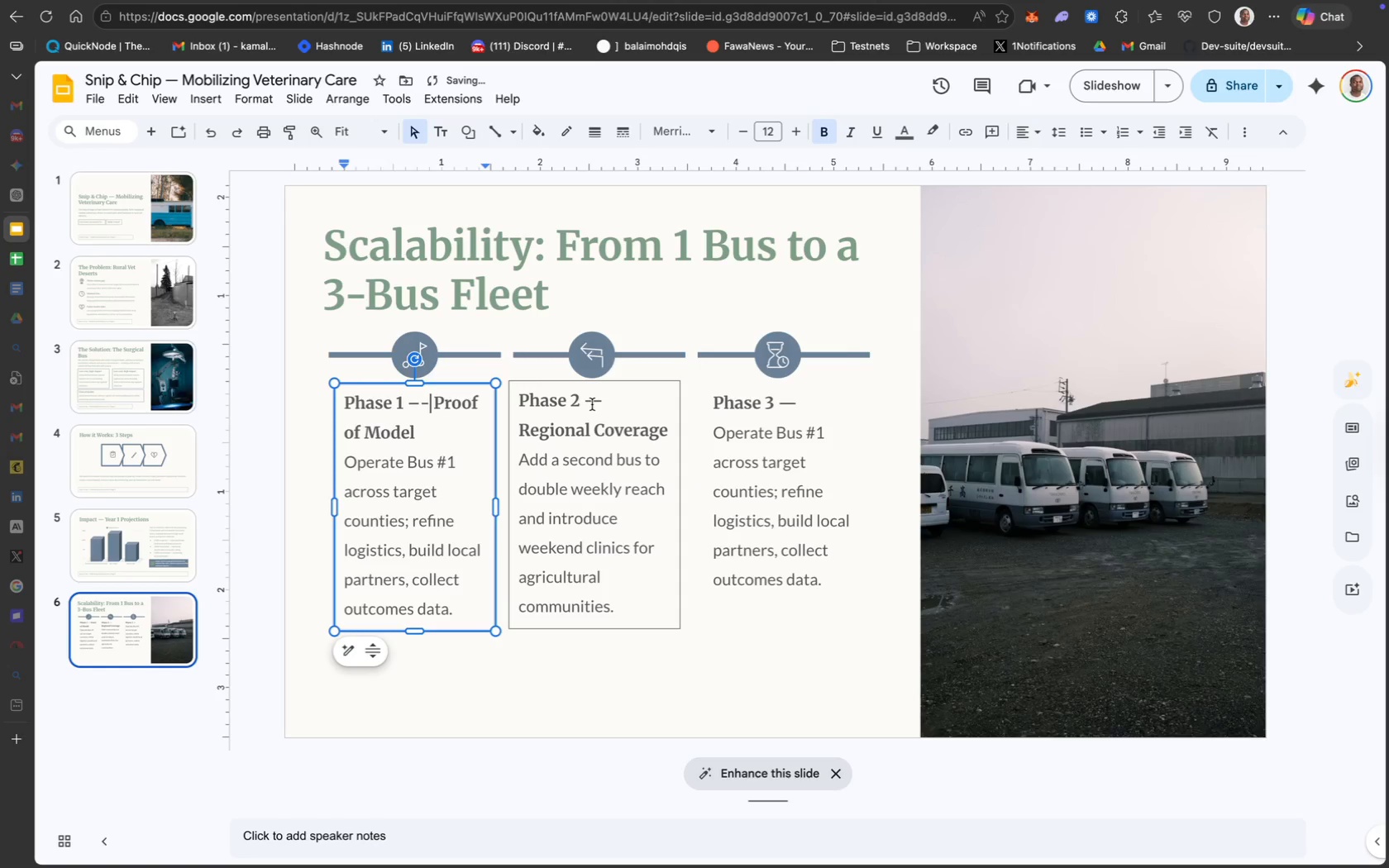 
key(Backspace)
 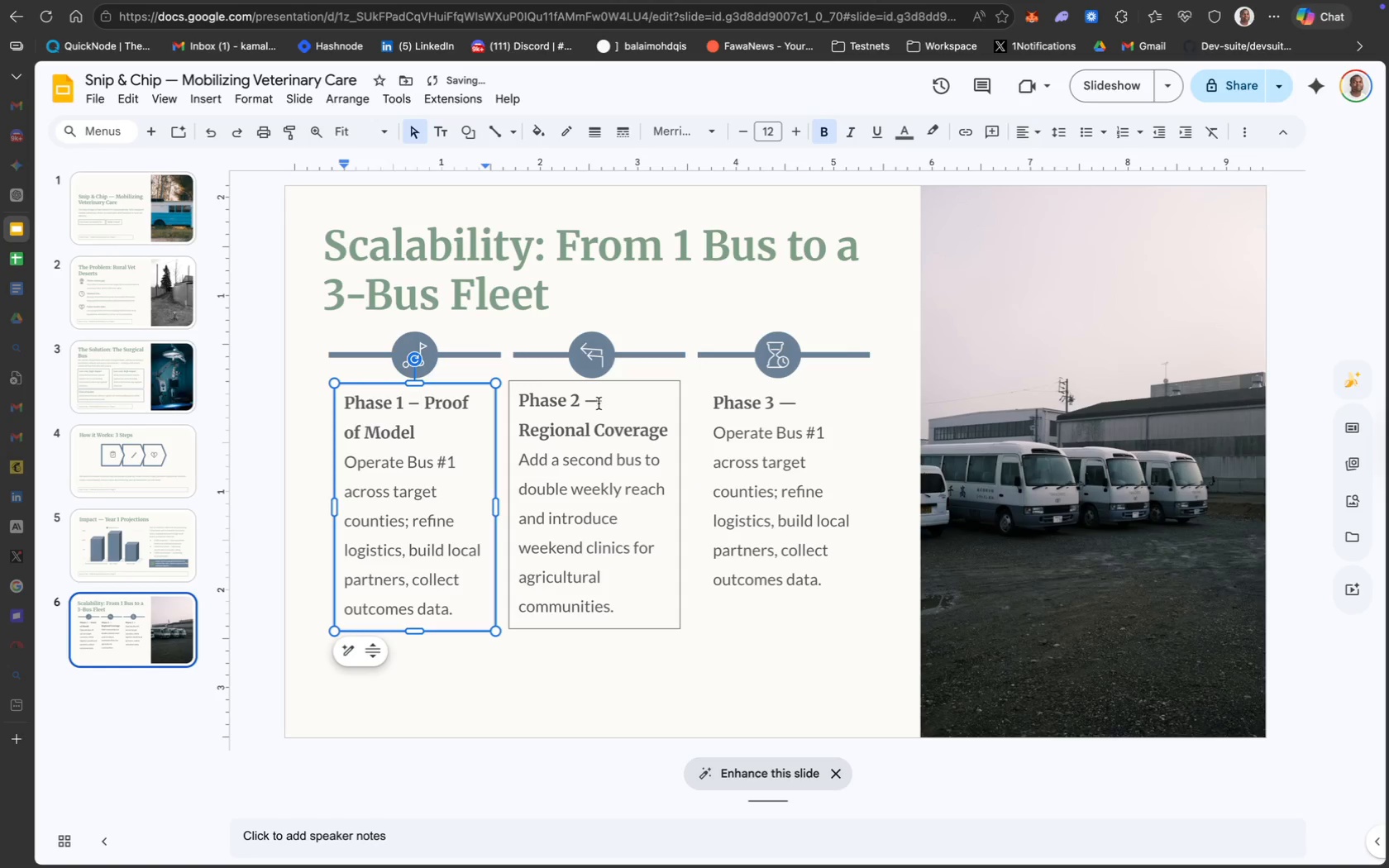 
key(Backspace)
 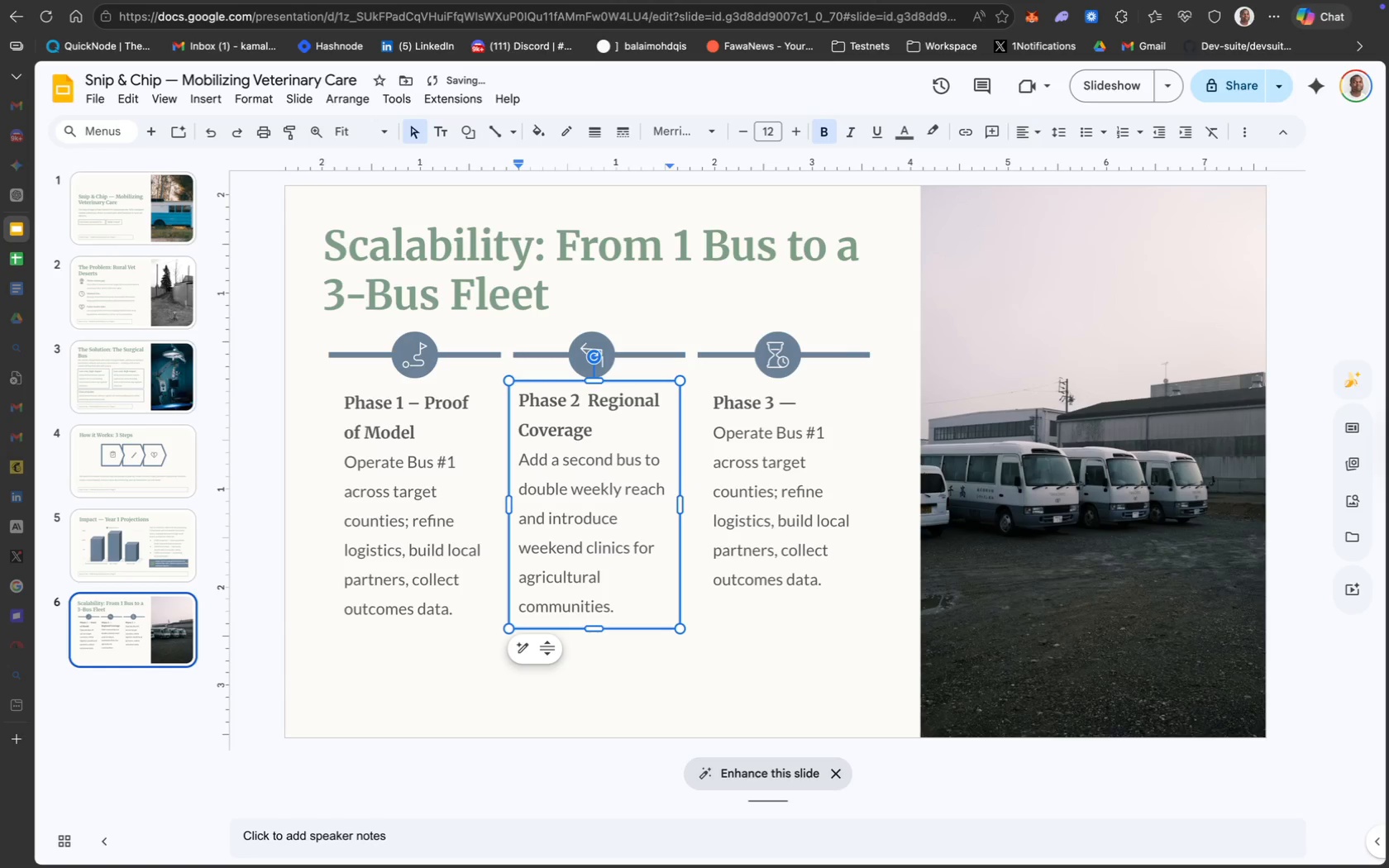 
key(Minus)
 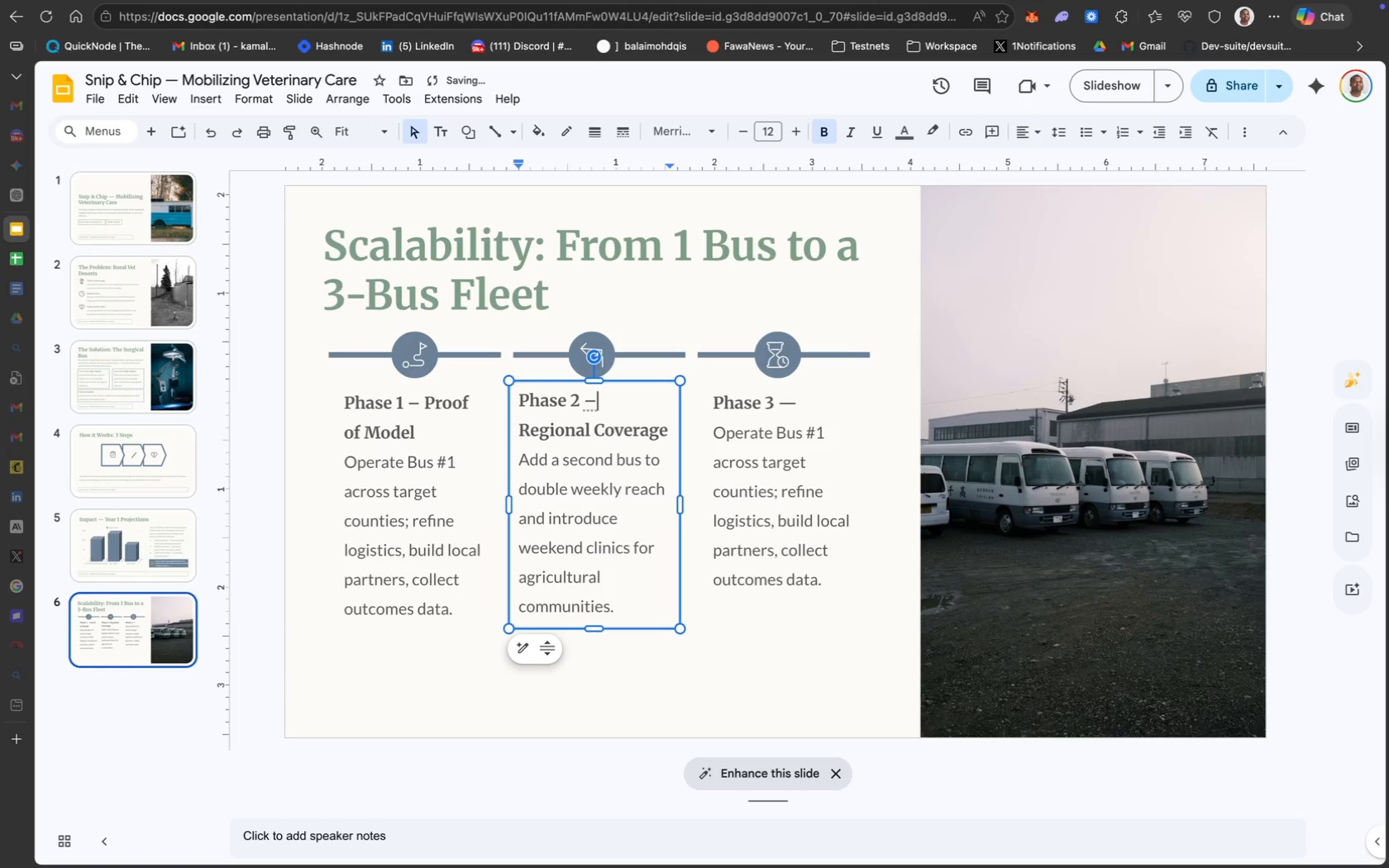 
key(Minus)
 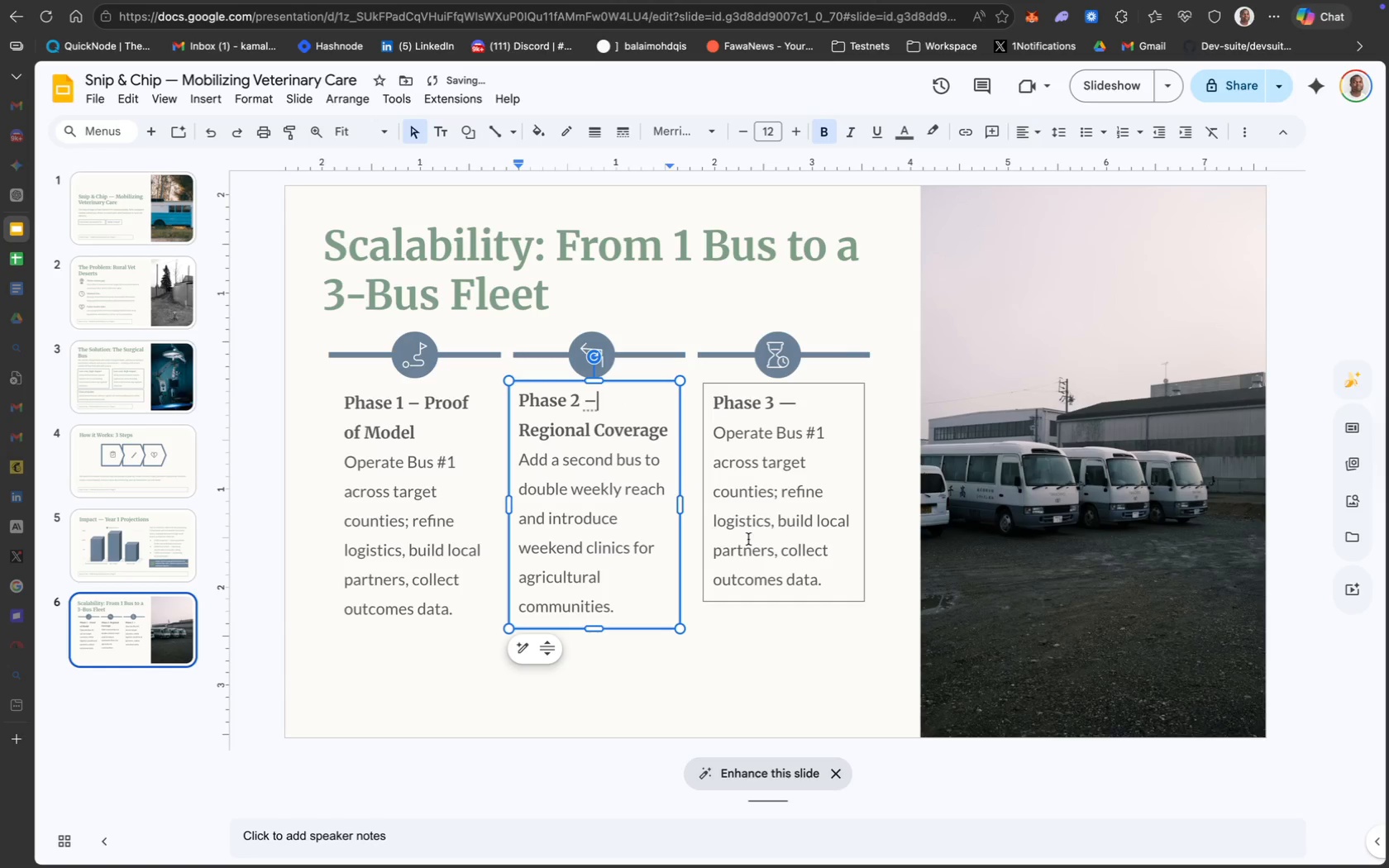 
left_click([780, 450])
 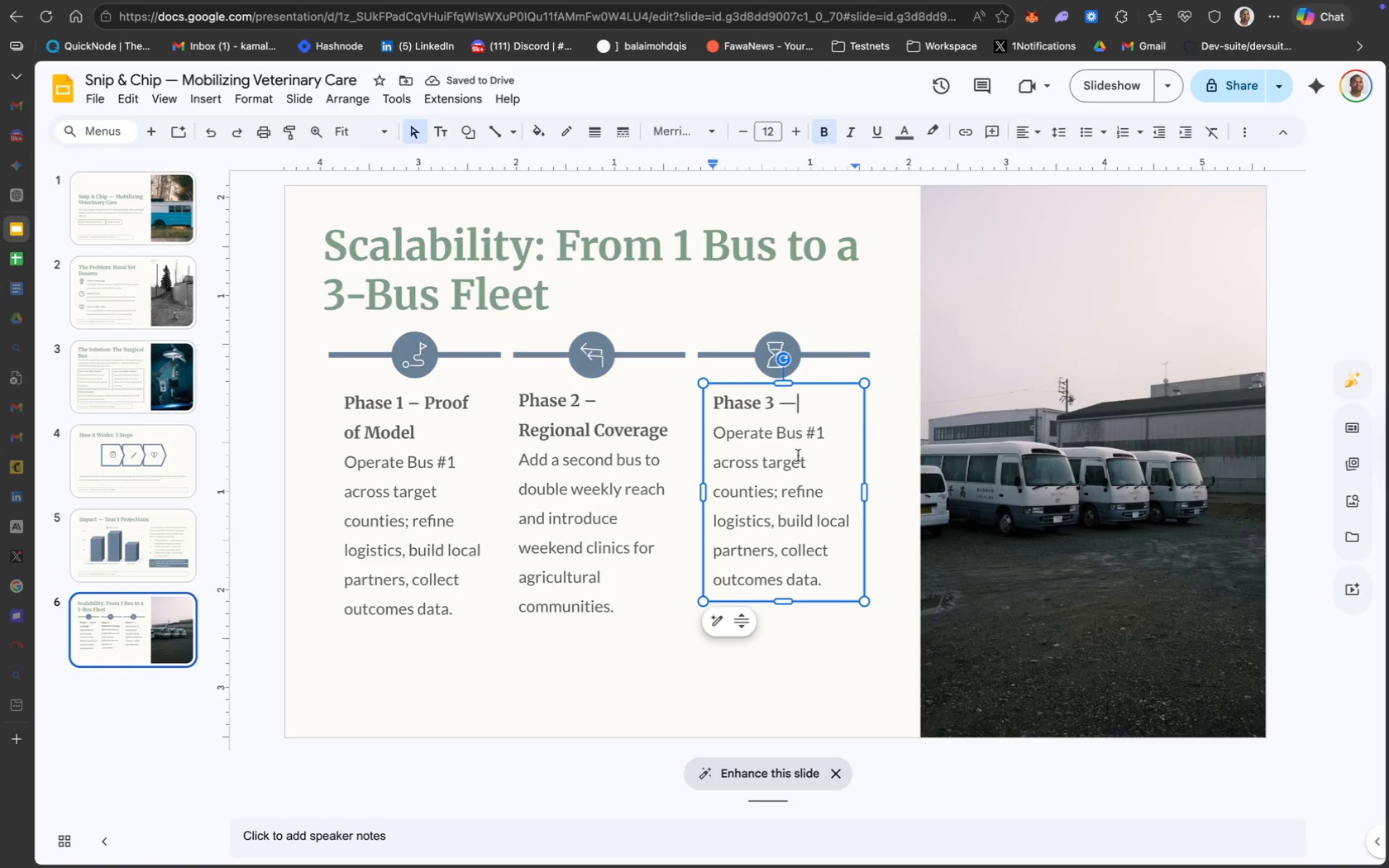 
key(Backspace)
 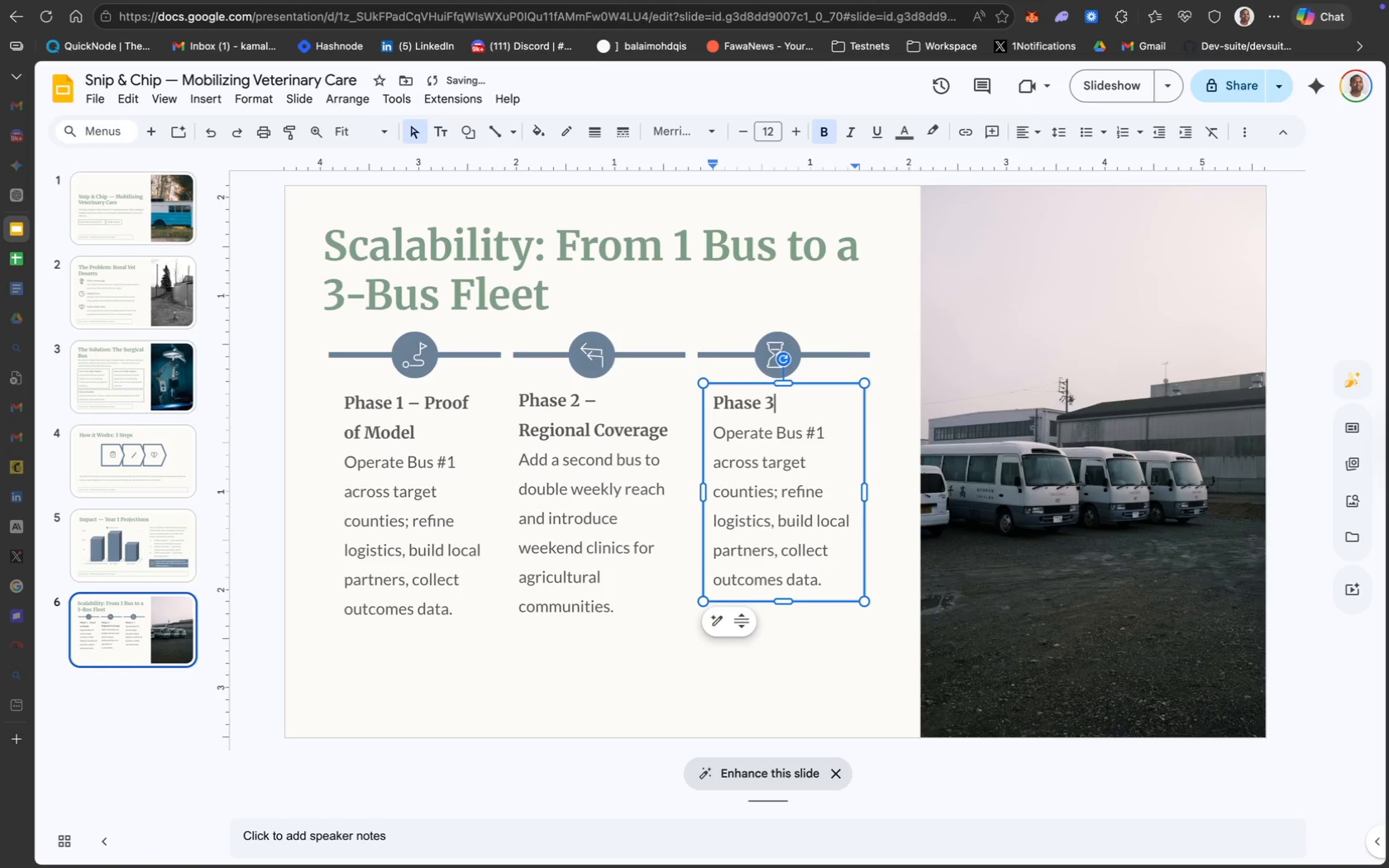 
key(Backspace)
 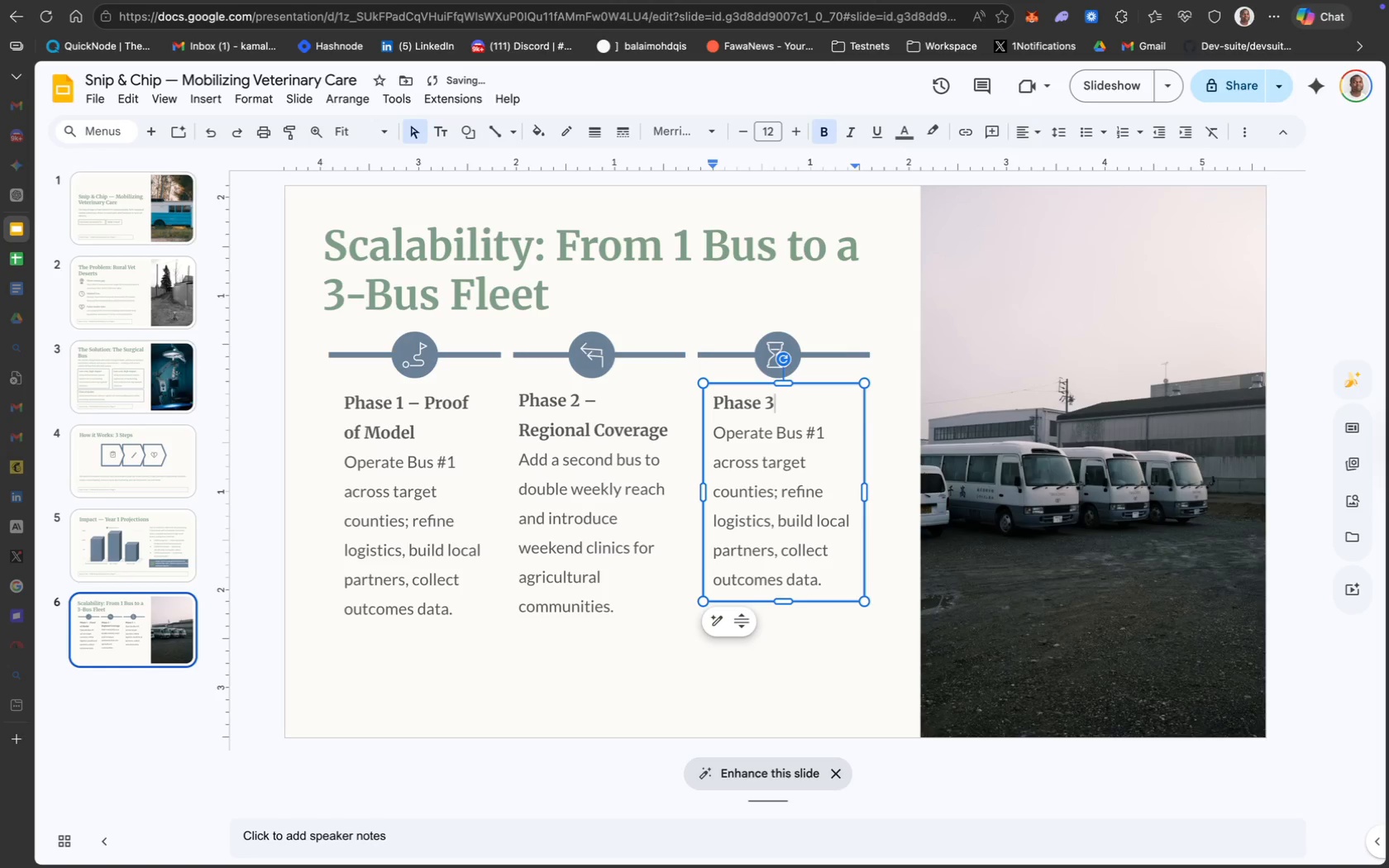 
key(Space)
 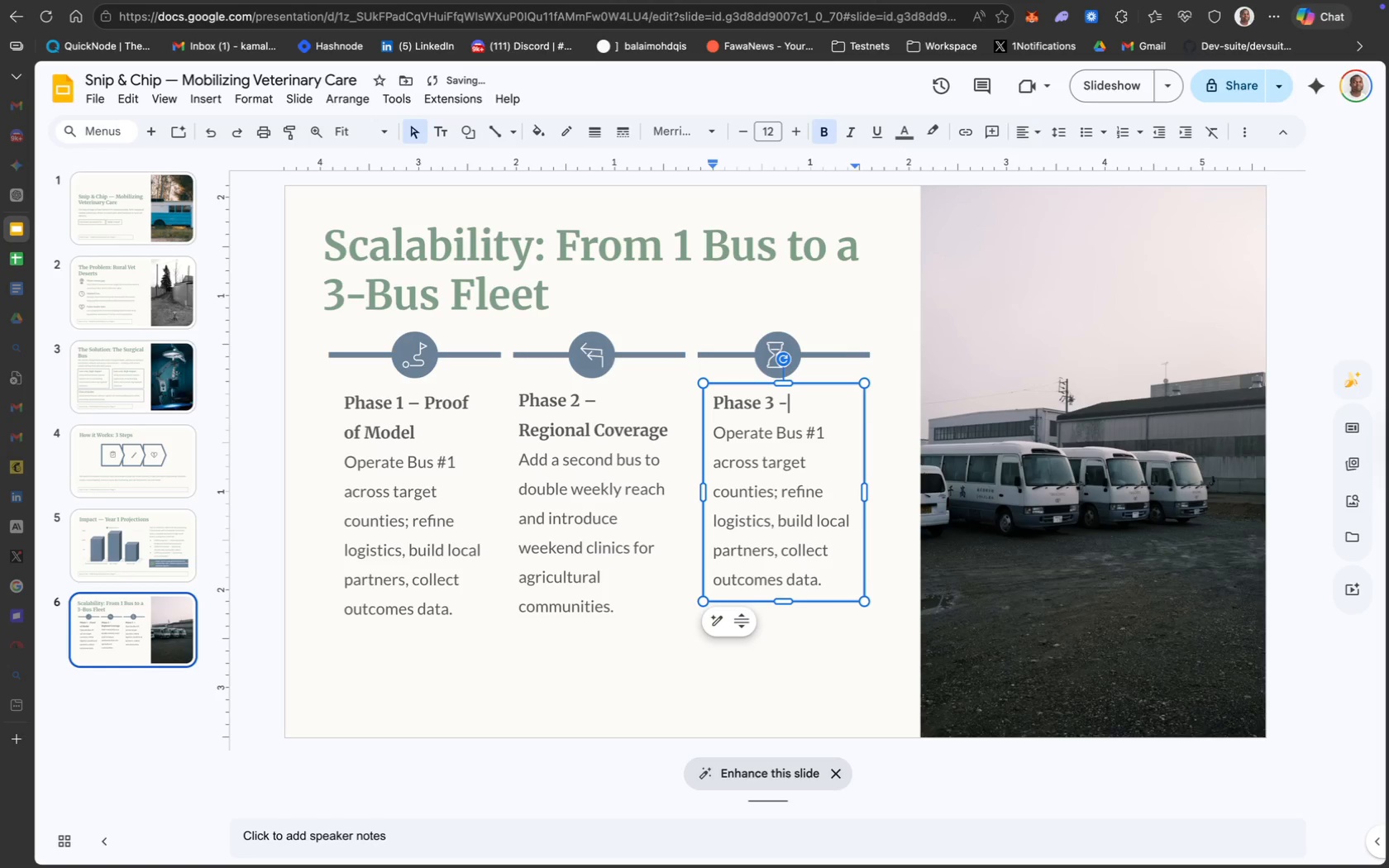 
key(Minus)
 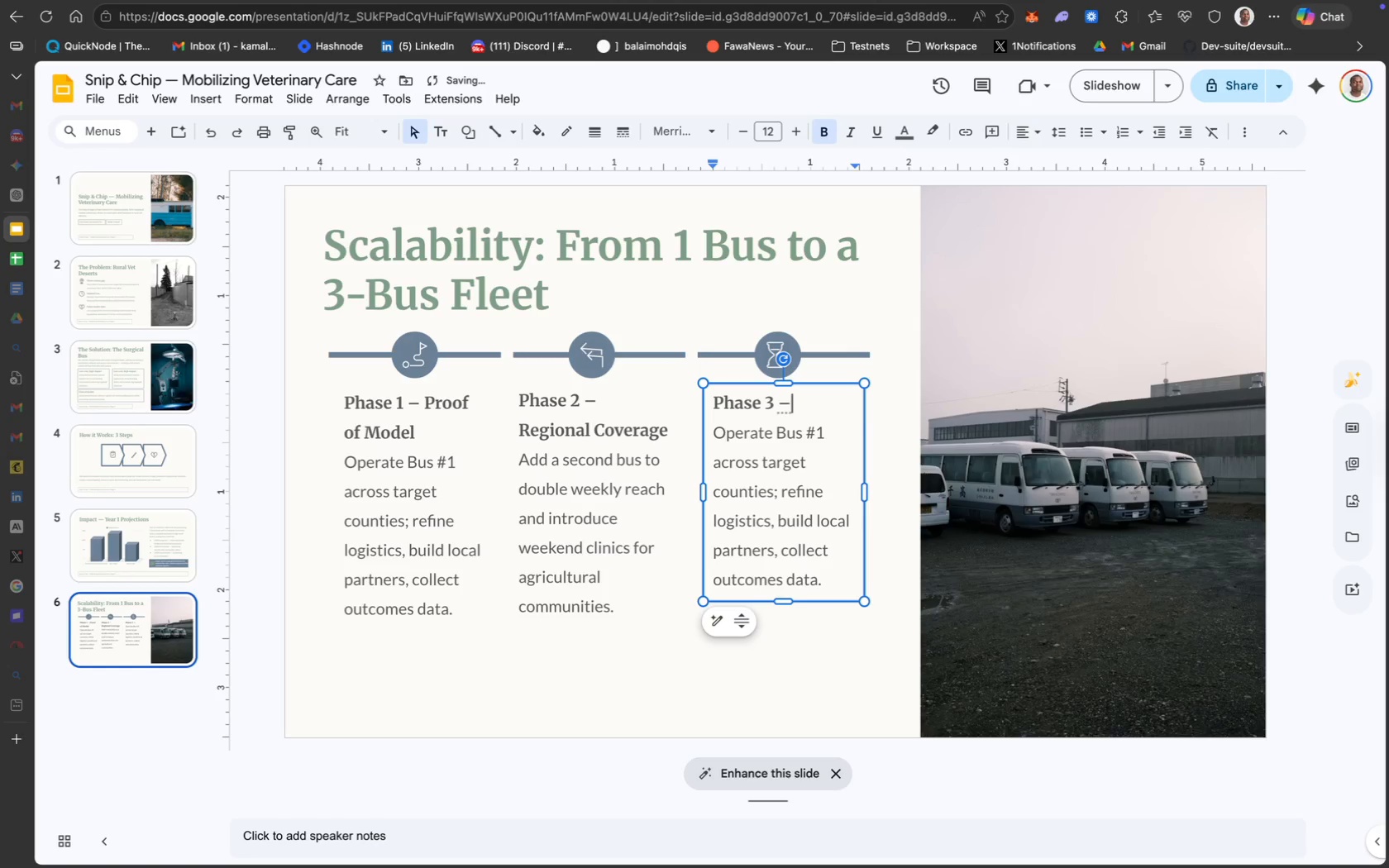 
key(Minus)
 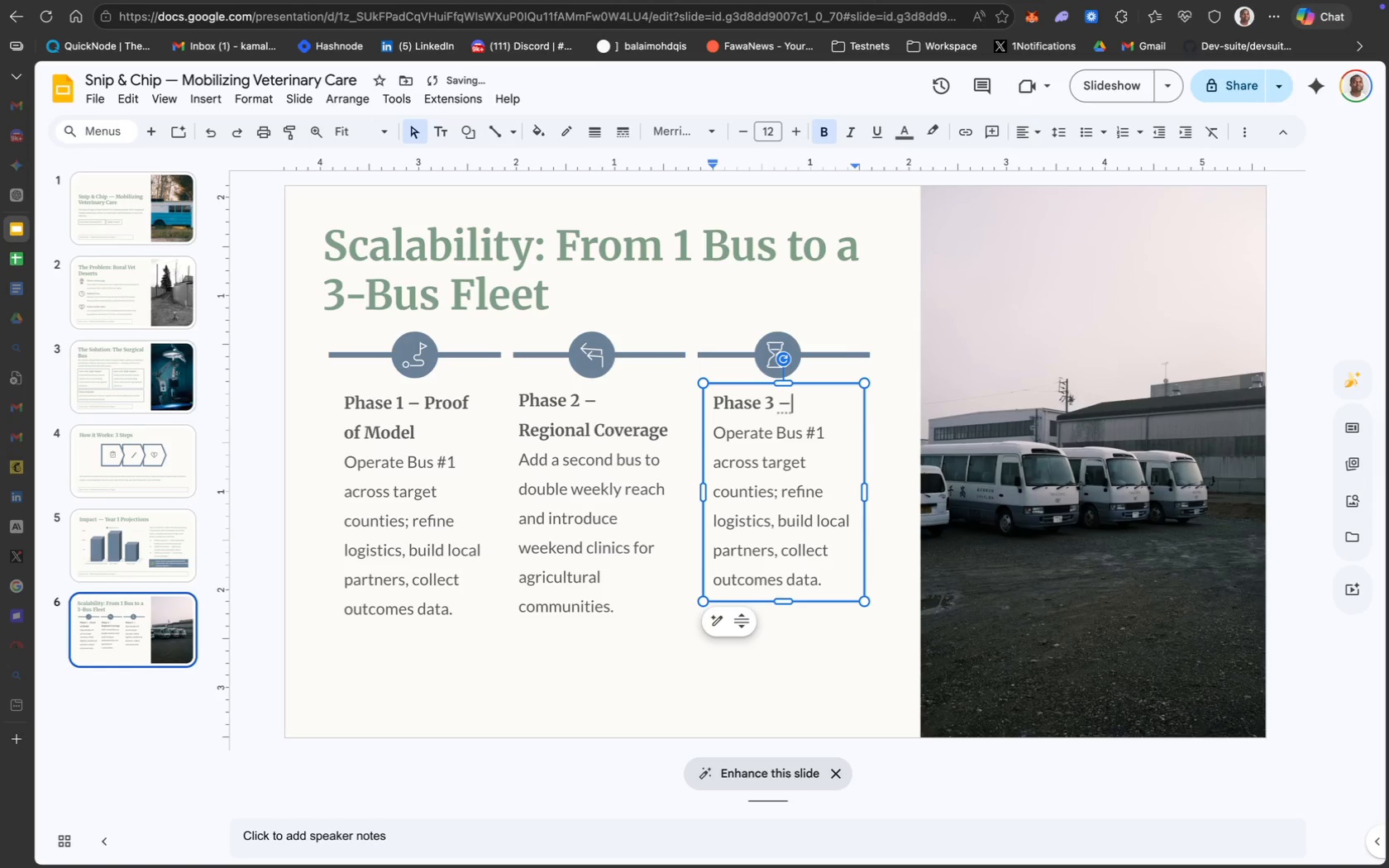 
key(Space)
 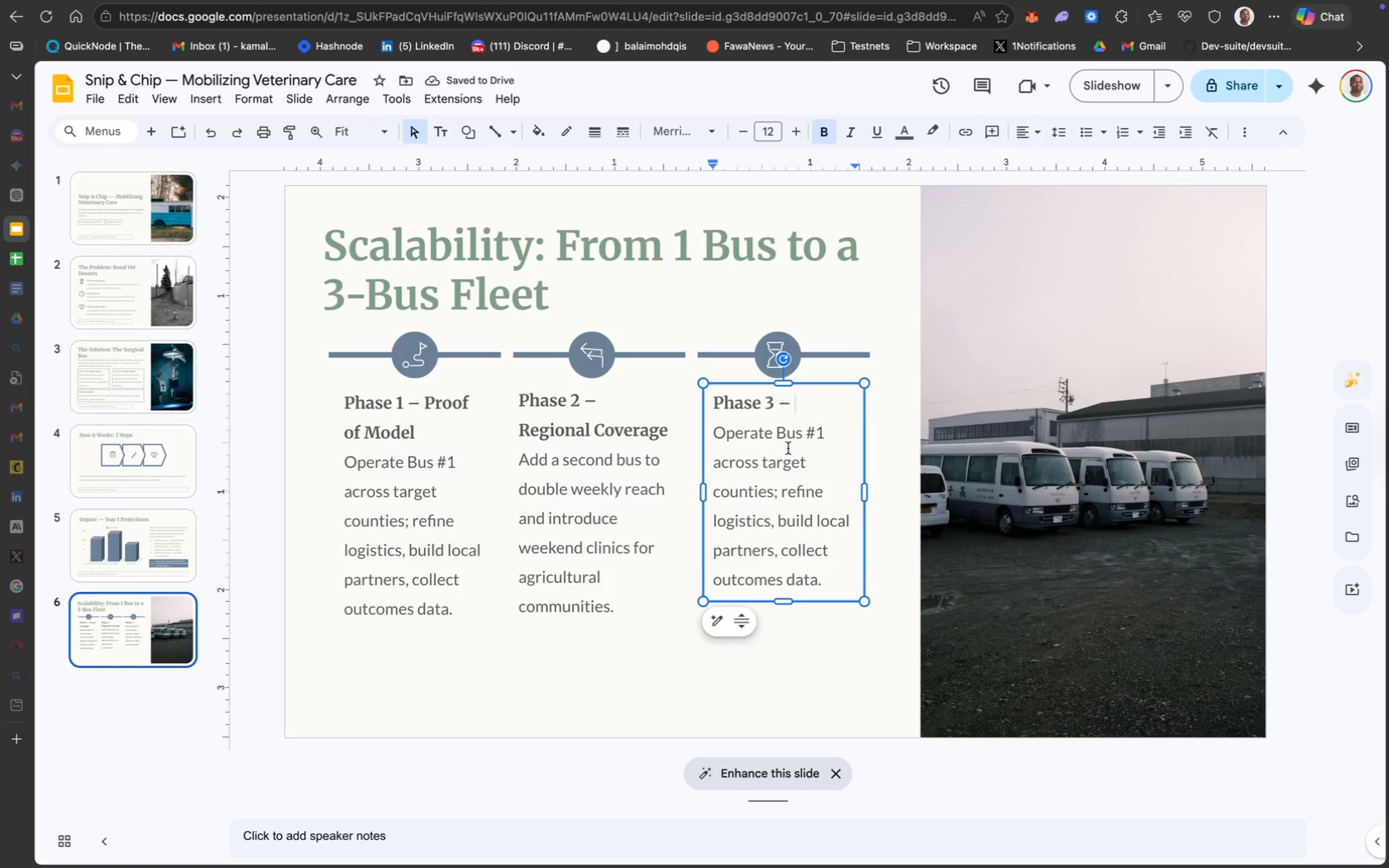 
key(CapsLock)
 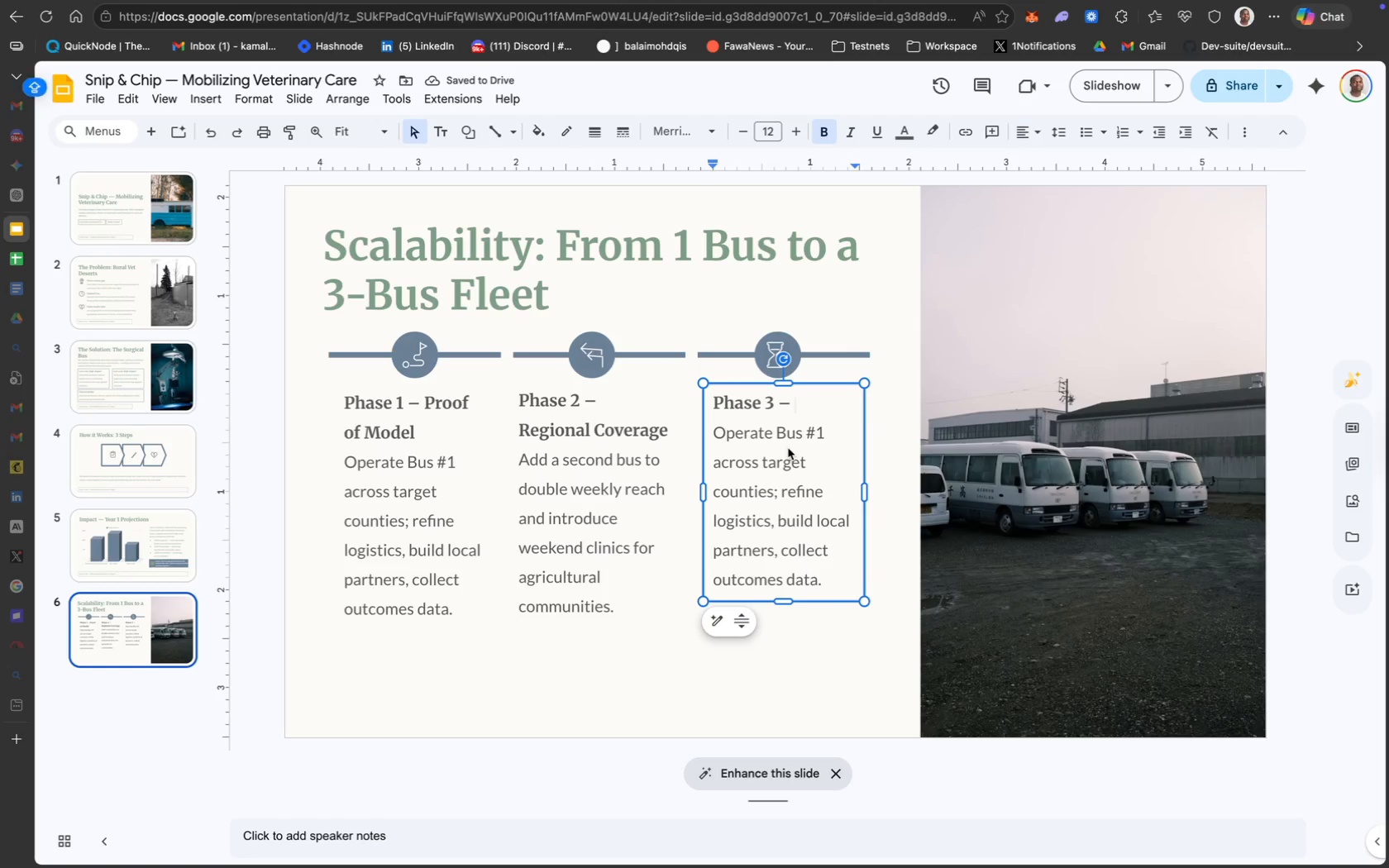 
key(S)
 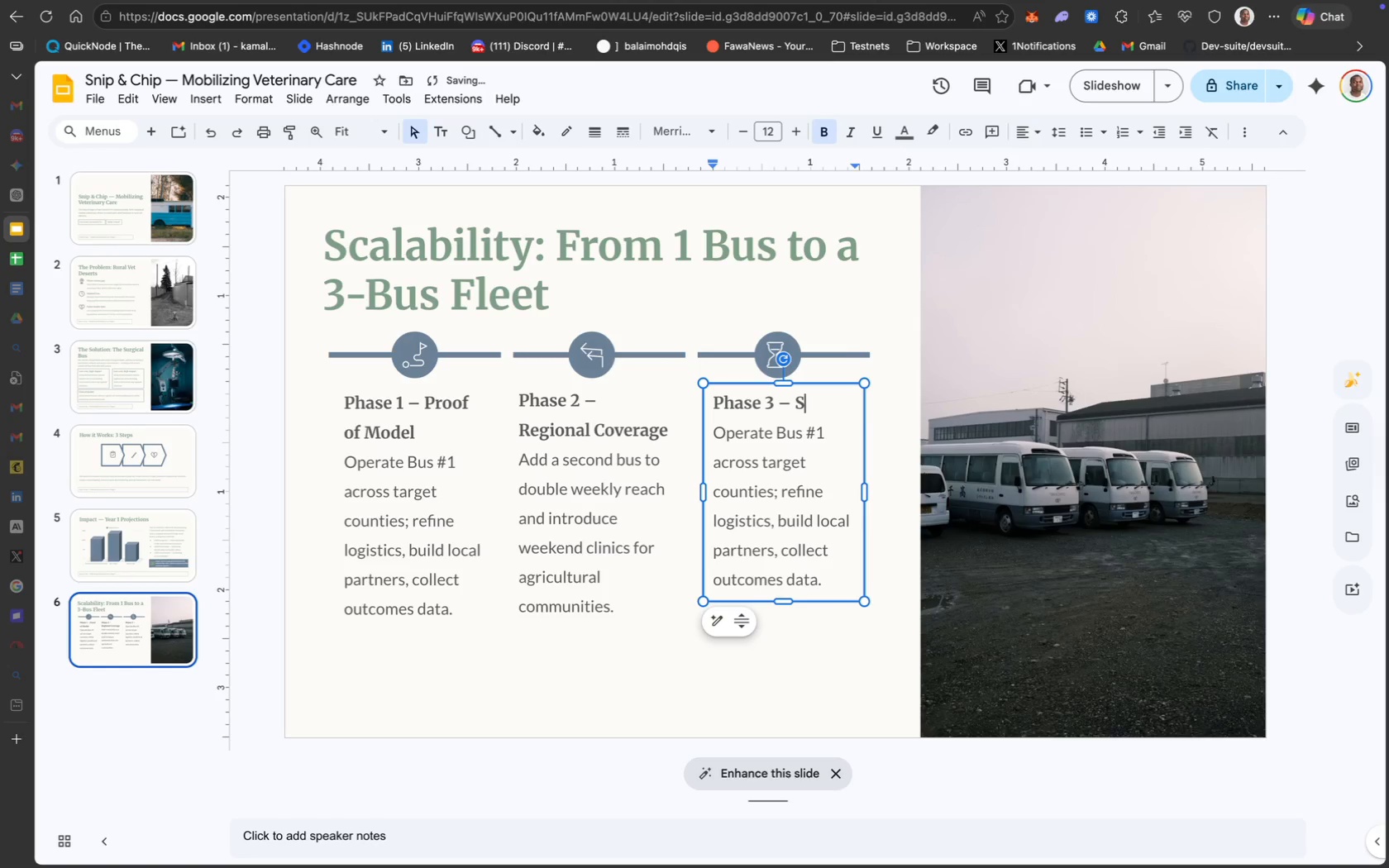 
key(CapsLock)
 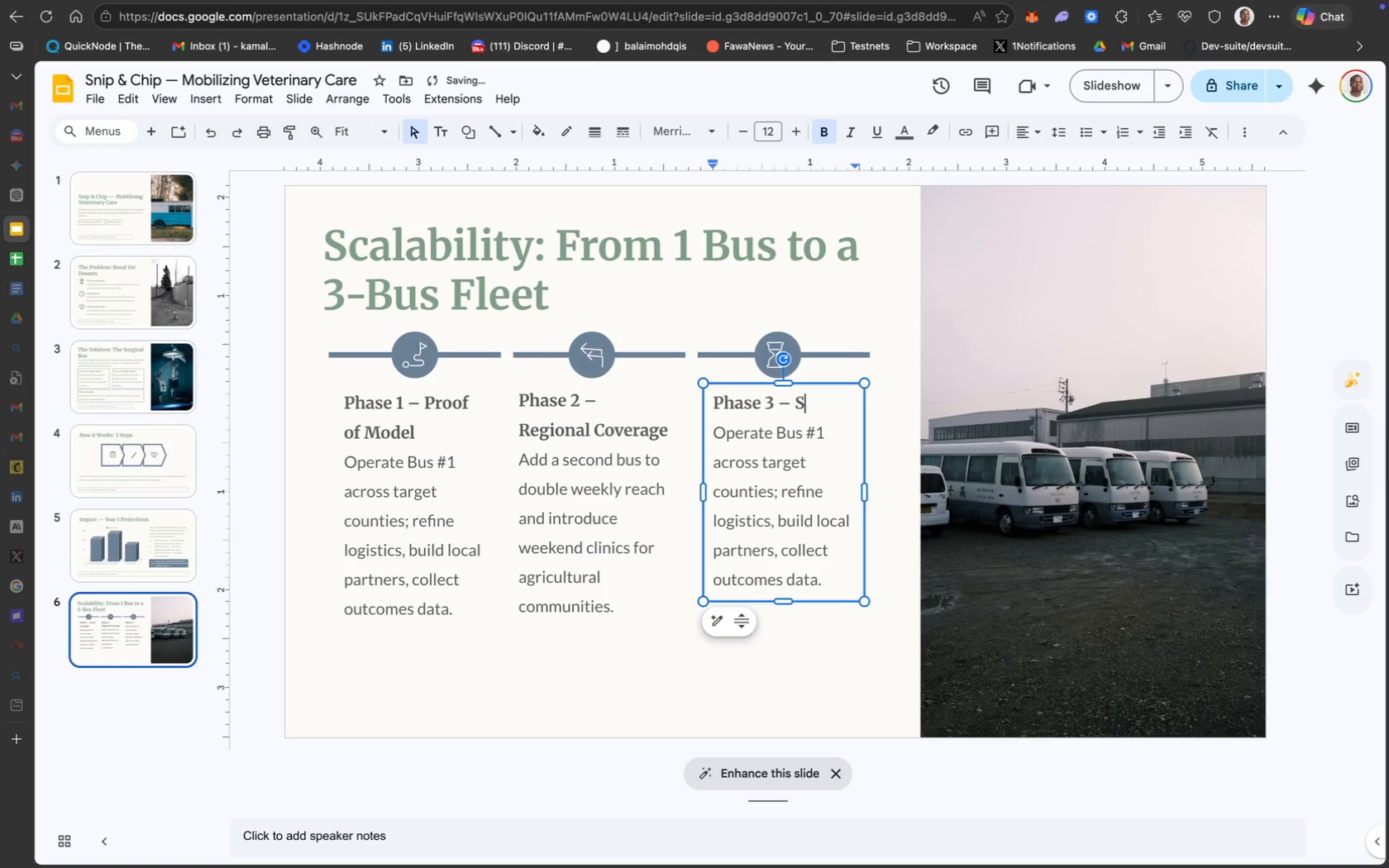 
key(T)
 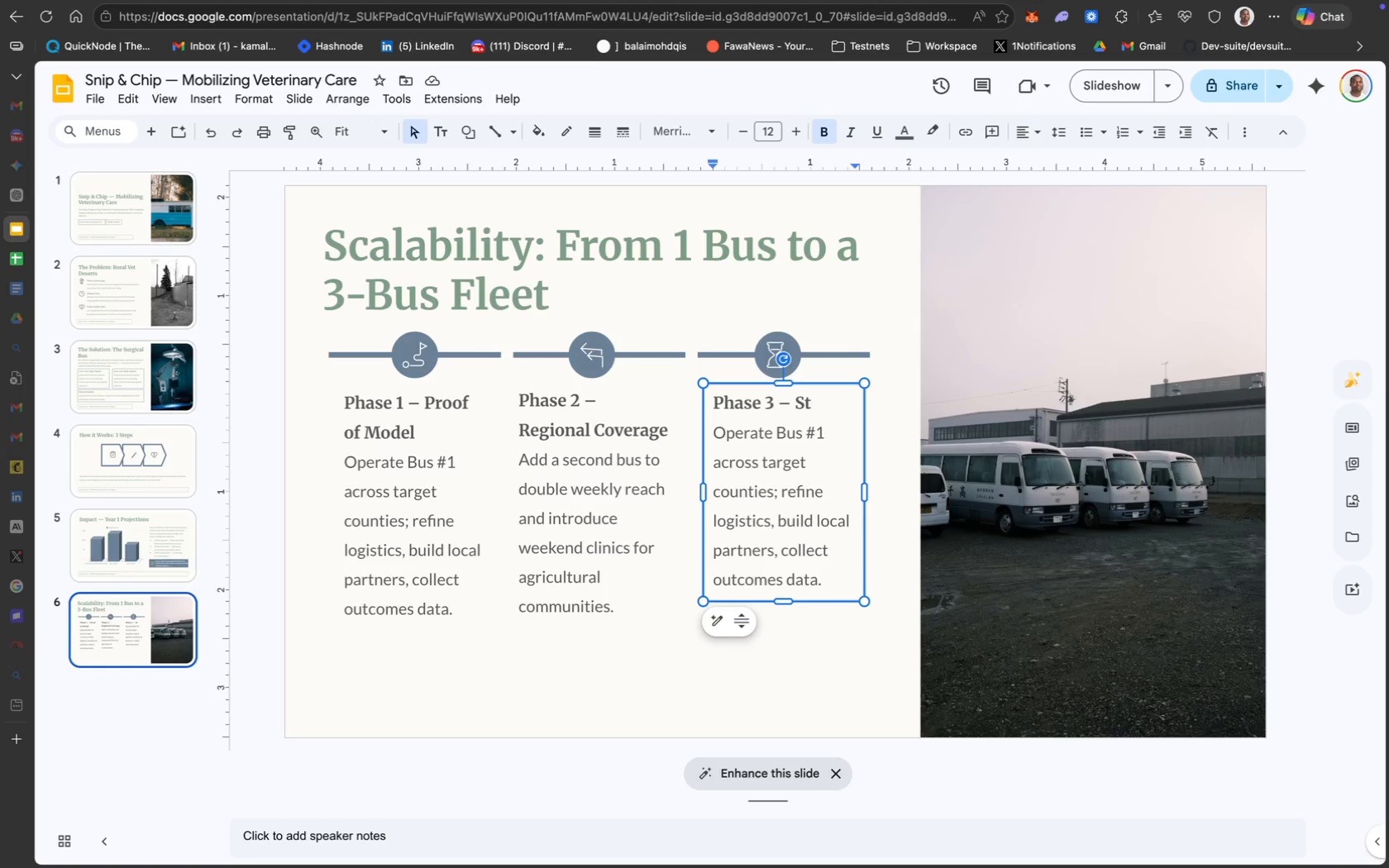 
wait(14.68)
 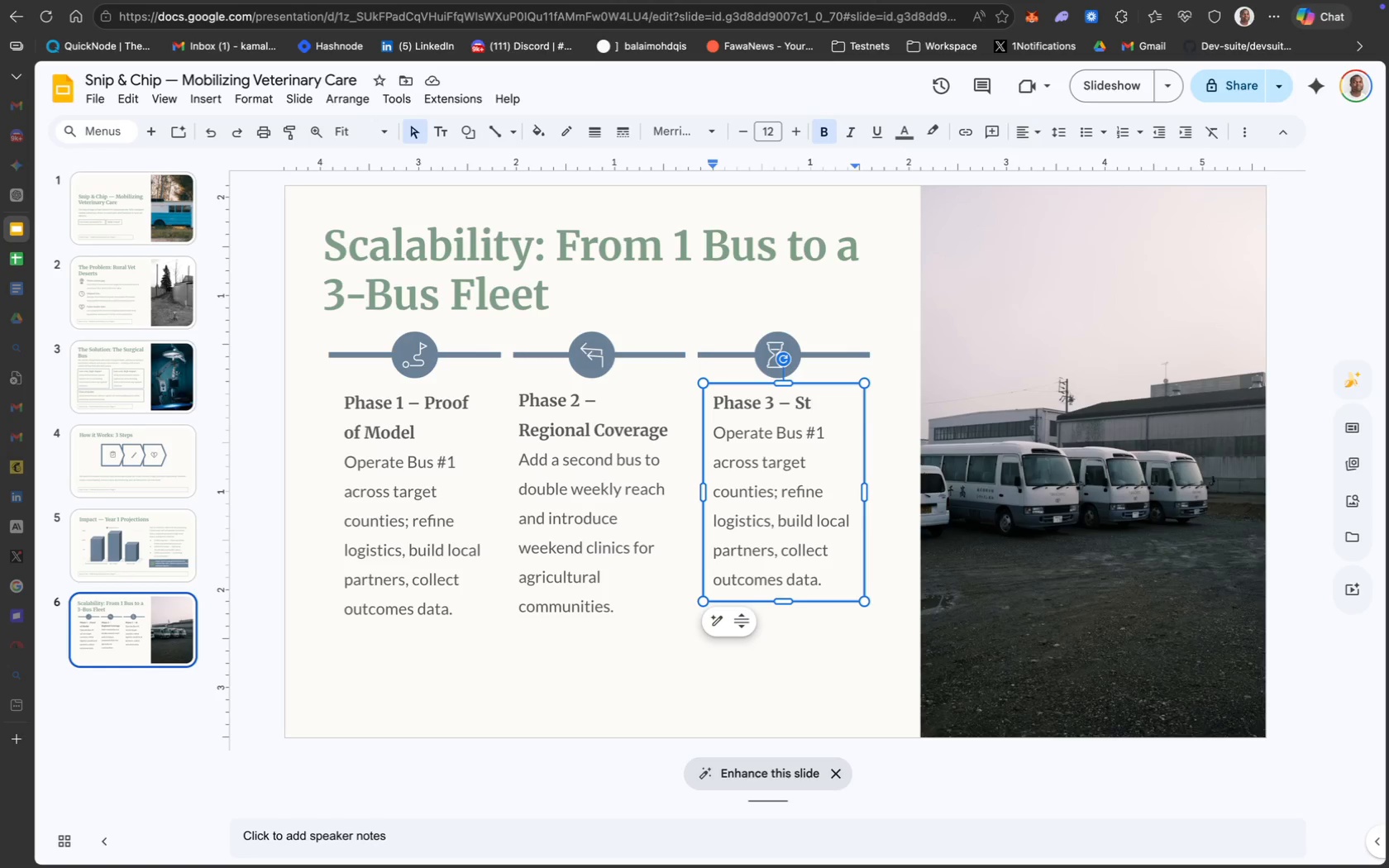 
type(rategic Network)
 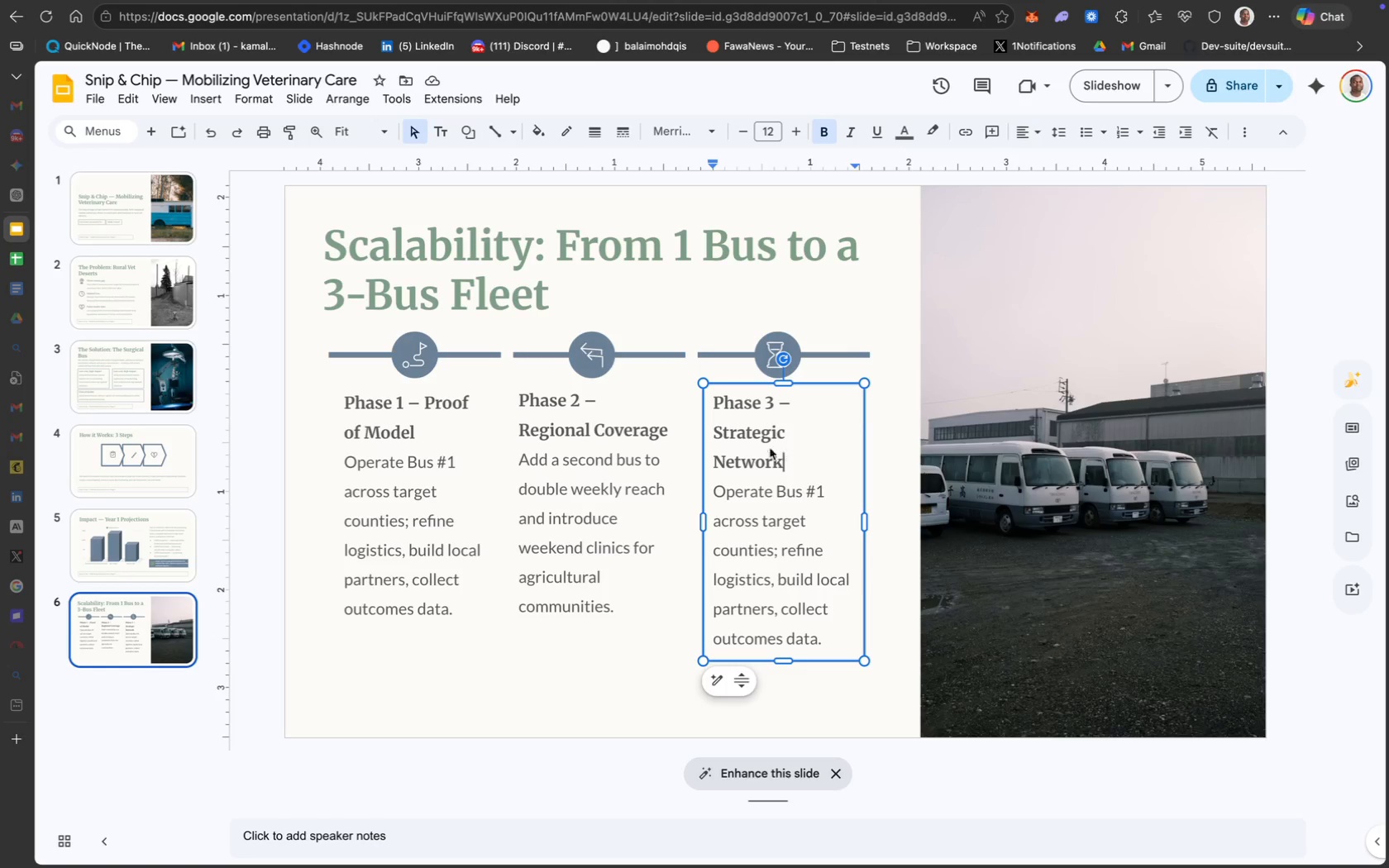 
wait(35.34)
 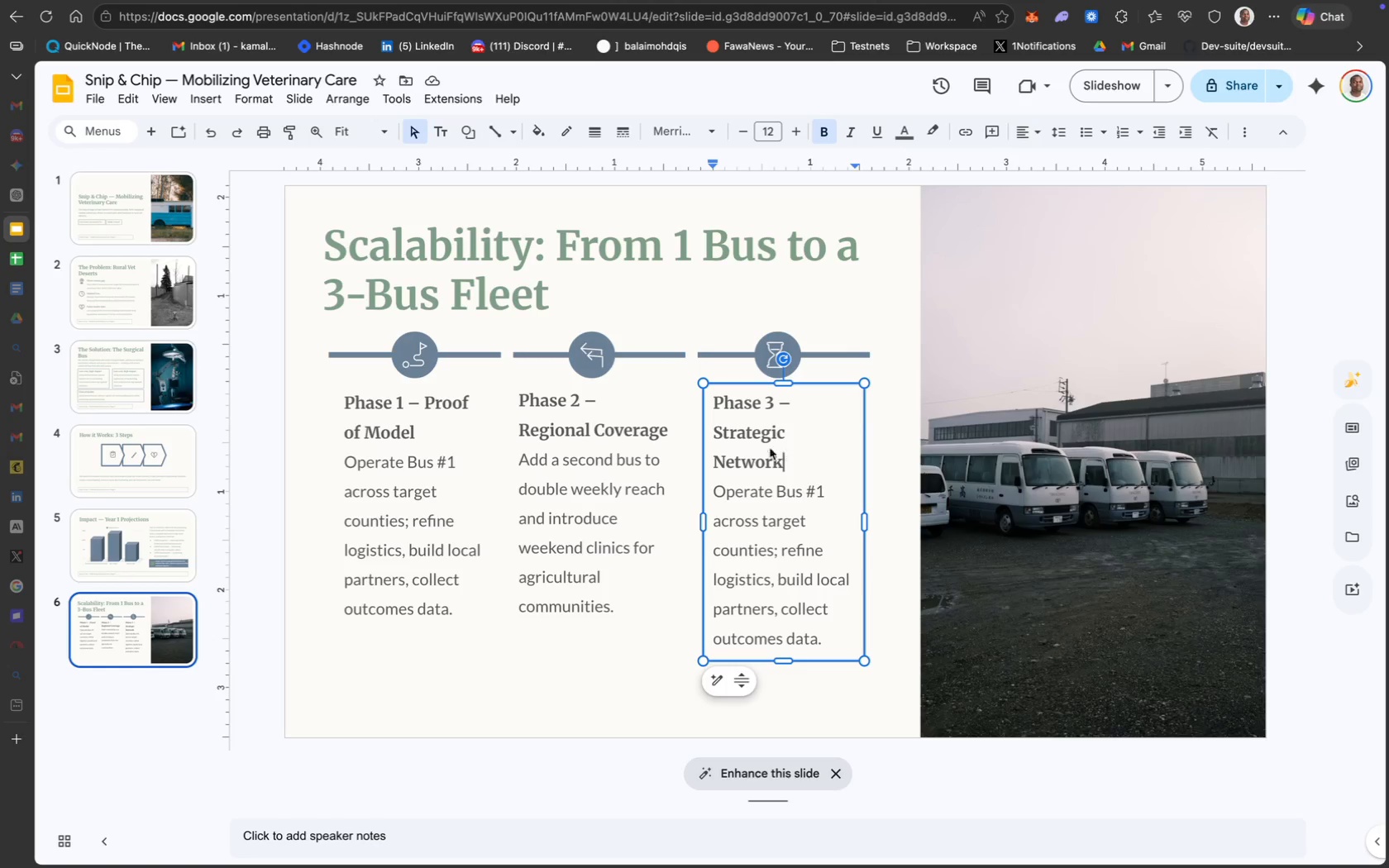 
left_click([774, 497])
 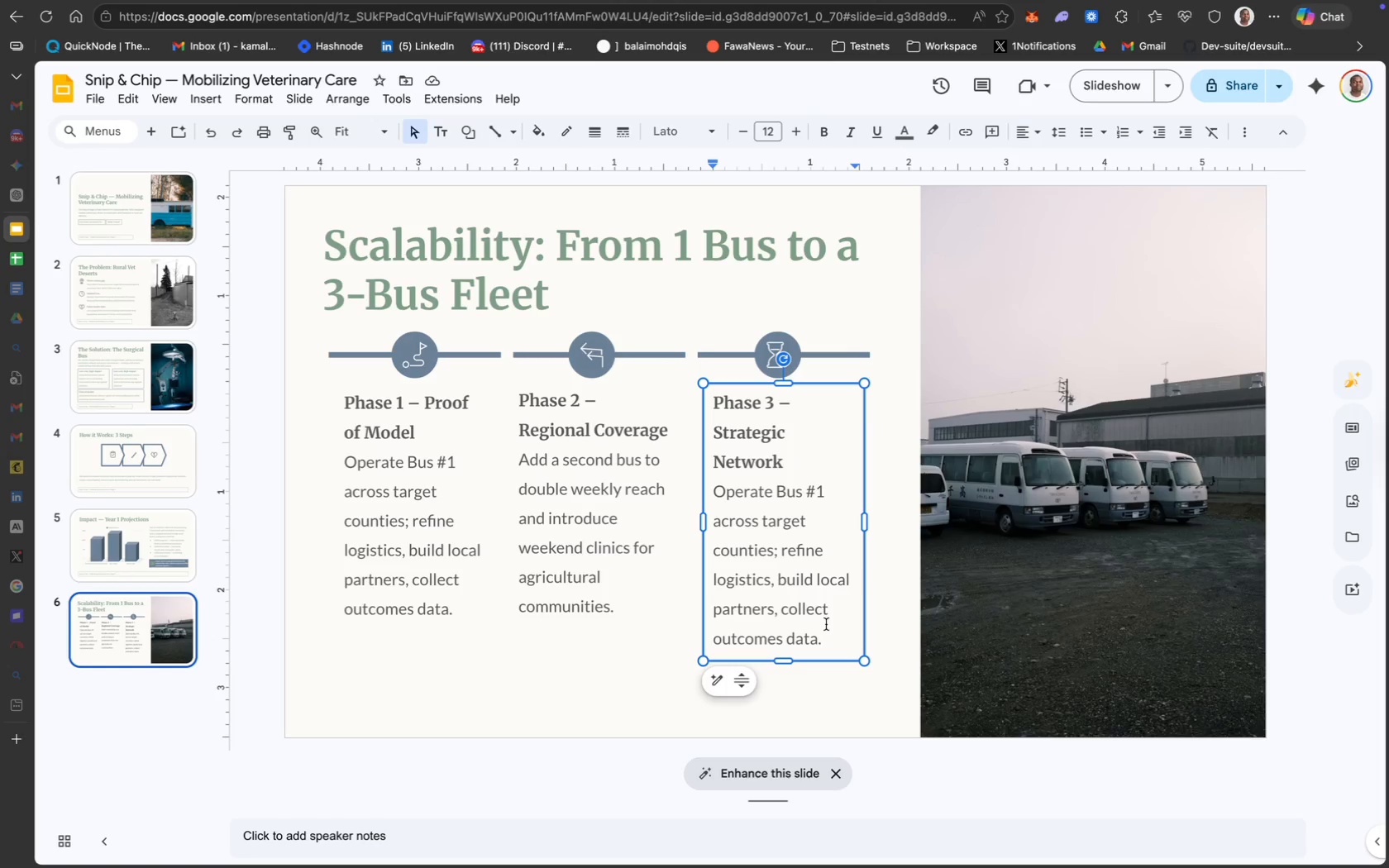 
left_click_drag(start_coordinate=[825, 637], to_coordinate=[708, 525])
 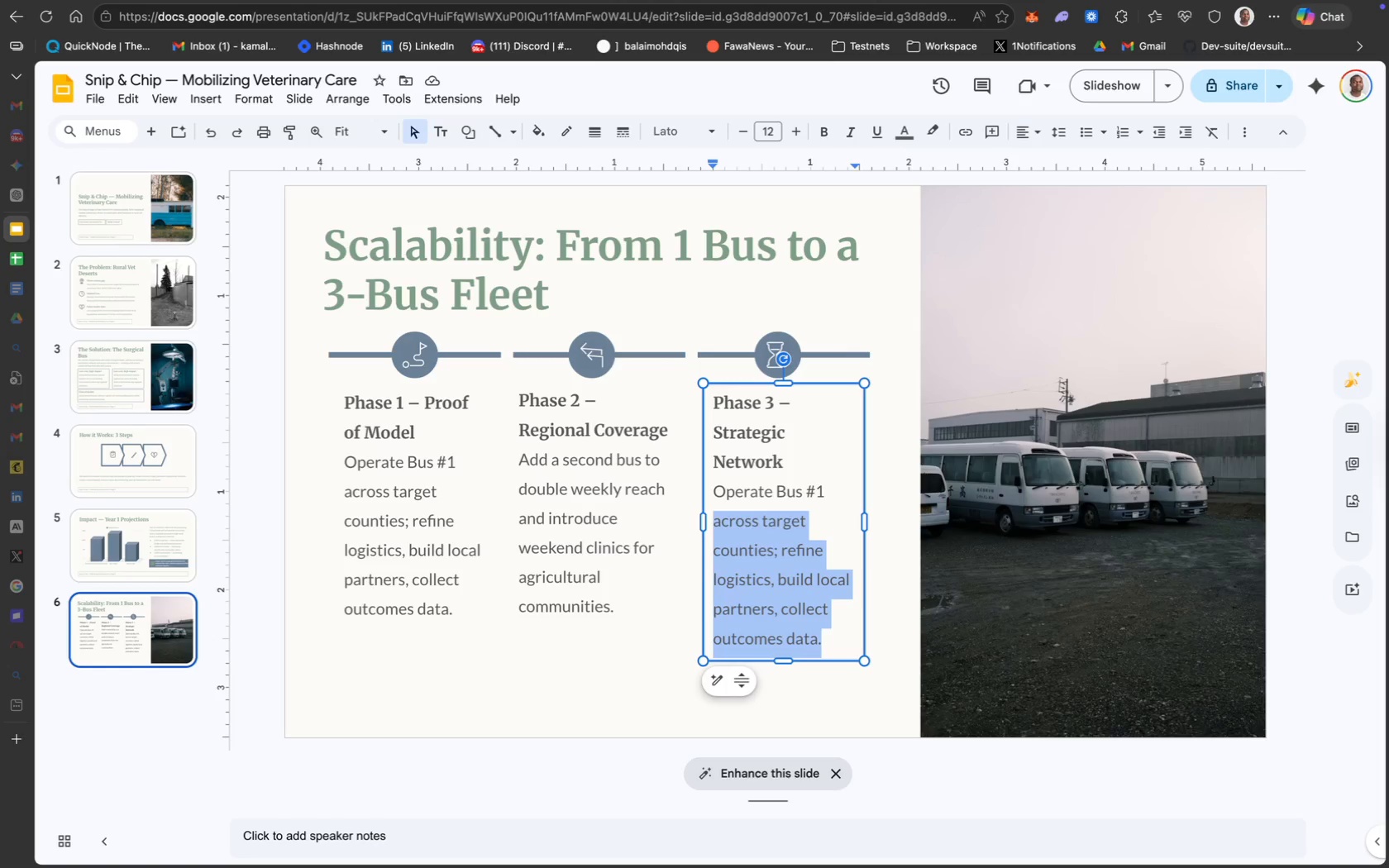 
key(Backspace)
 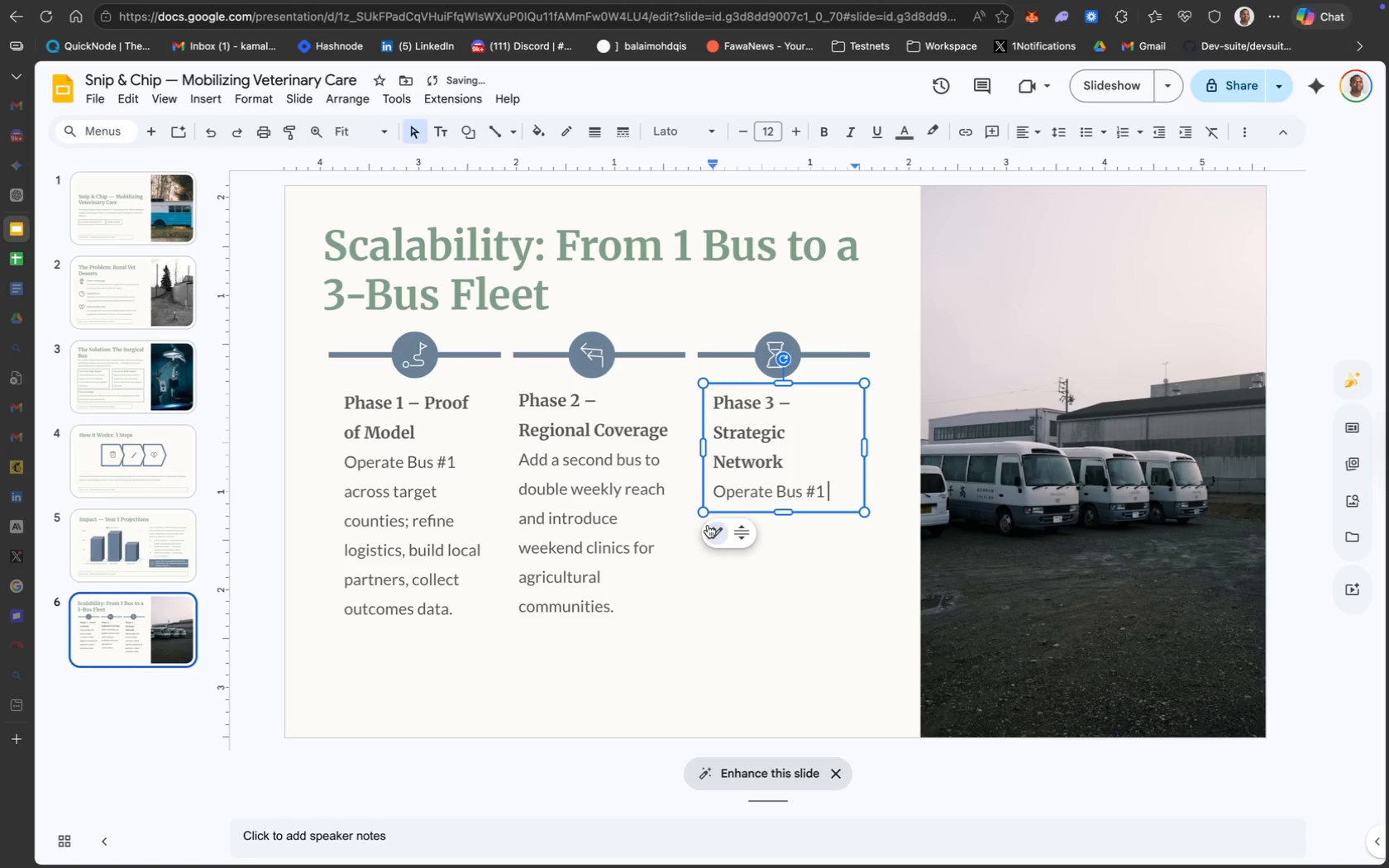 
key(Backspace)
 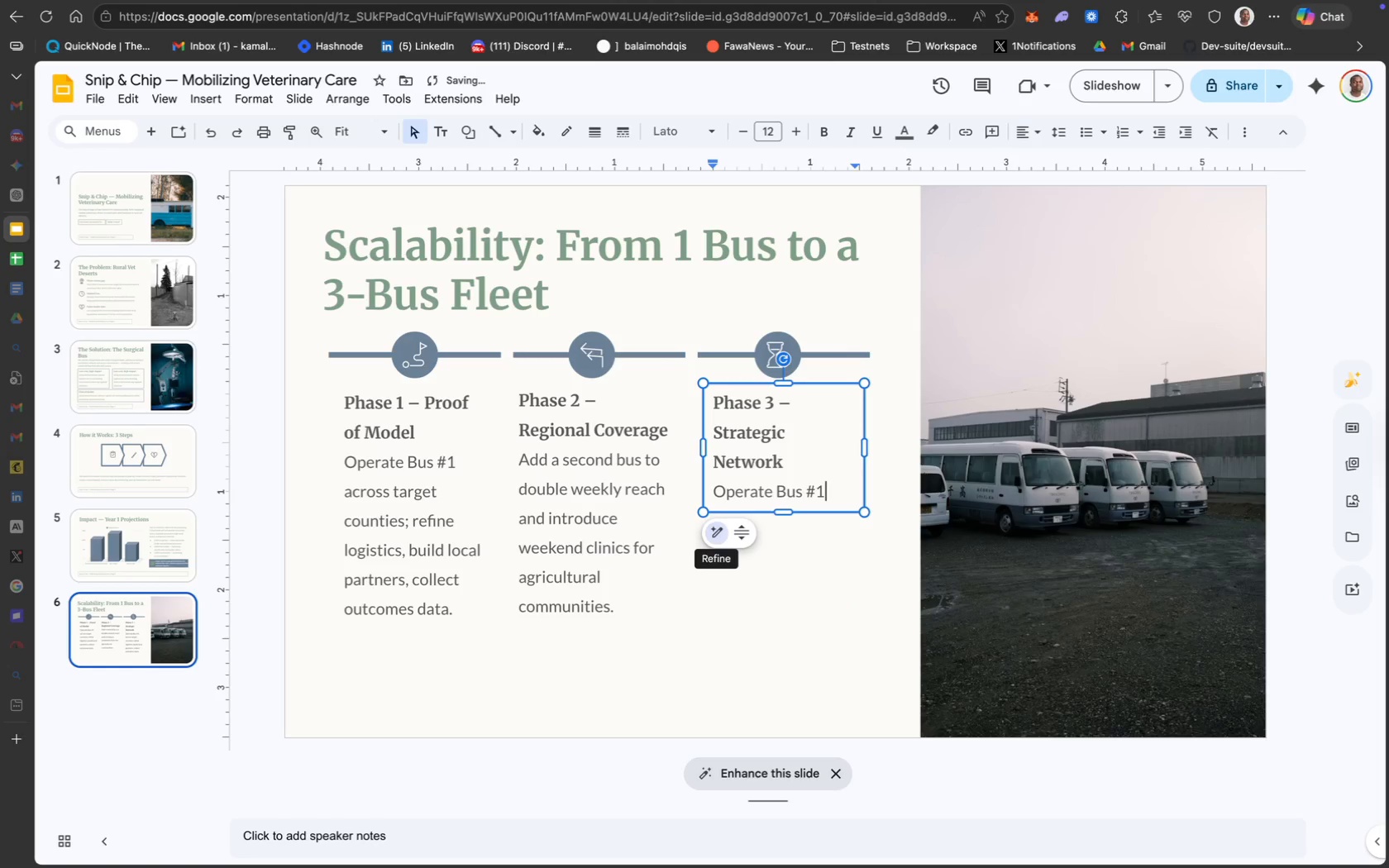 
key(Backspace)
 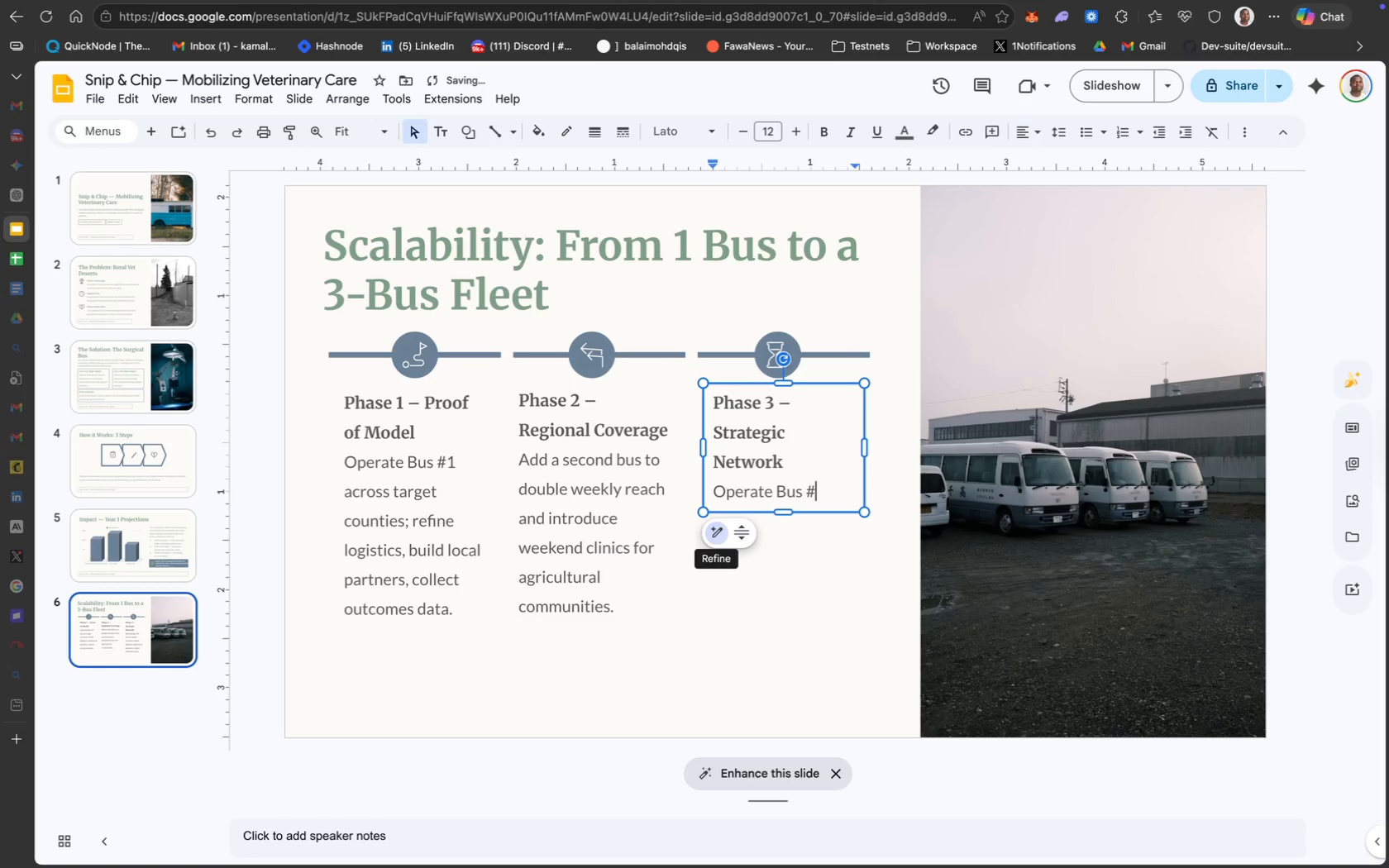 
key(Backspace)
 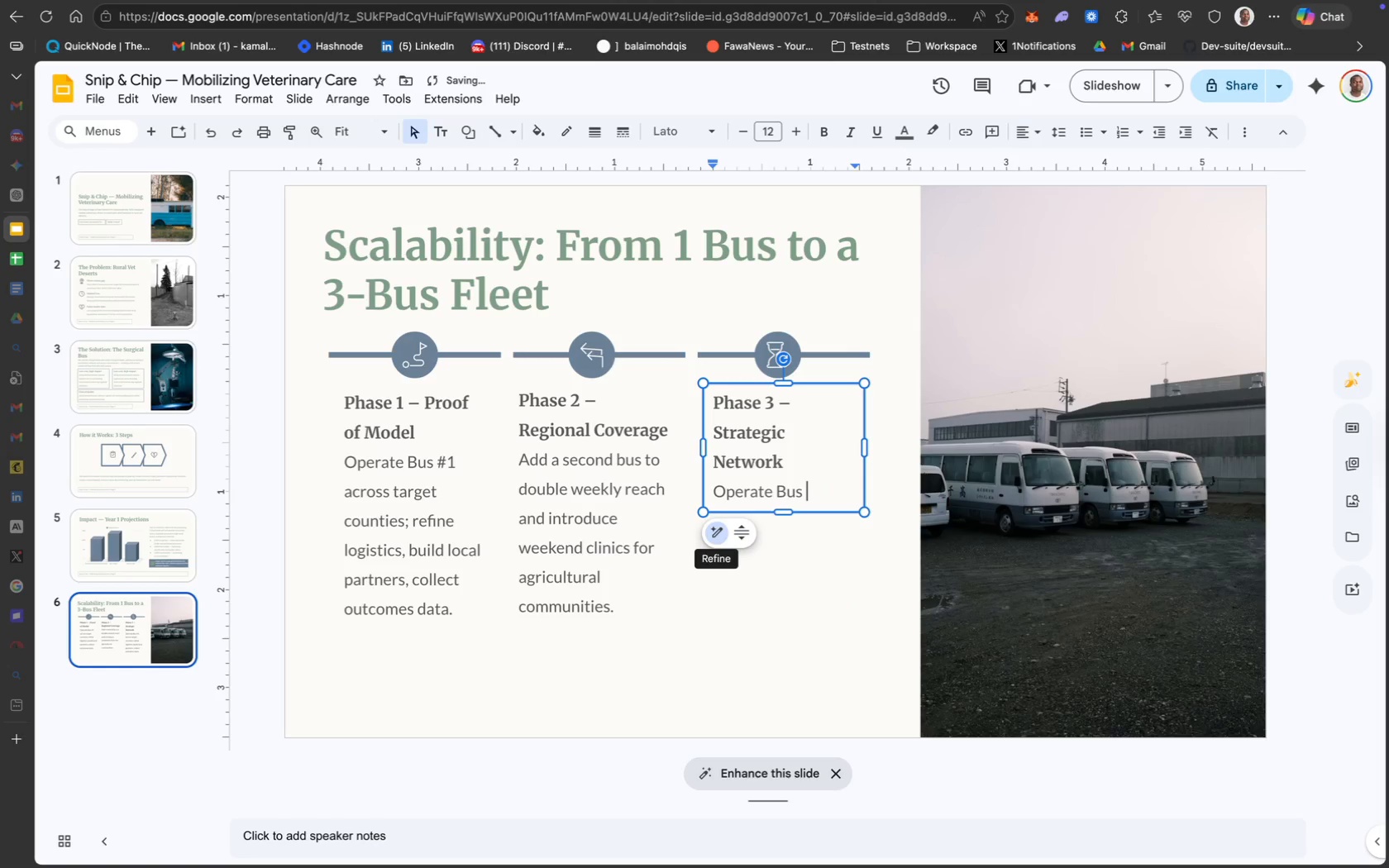 
key(Backspace)
 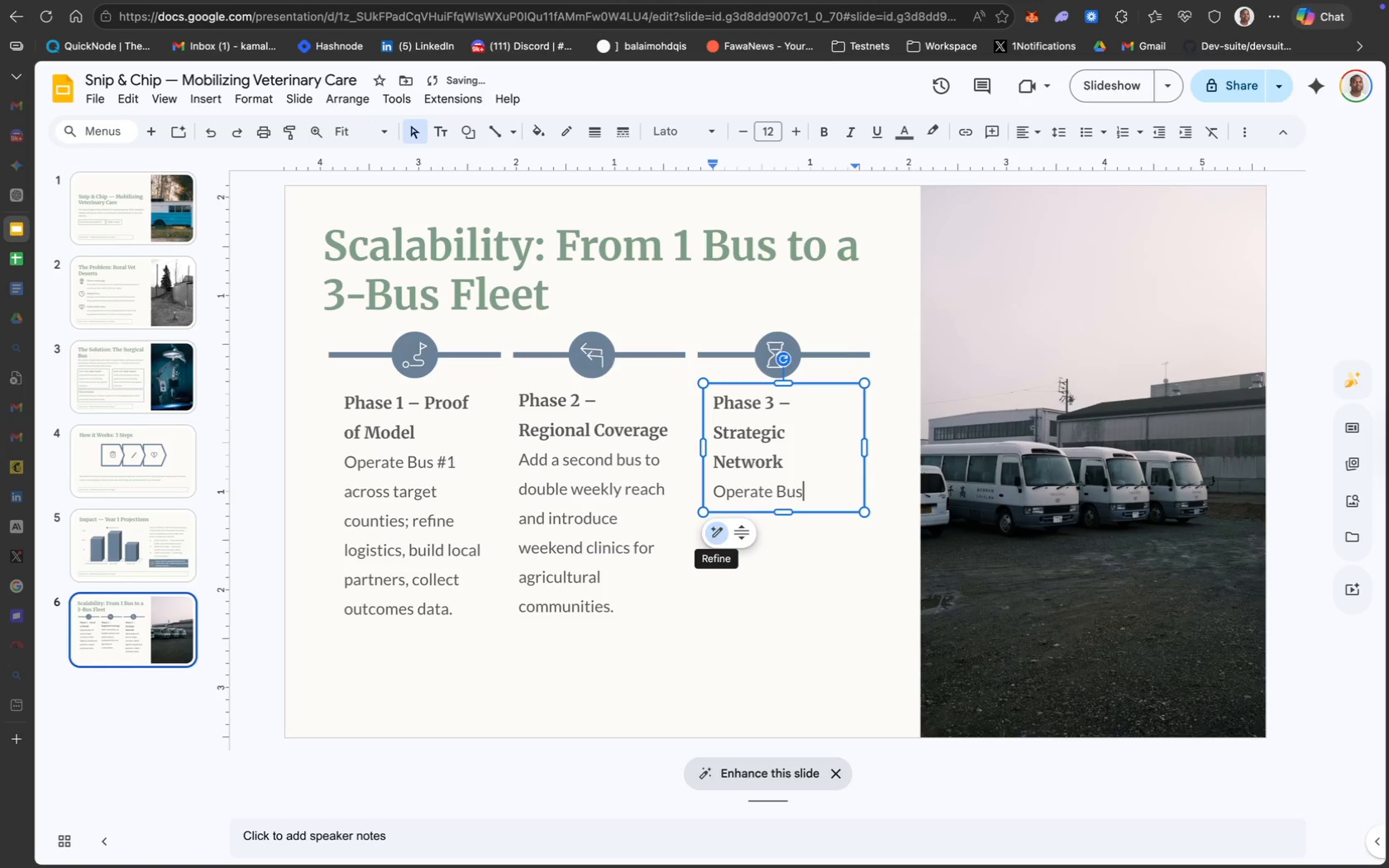 
key(Backspace)
 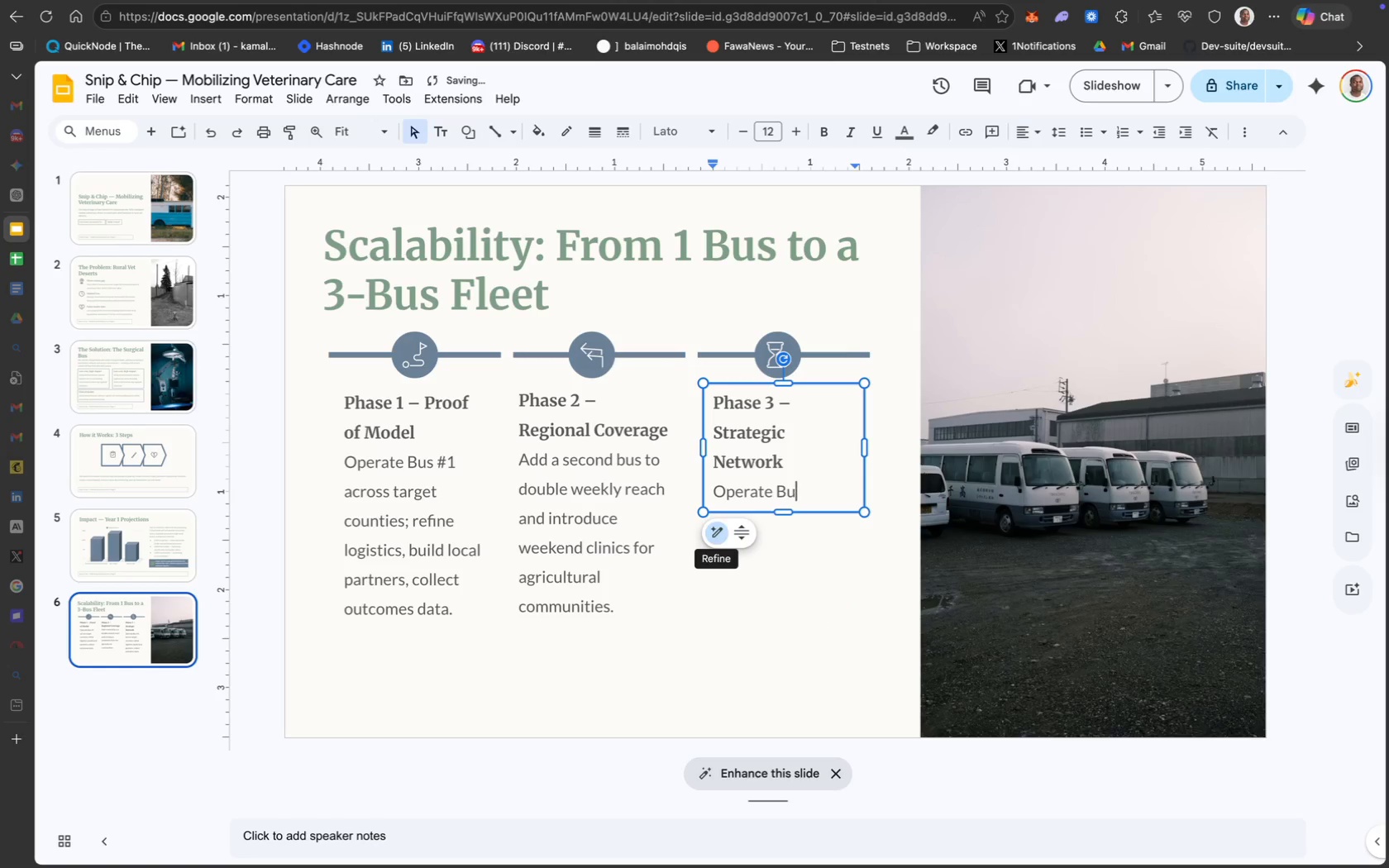 
key(Backspace)
 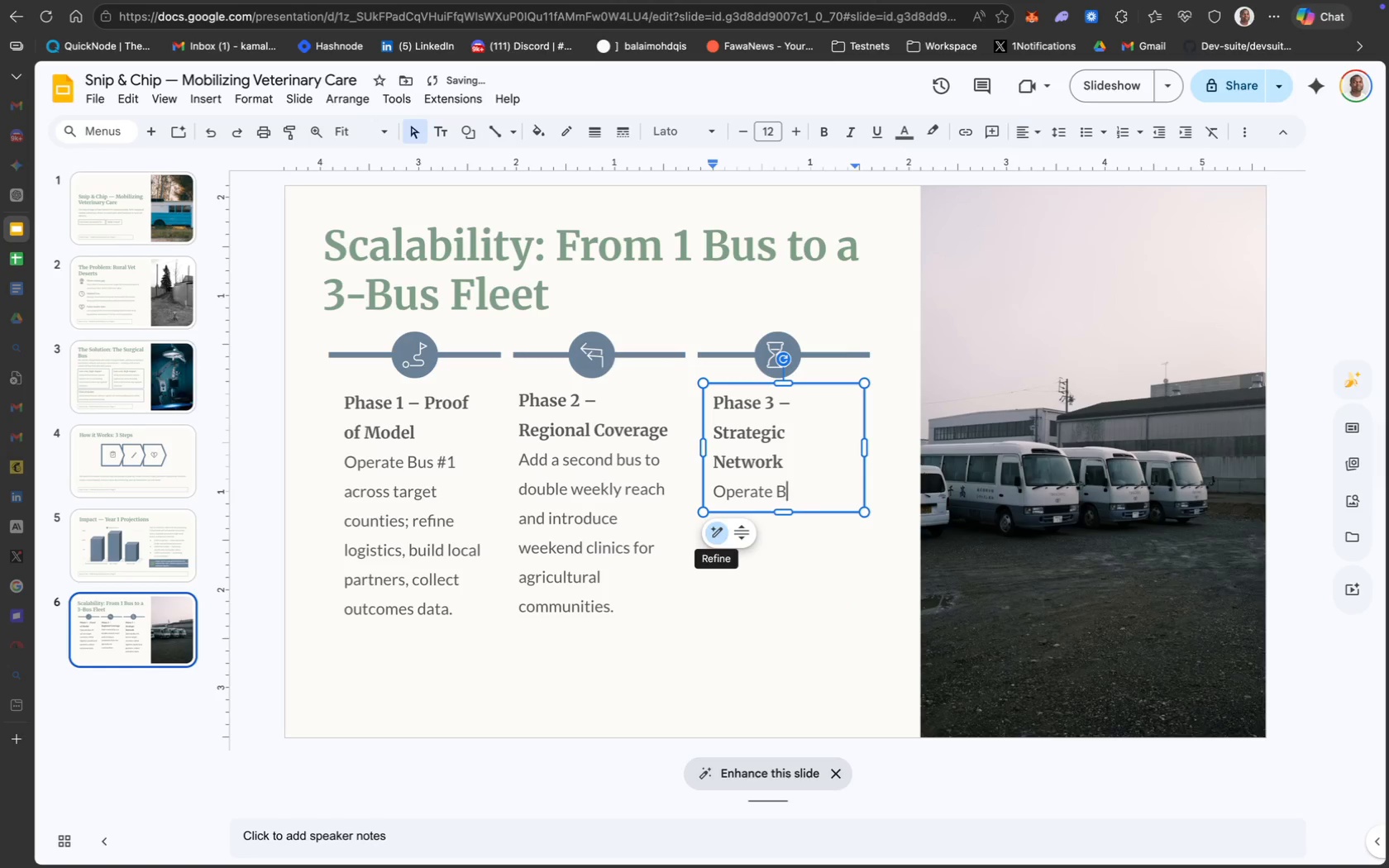 
key(Backspace)
 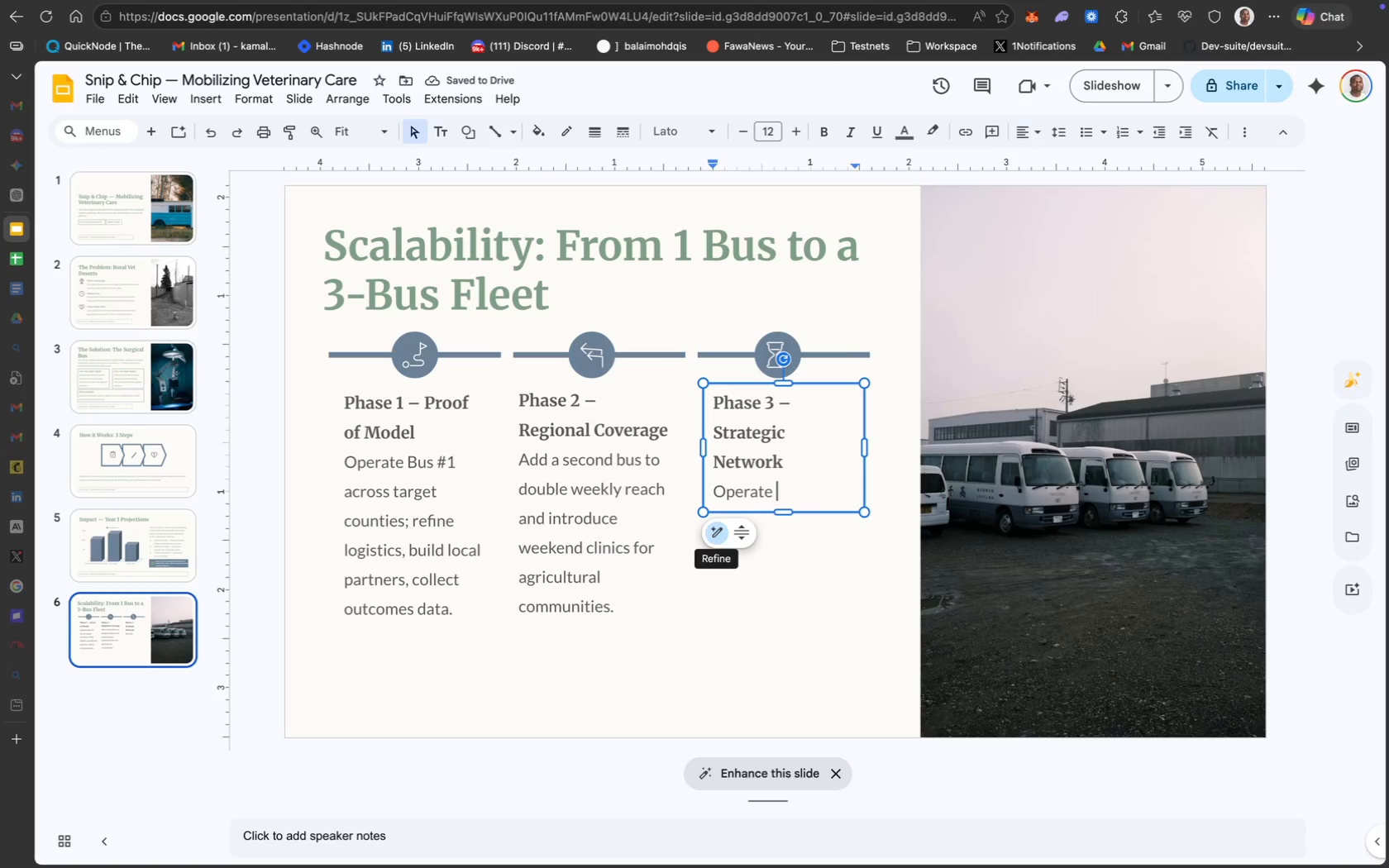 
wait(5.71)
 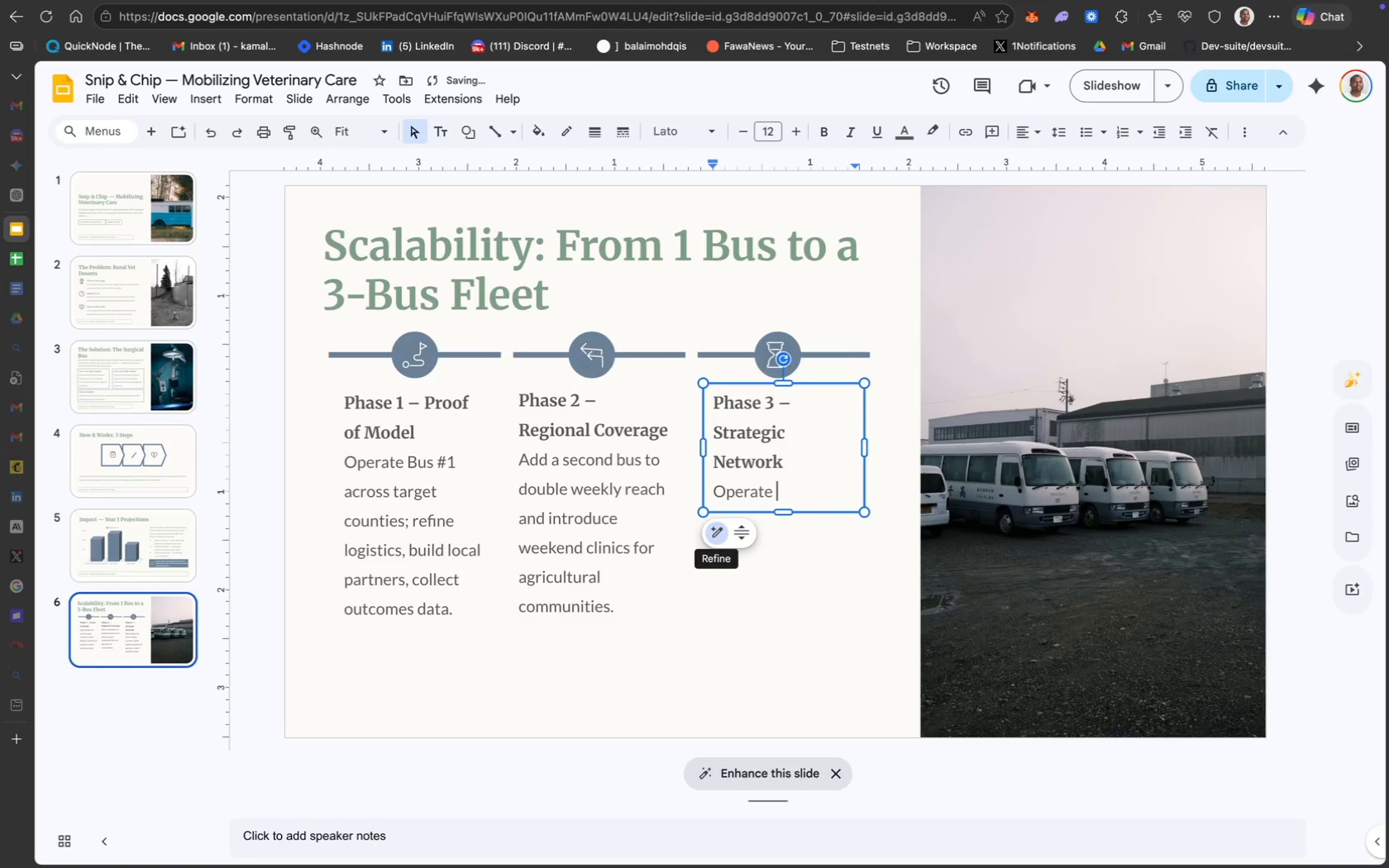 
key(Backspace)
 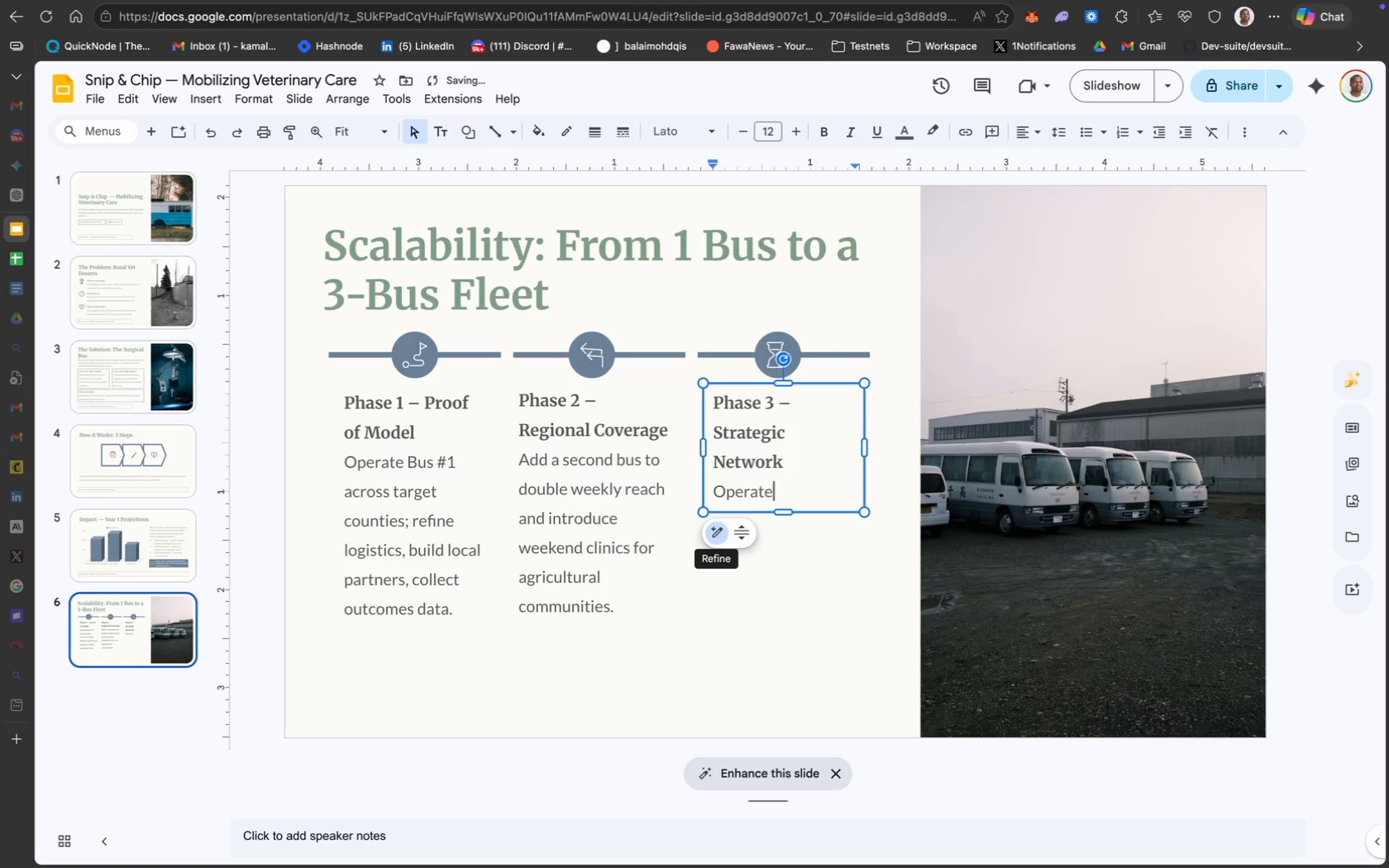 
key(Backspace)
 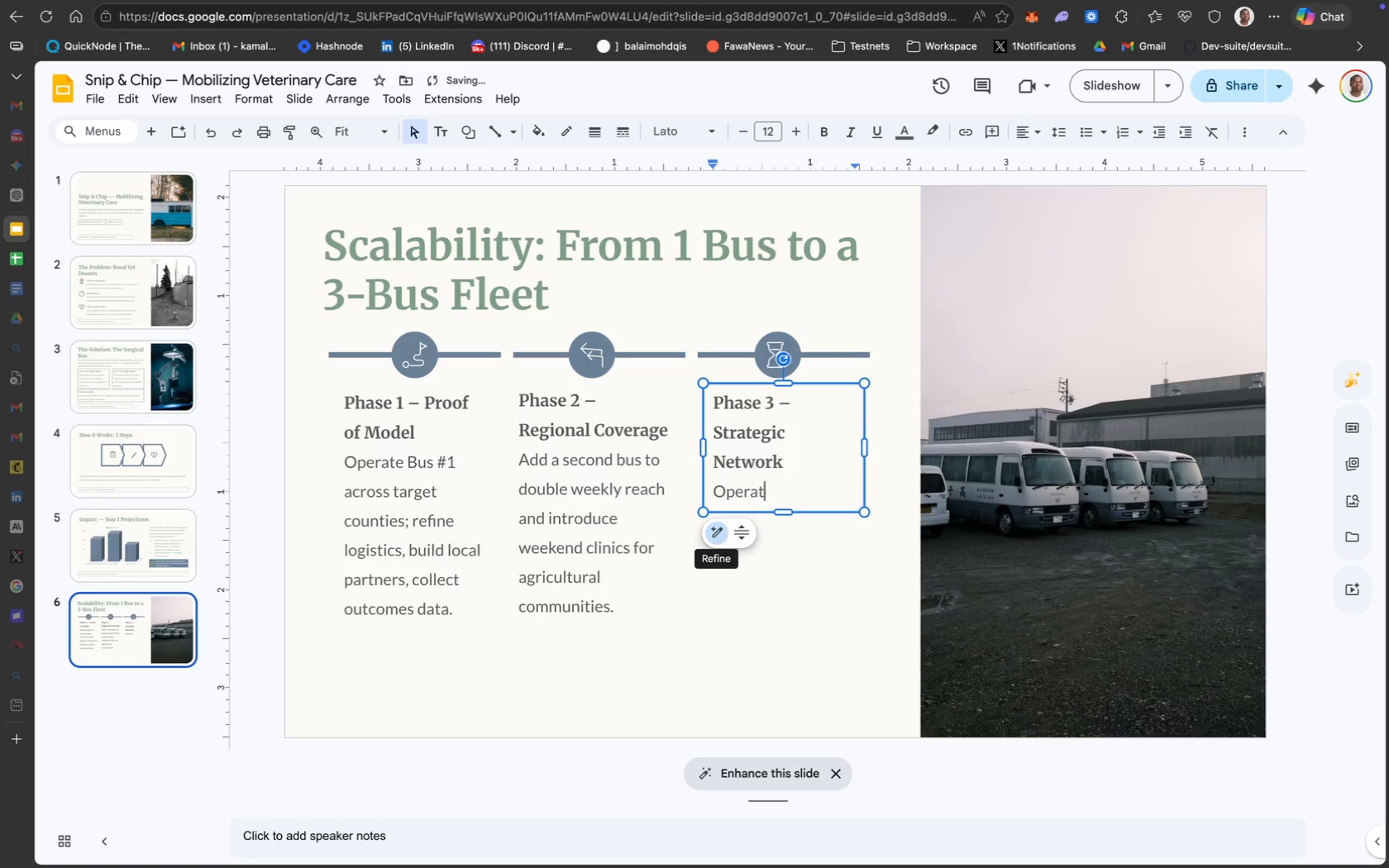 
key(Backspace)
 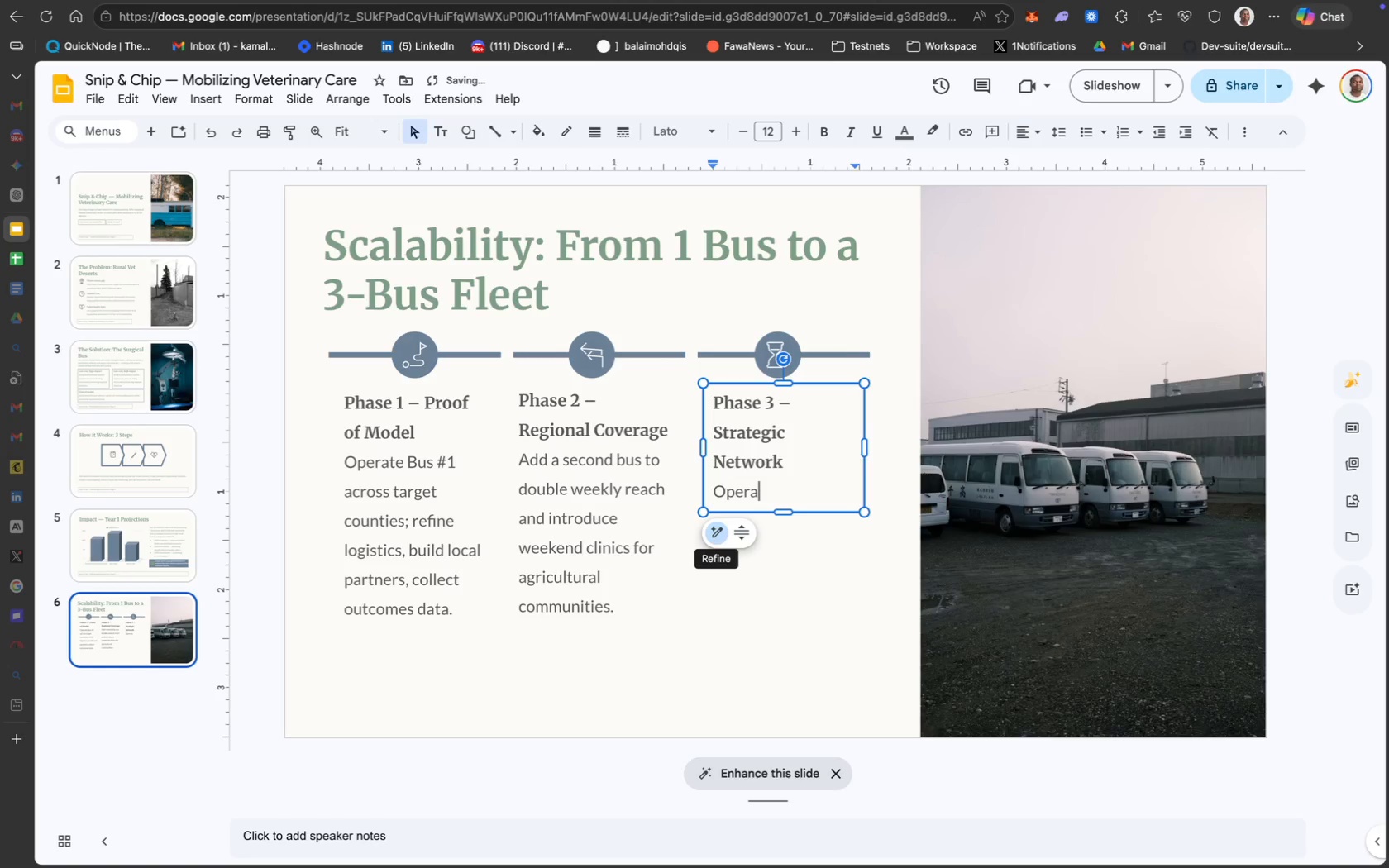 
key(Backspace)
 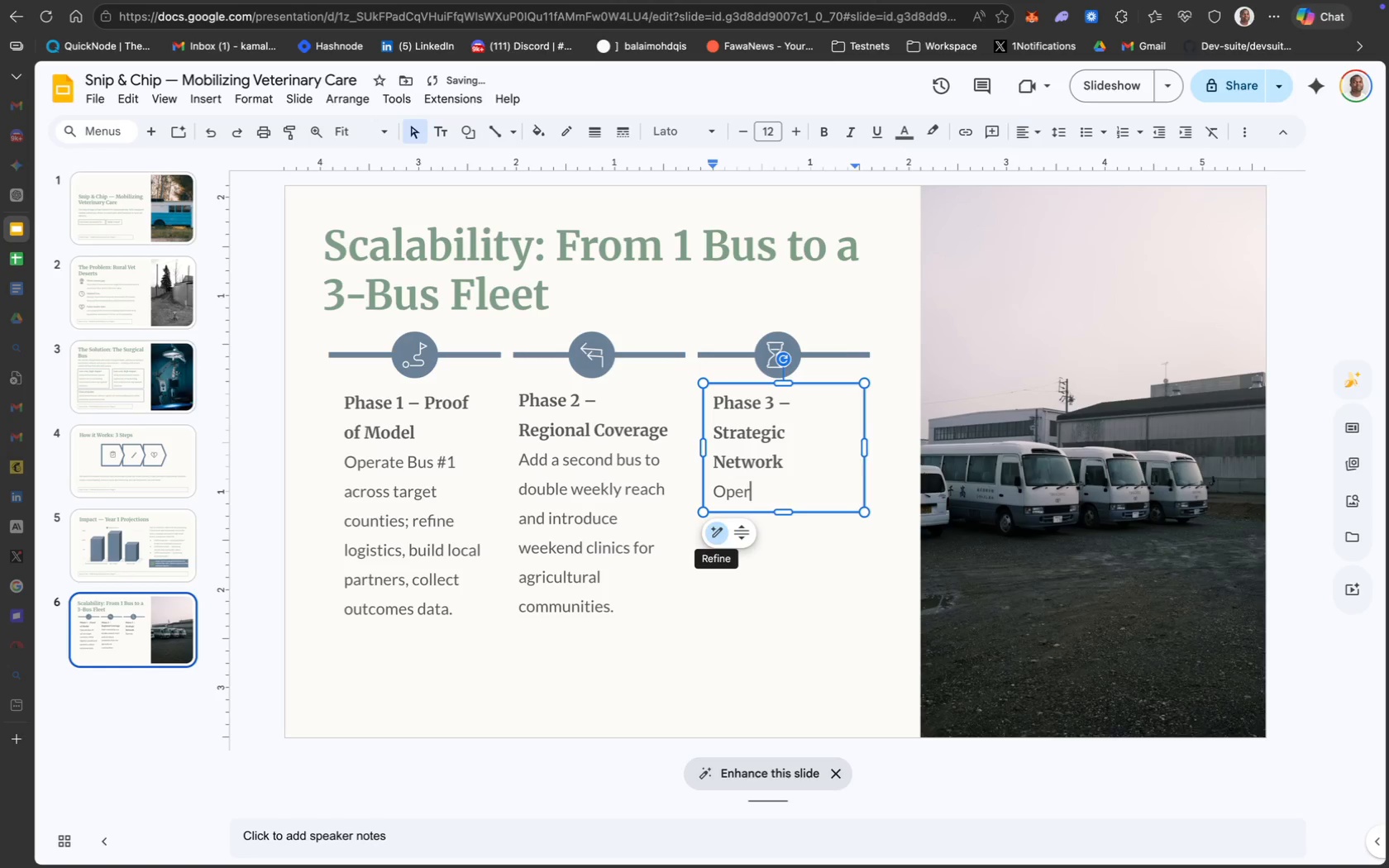 
key(Backspace)
 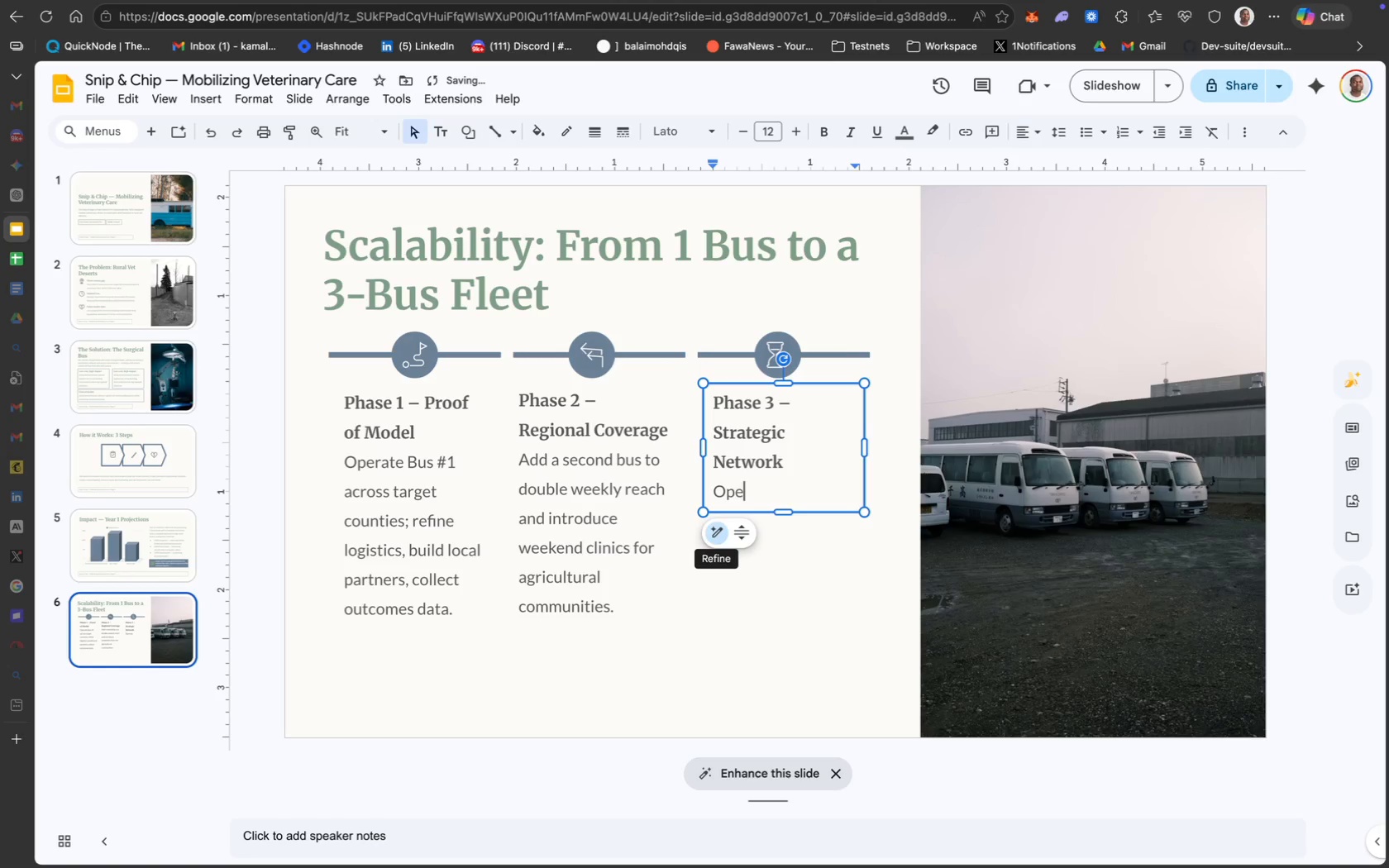 
key(Backspace)
 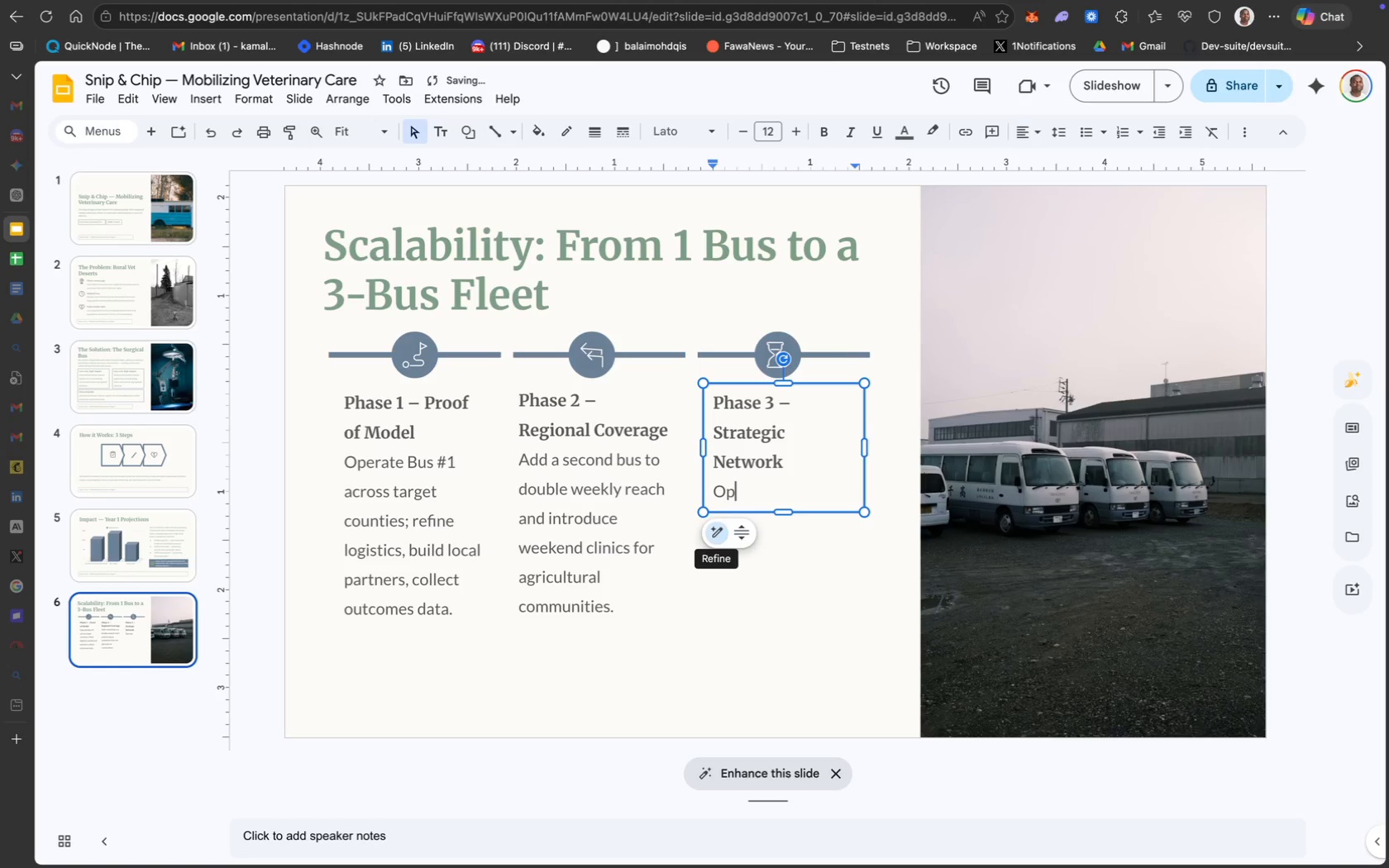 
key(Backspace)
 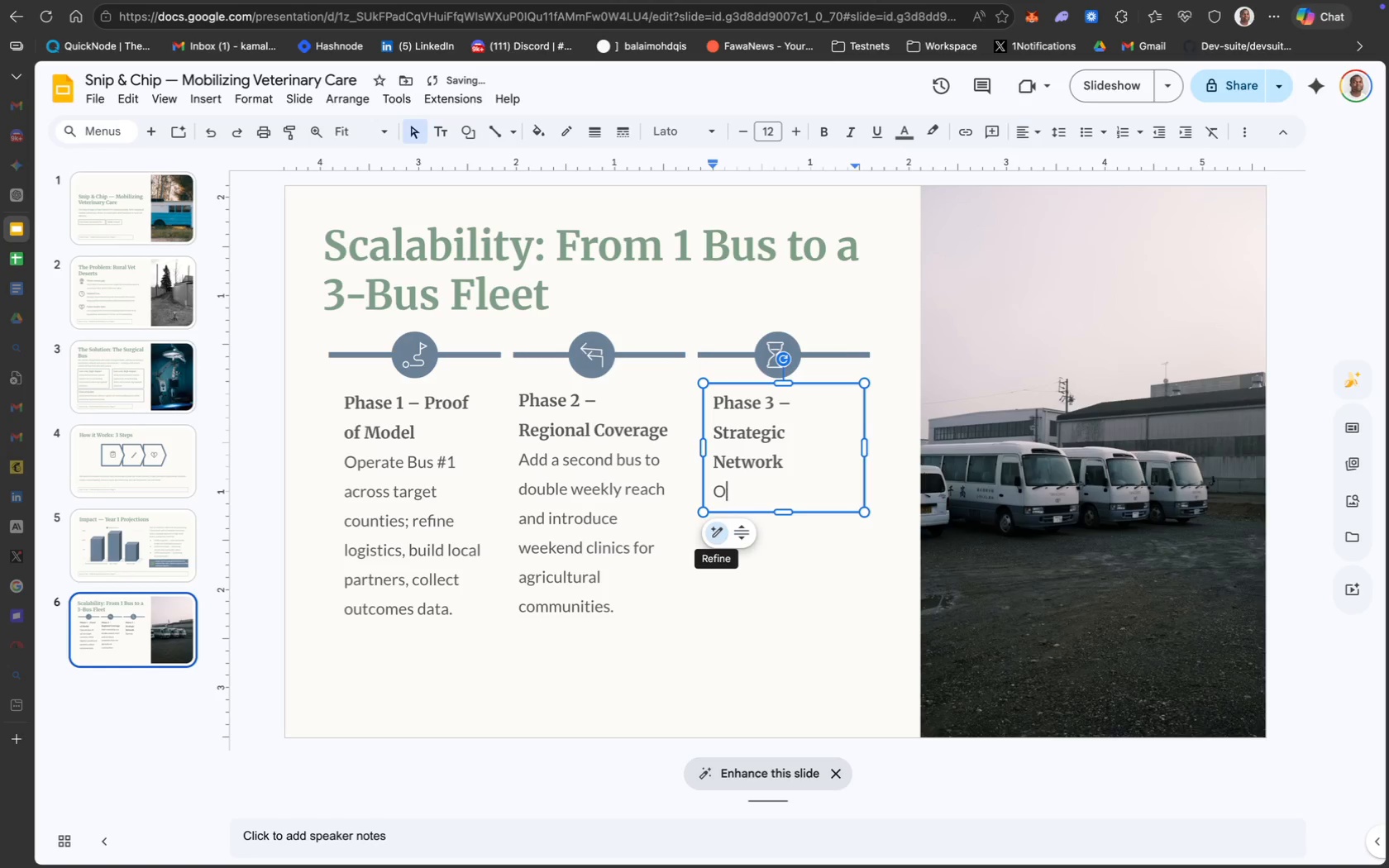 
key(Backspace)
 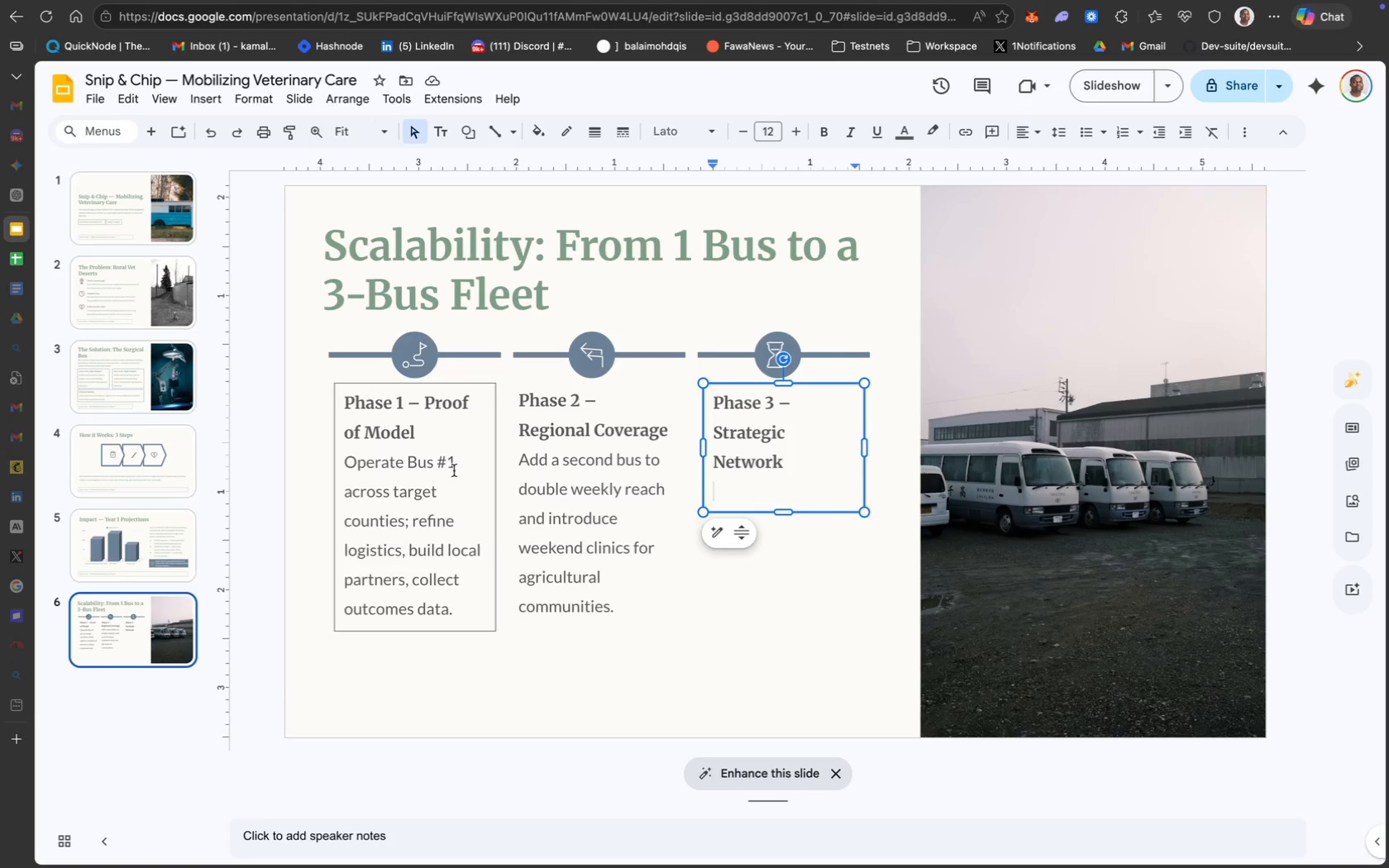 
wait(102.29)
 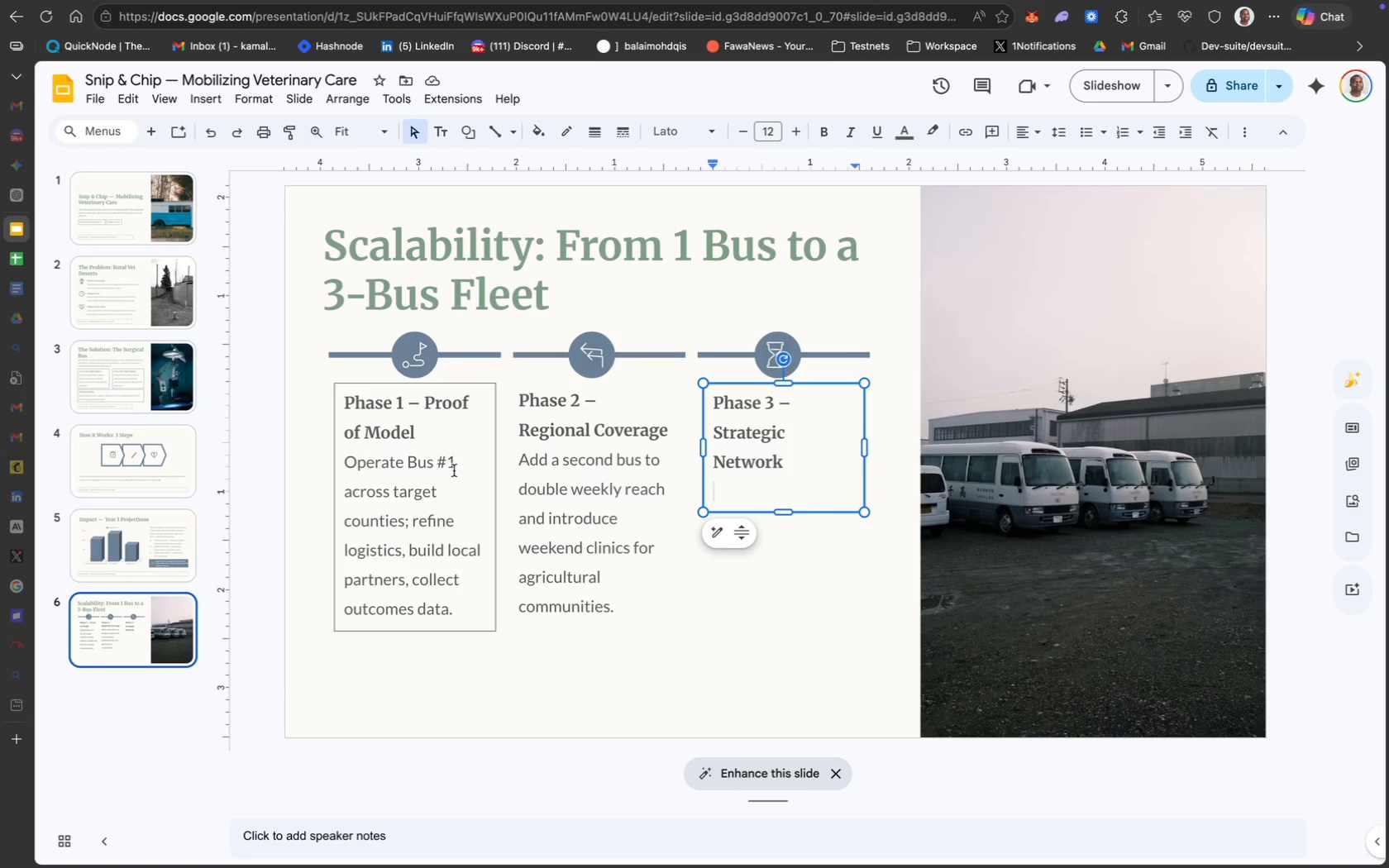 
key(CapsLock)
 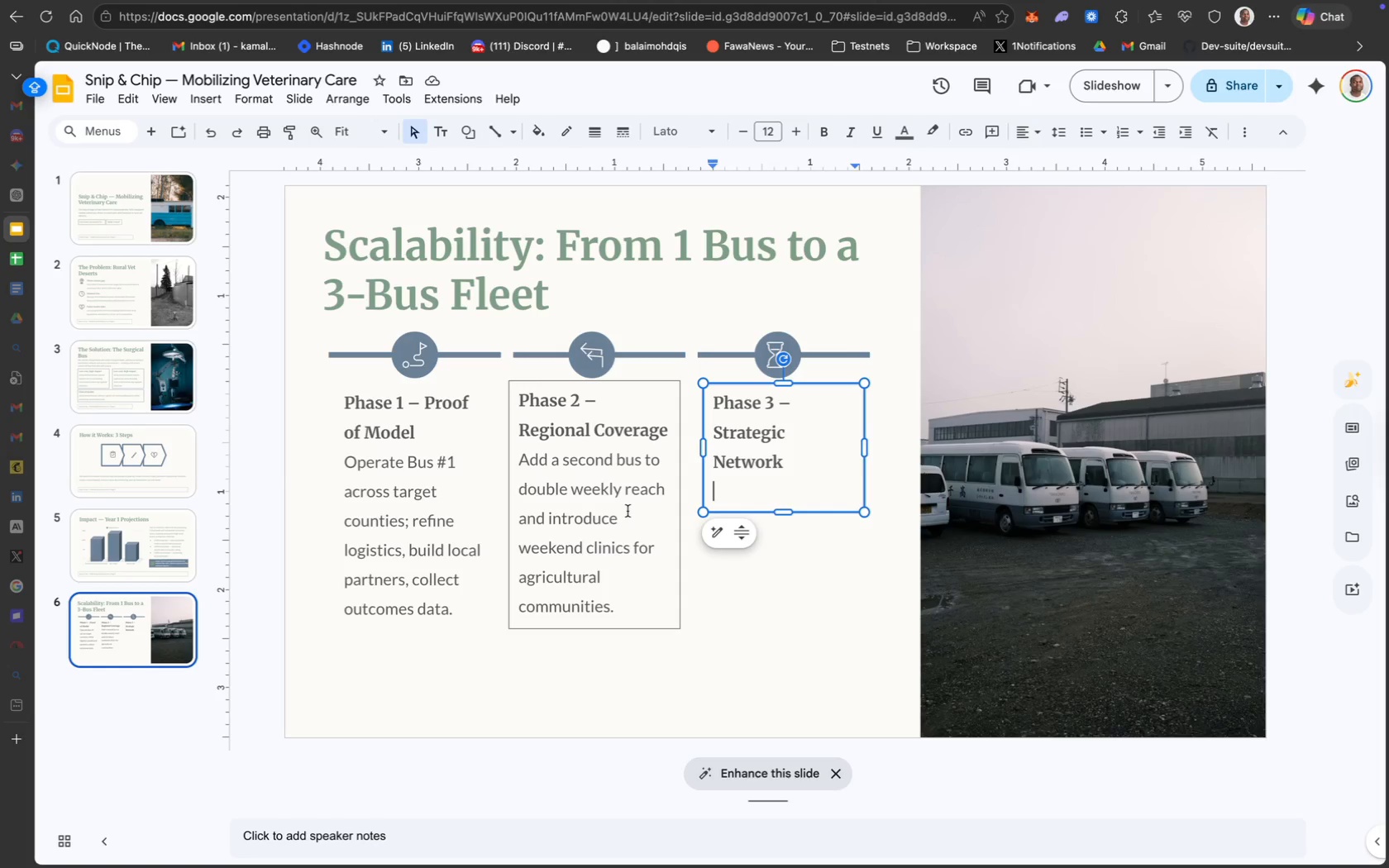 
type(Deploy a three)
 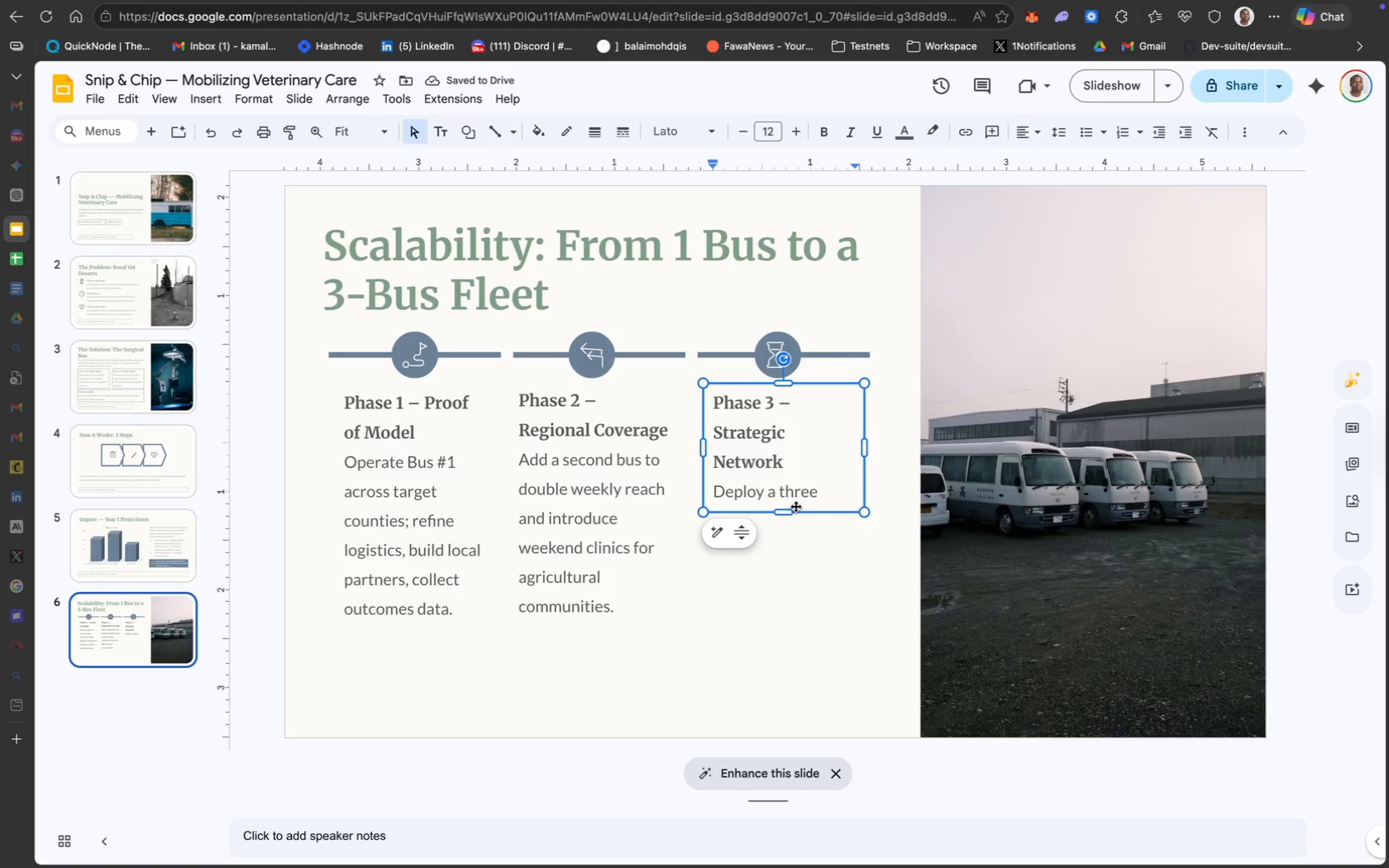 
wait(6.22)
 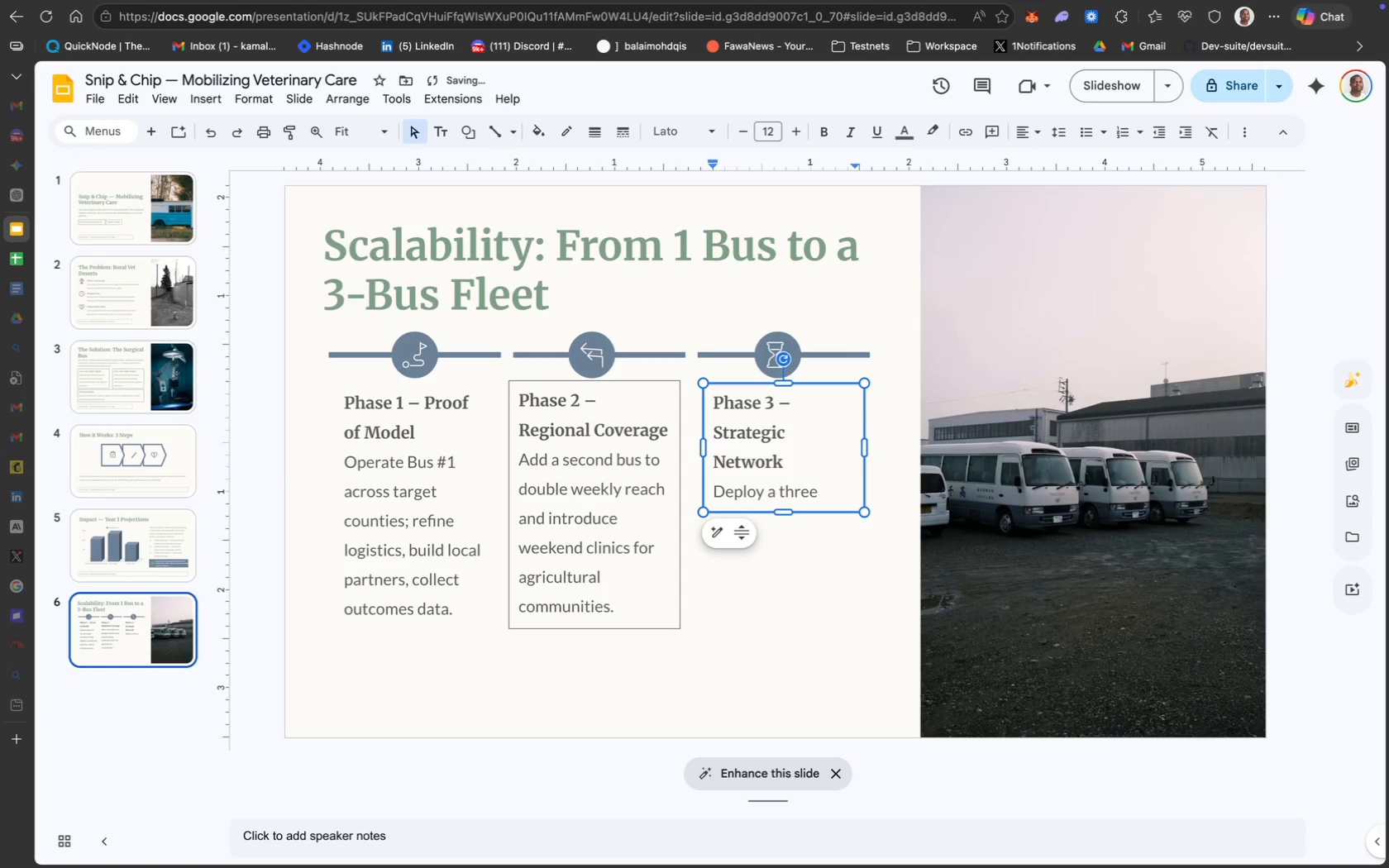 
key(Backspace)
 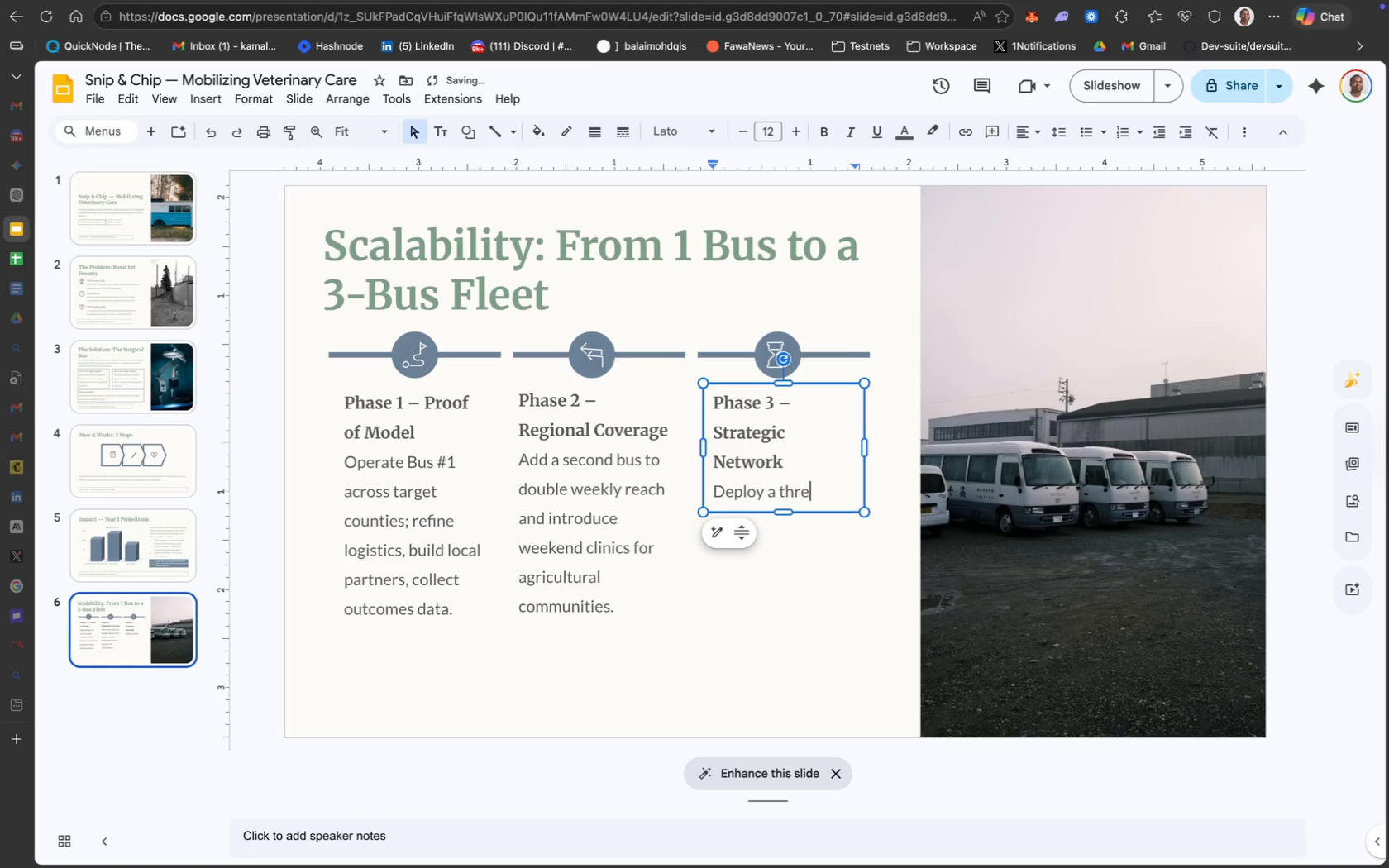 
key(Backspace)
 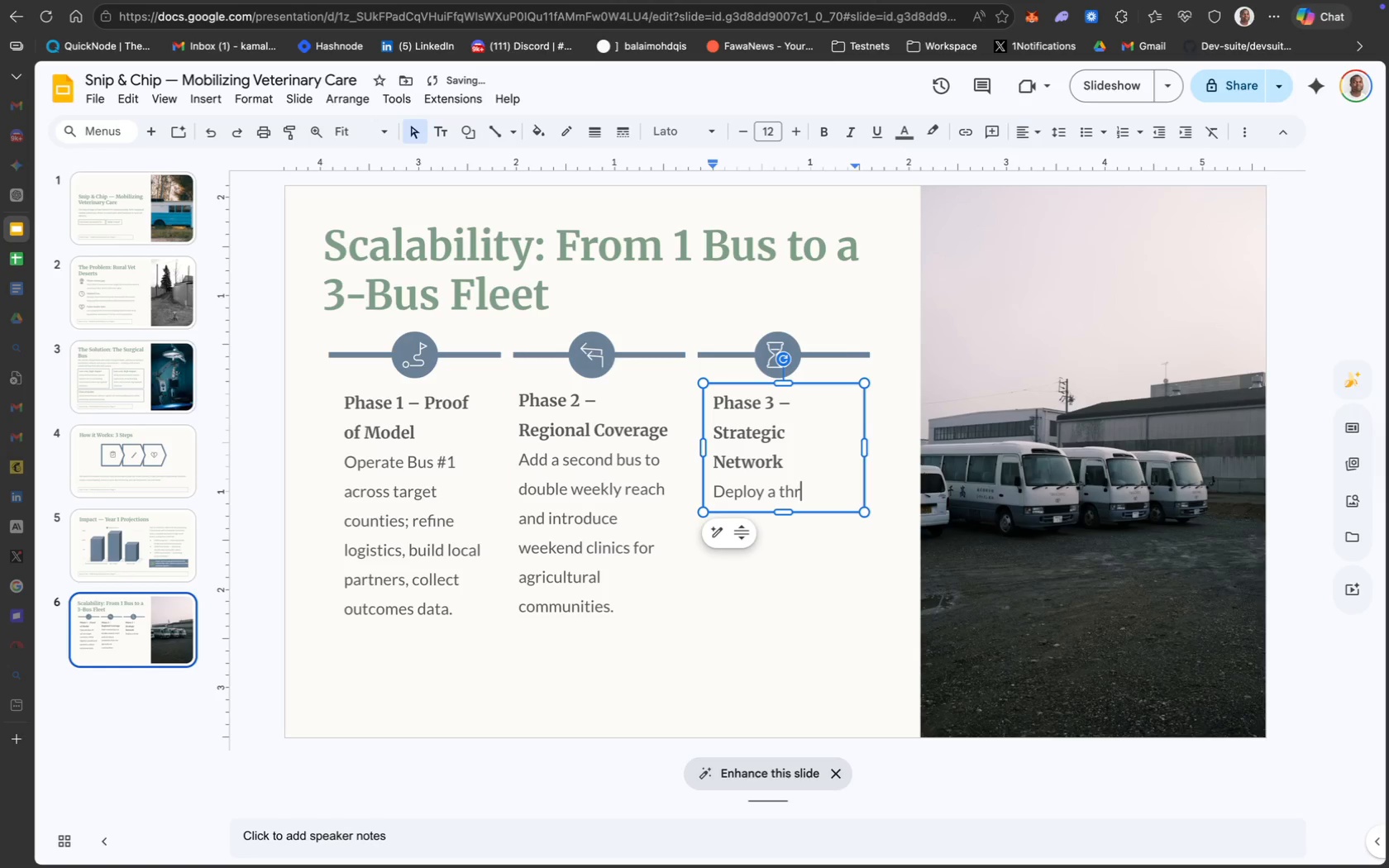 
key(Backspace)
 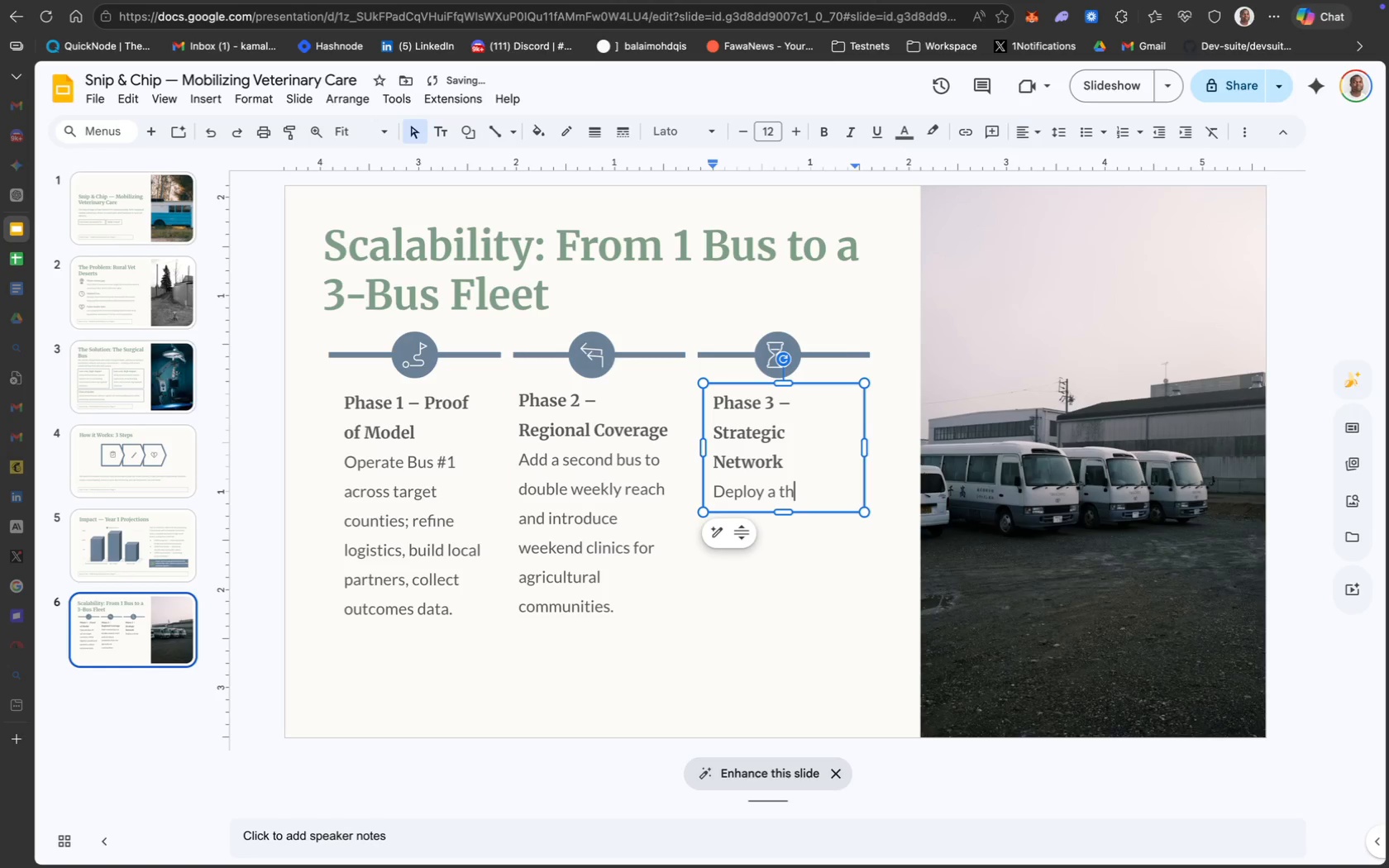 
key(Backspace)
 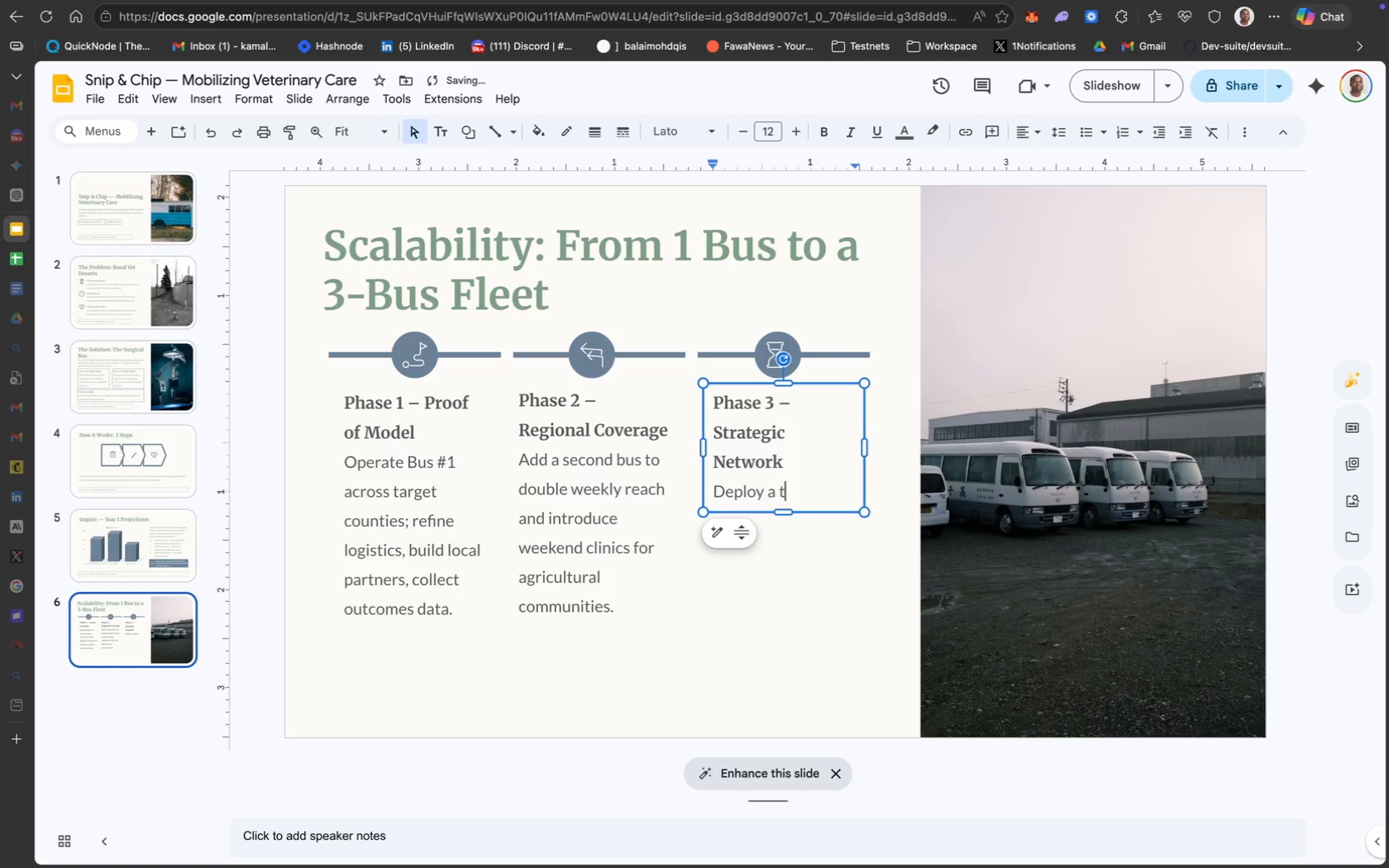 
key(Backspace)
 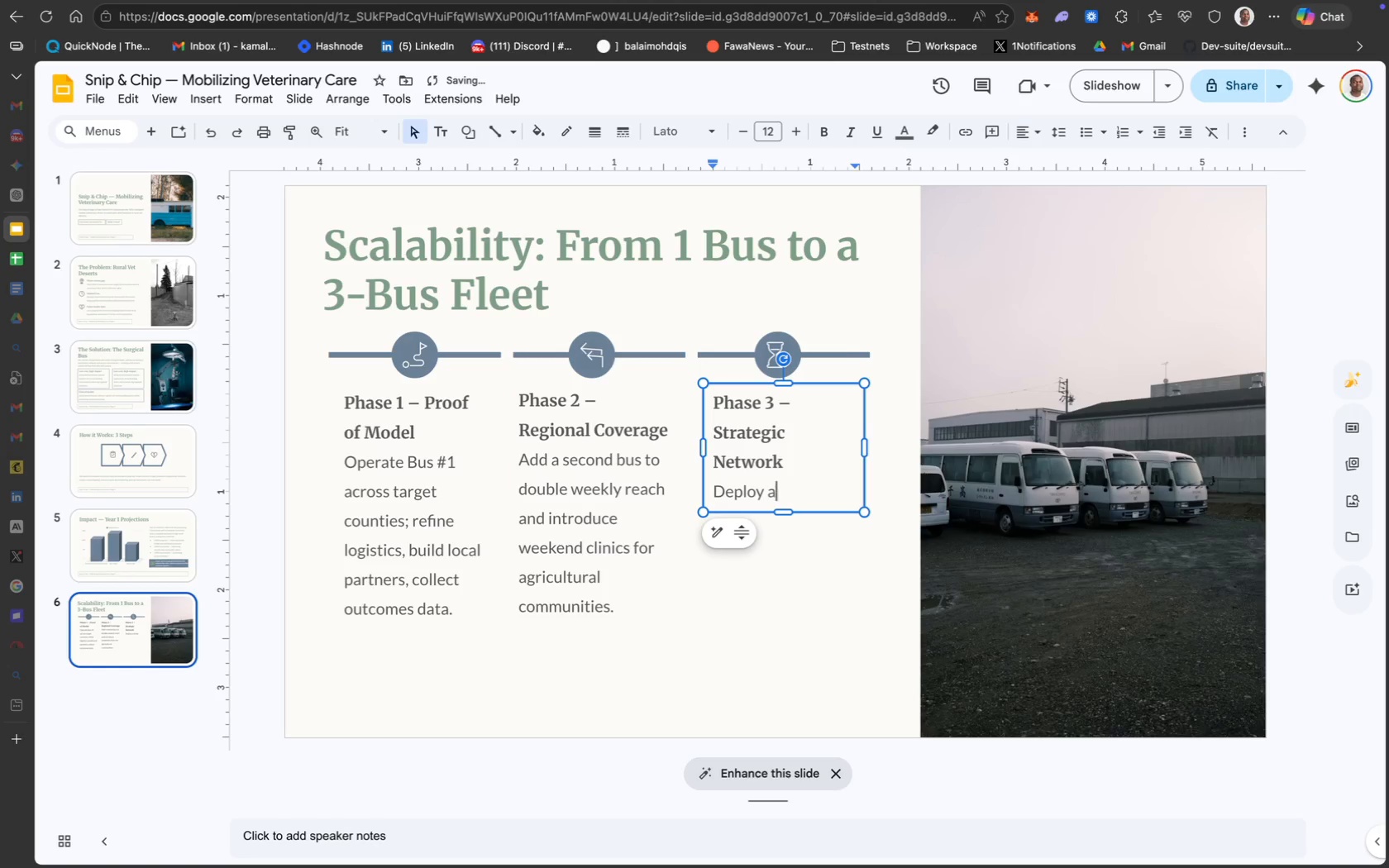 
key(Backspace)
 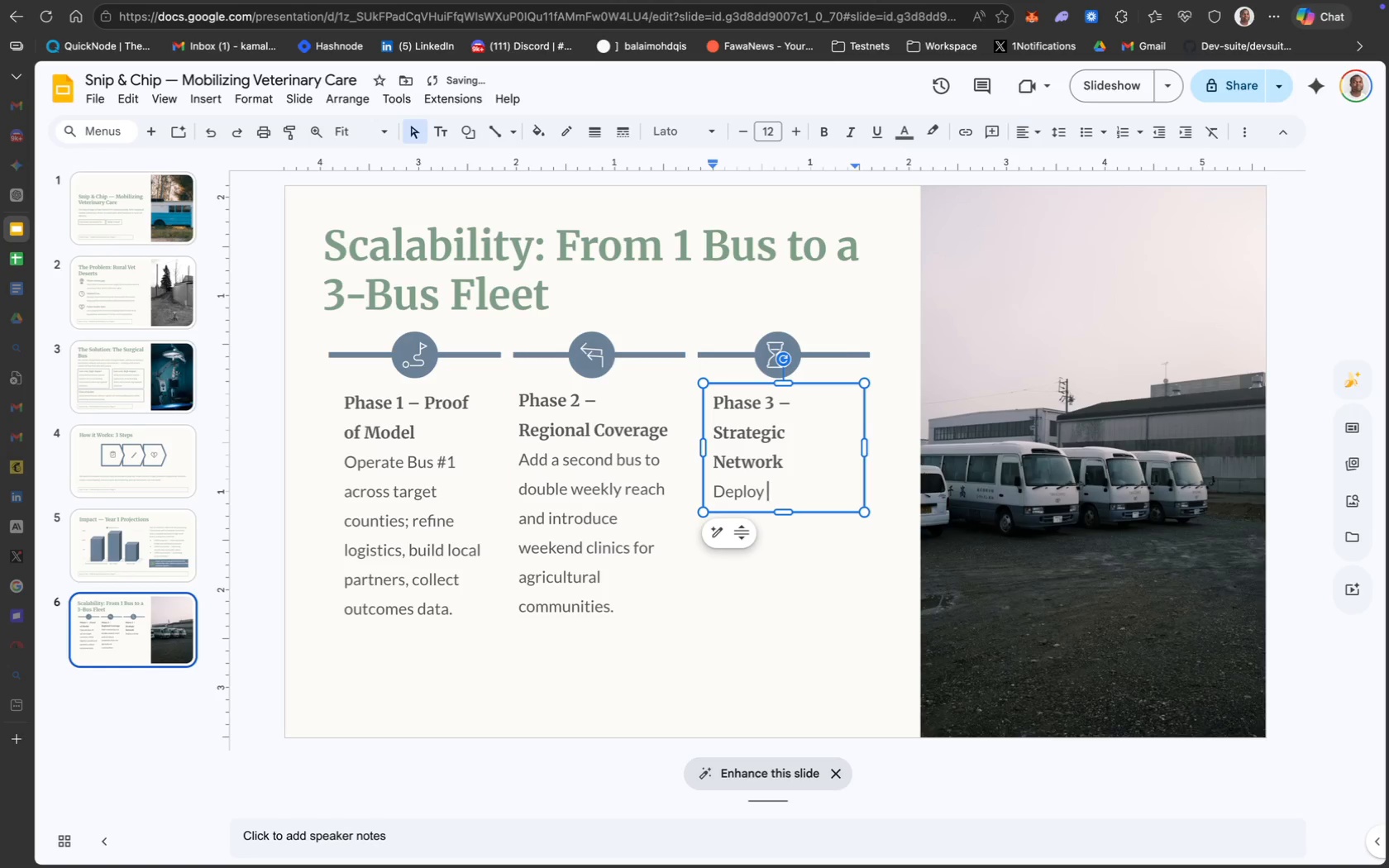 
key(Backspace)
 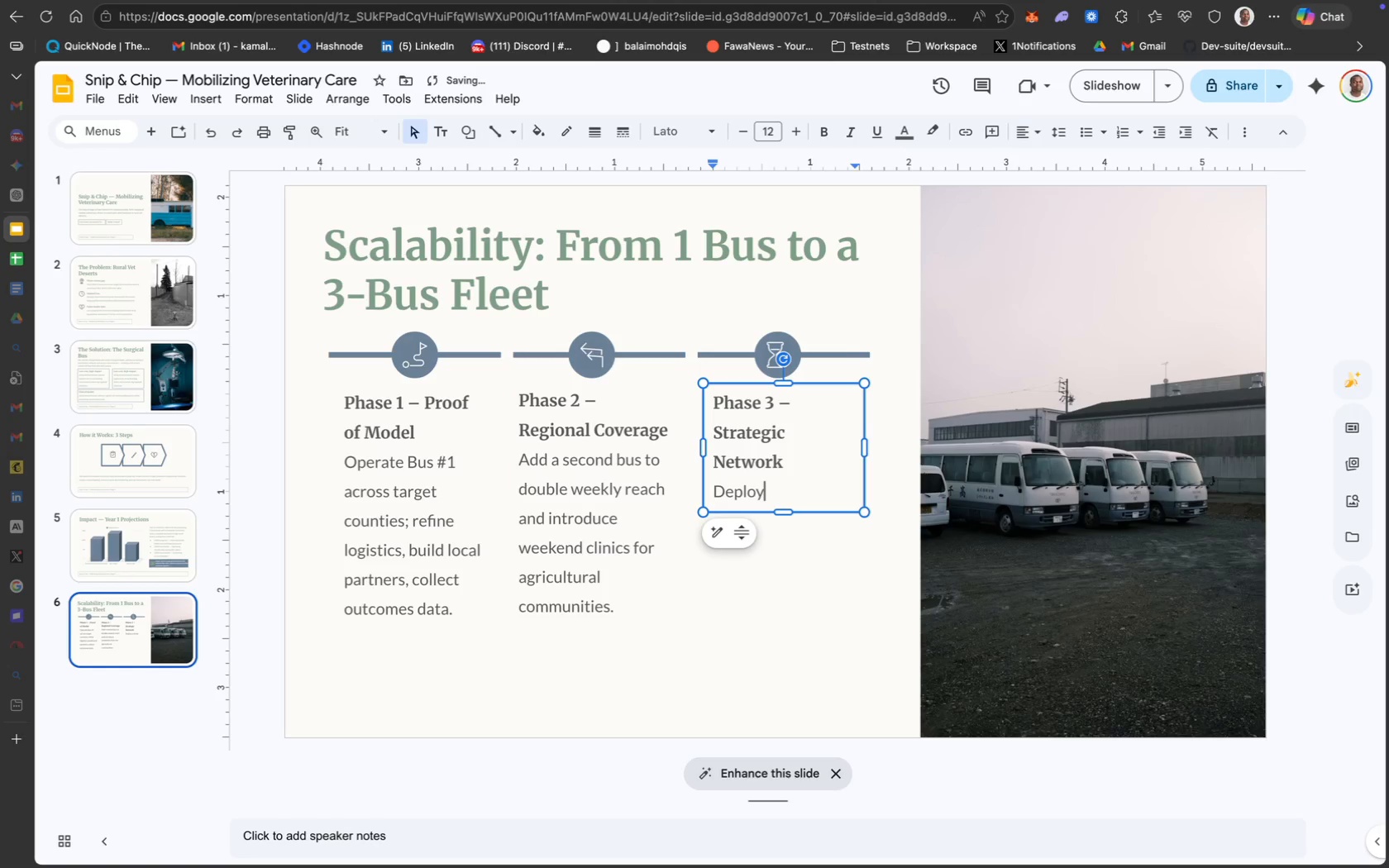 
key(Backspace)
 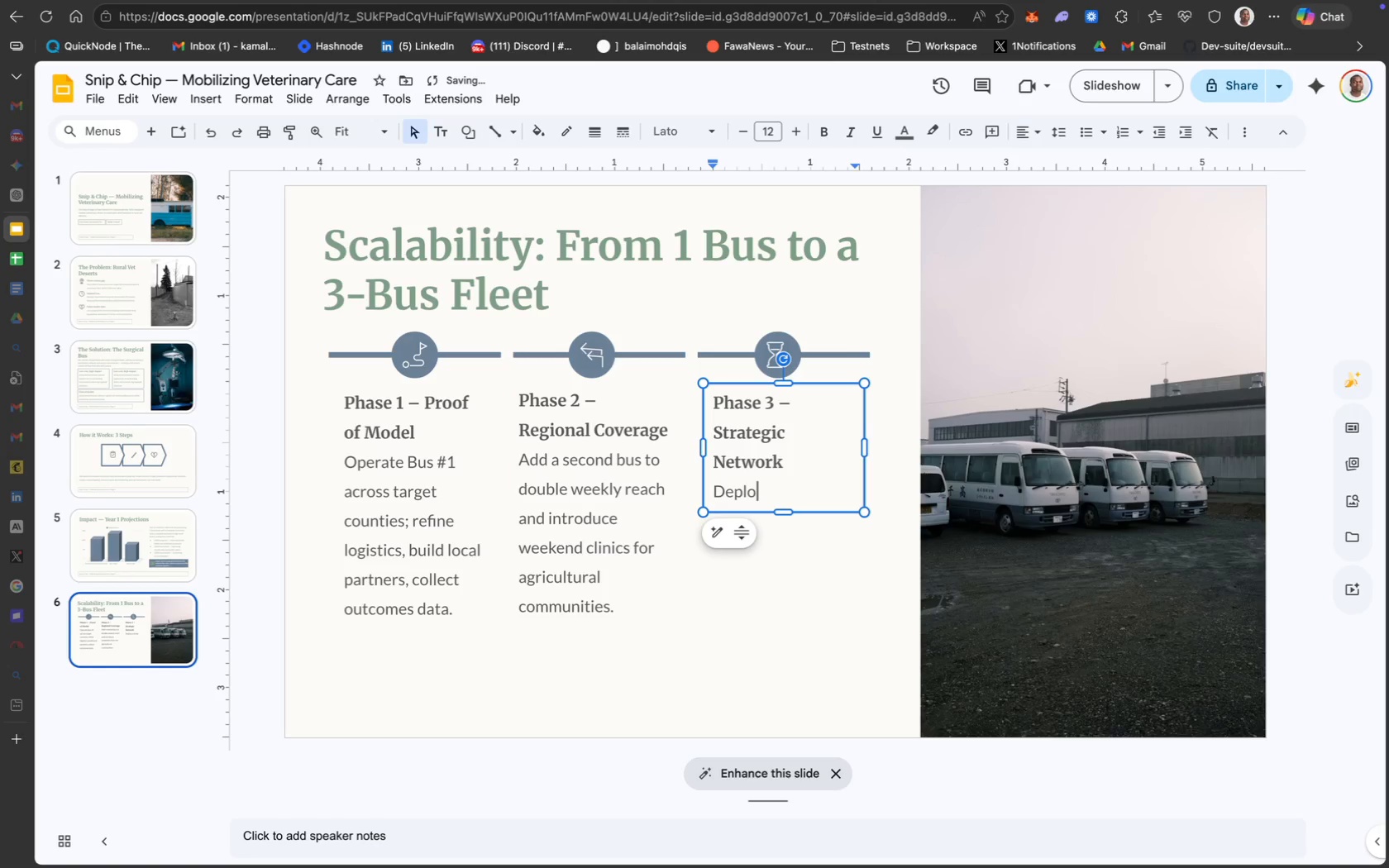 
key(Backspace)
 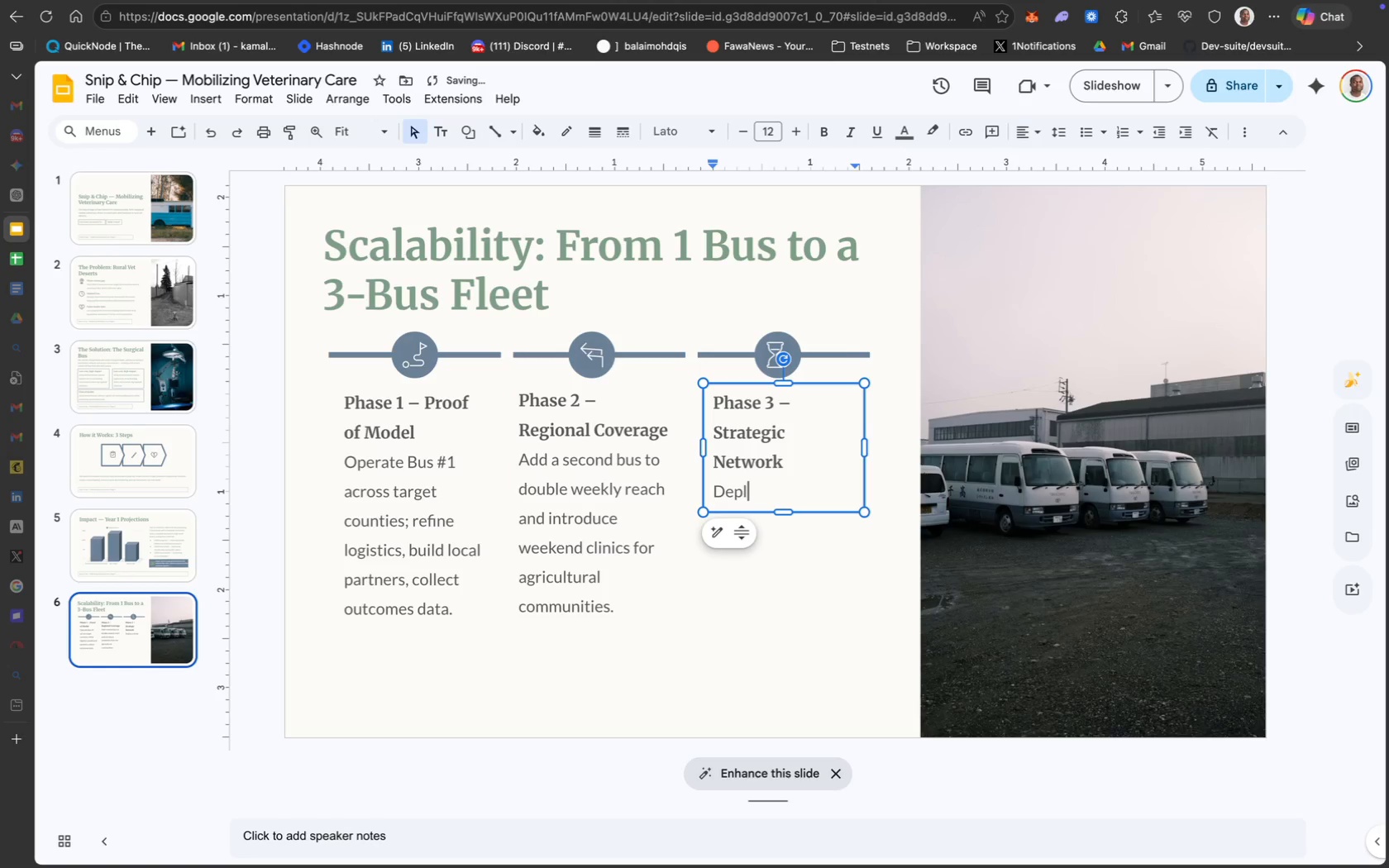 
key(Backspace)
 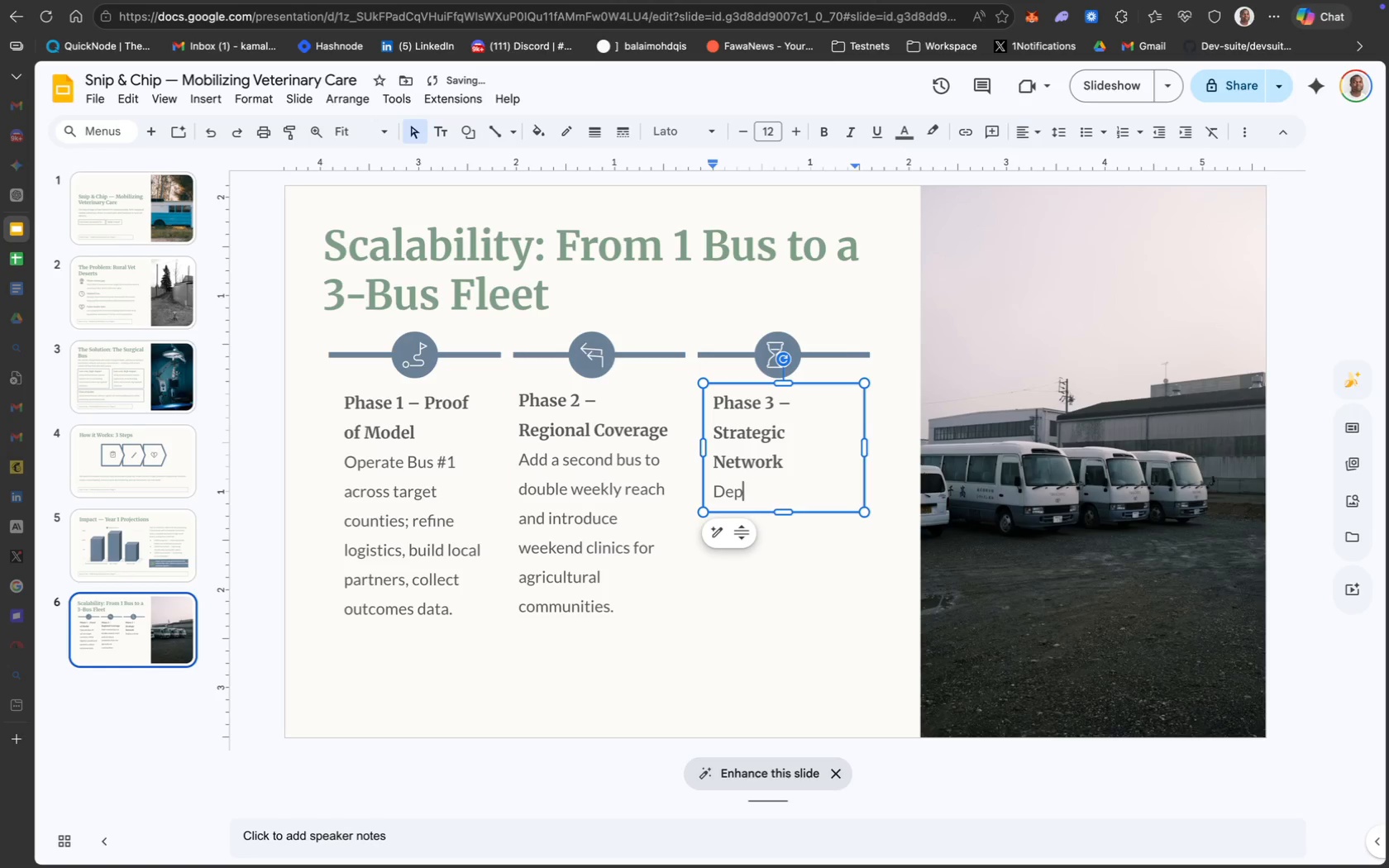 
key(Backspace)
 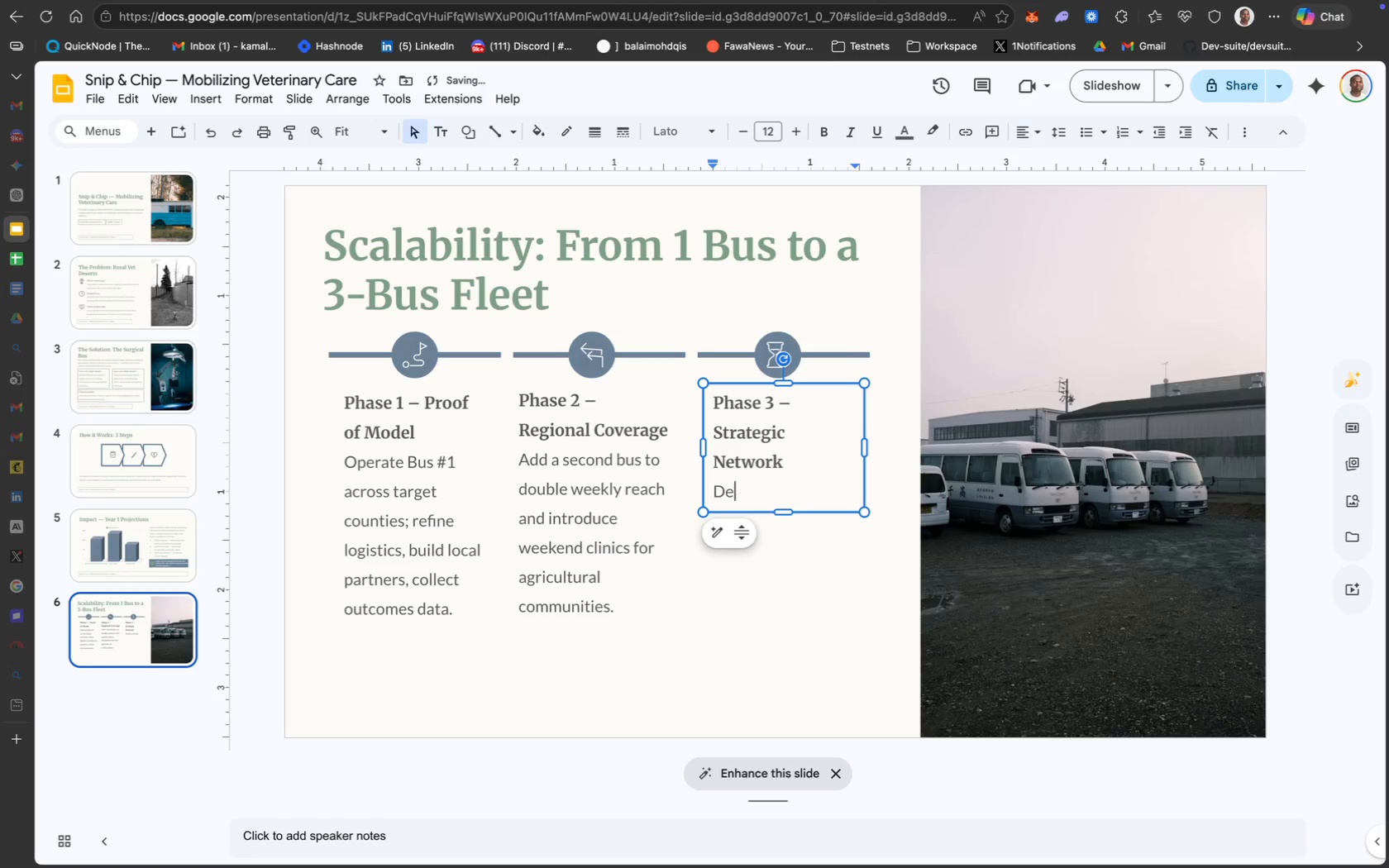 
key(Backspace)
 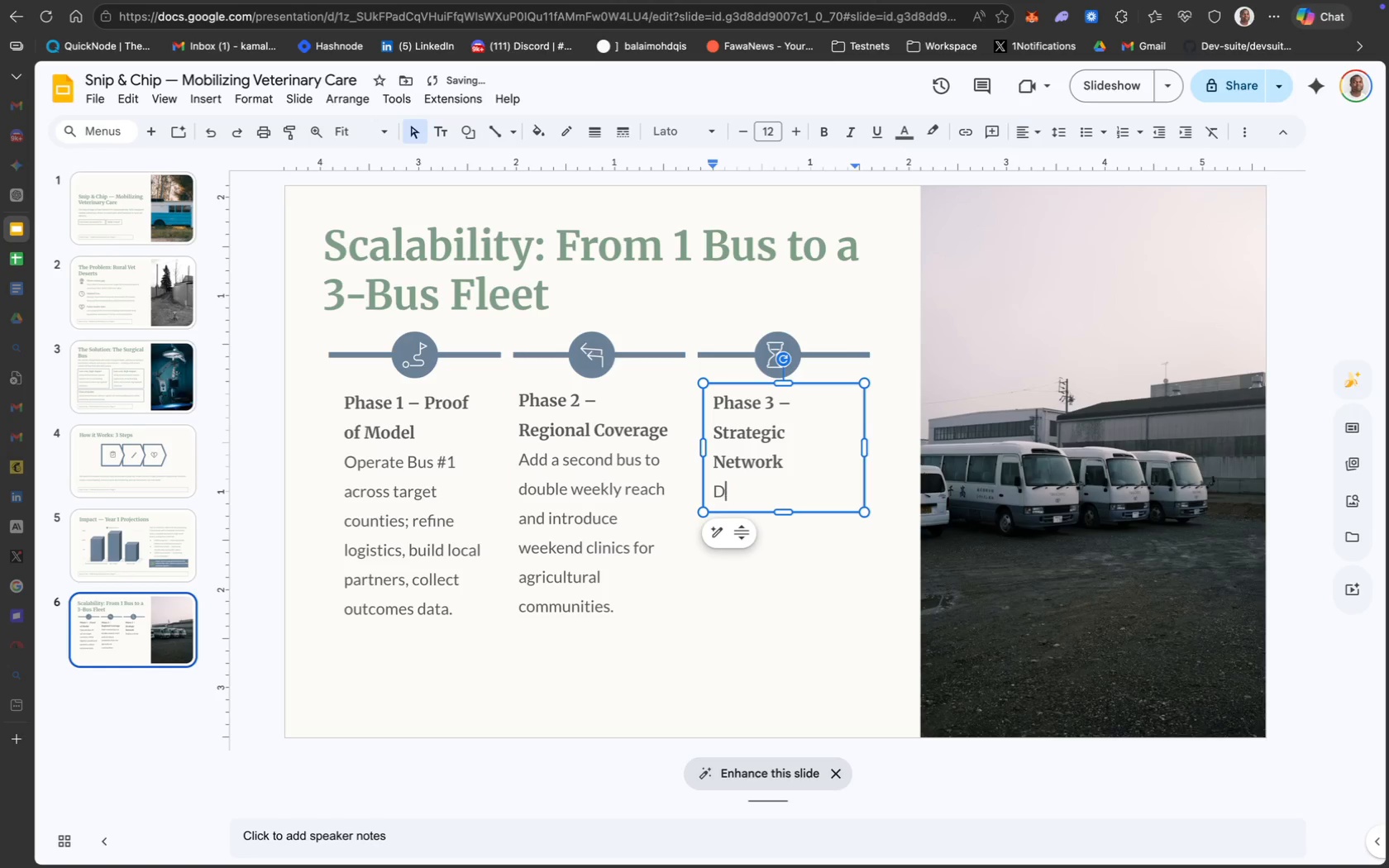 
key(Backspace)
 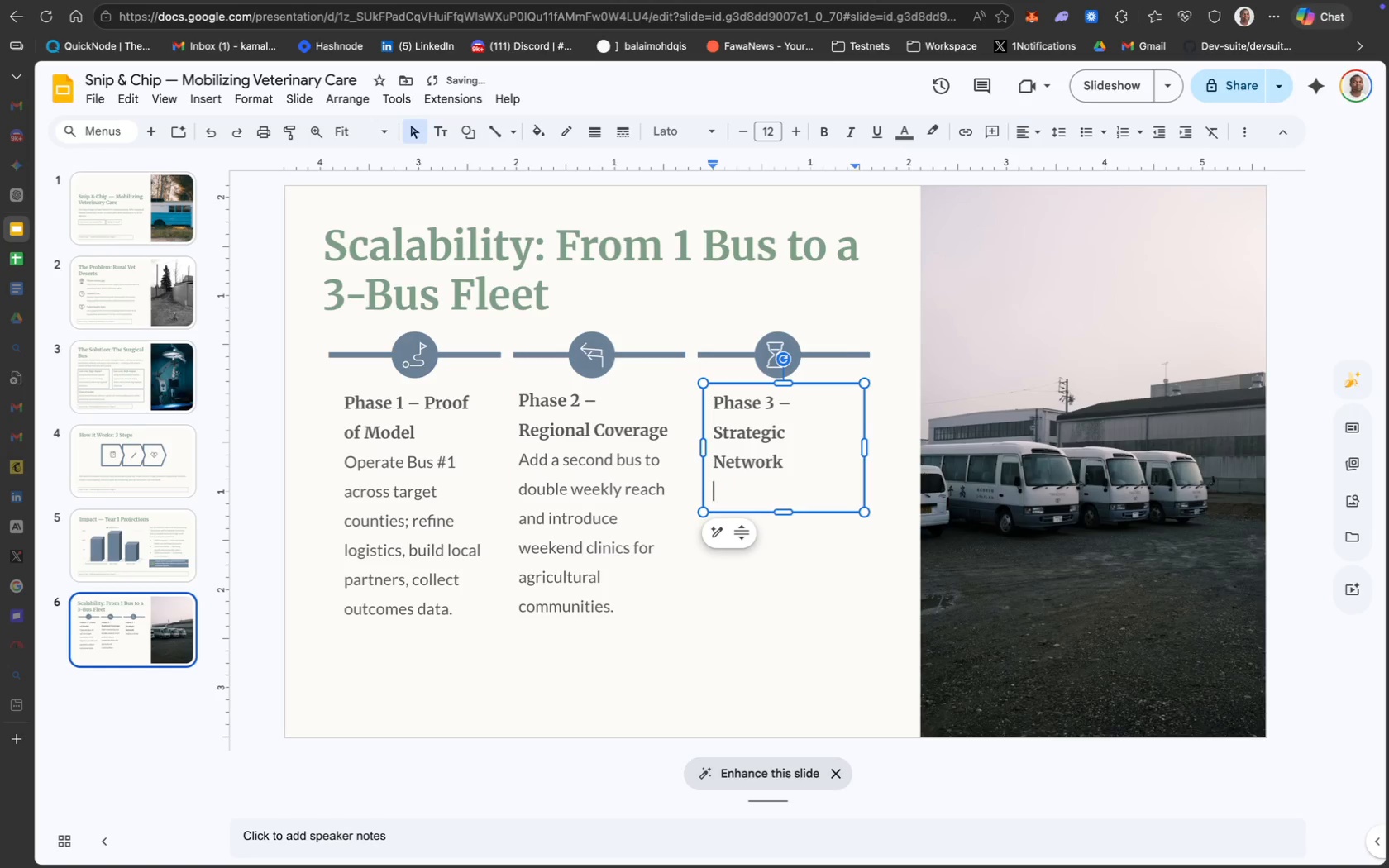 
key(Backspace)
 